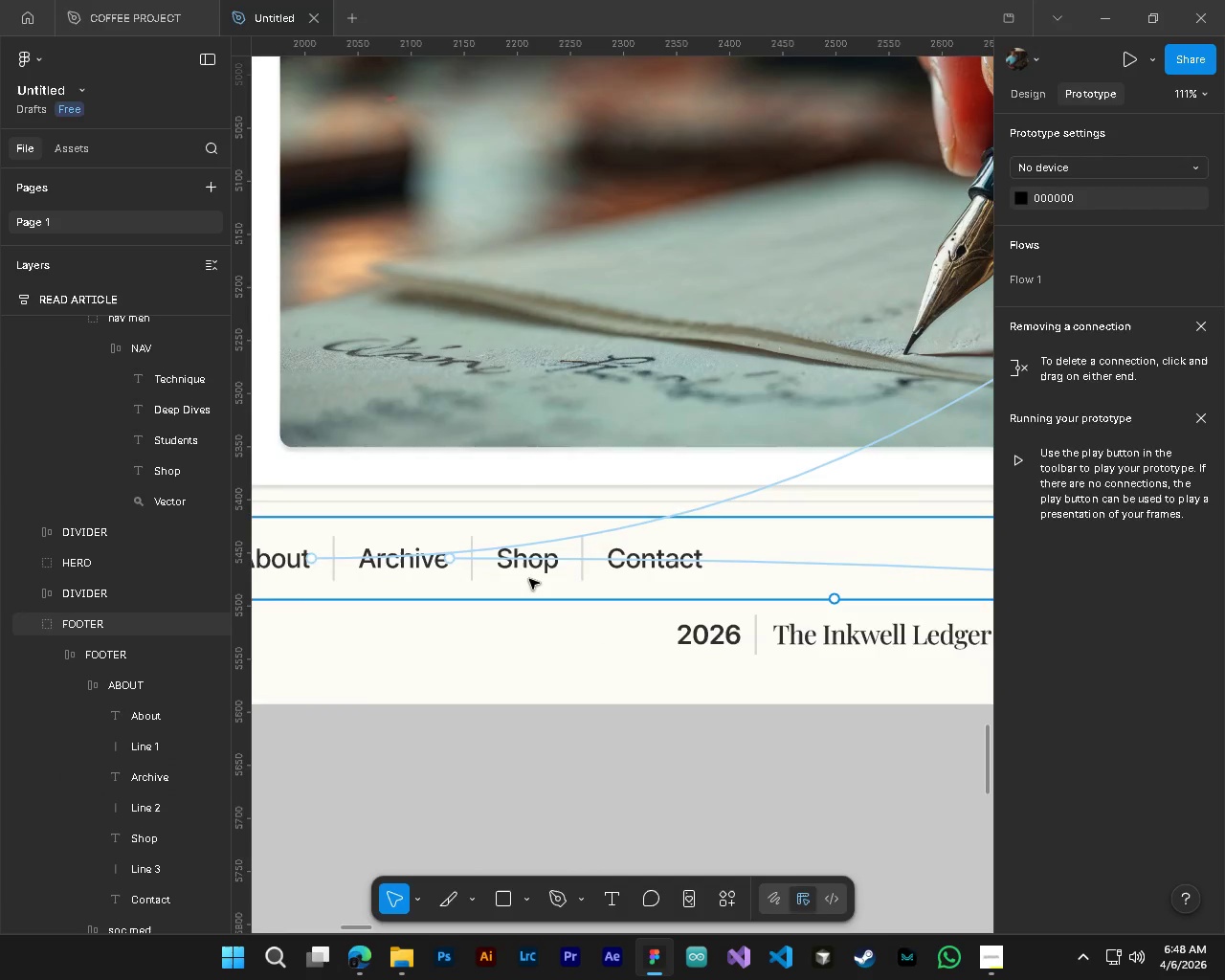 
left_click([529, 574])
 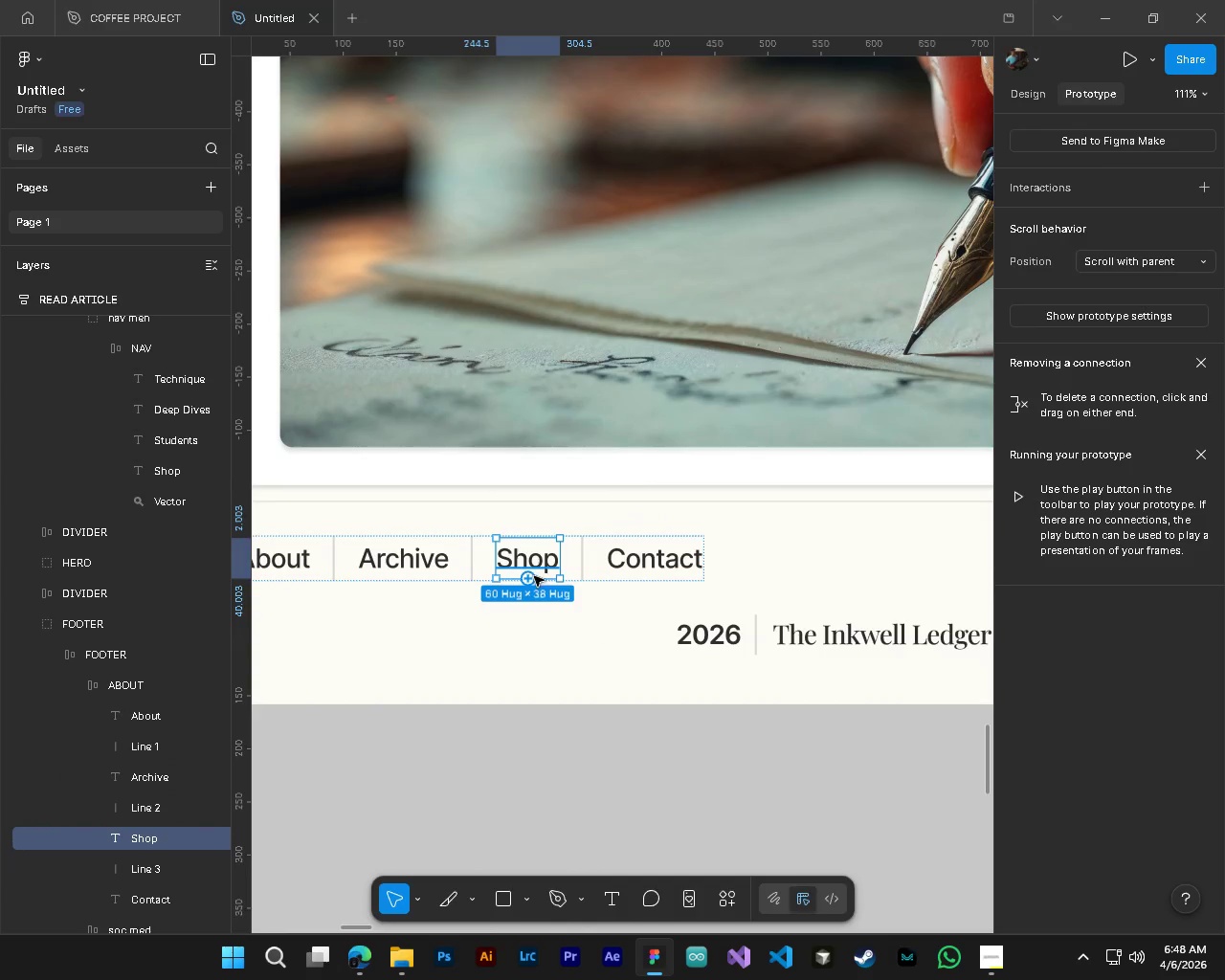 
hold_key(key=AltLeft, duration=1.53)
 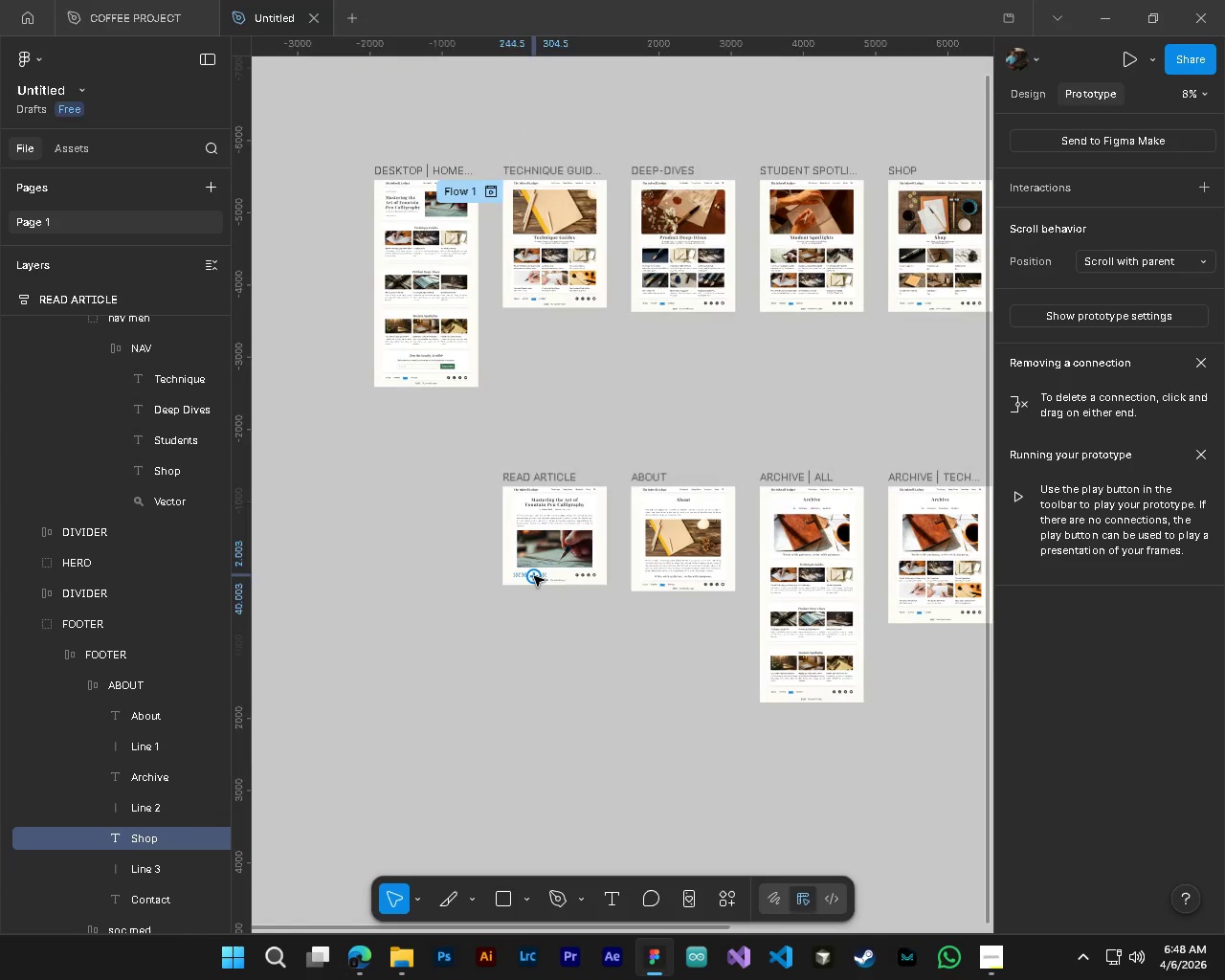 
key(Alt+Control+AltLeft)
 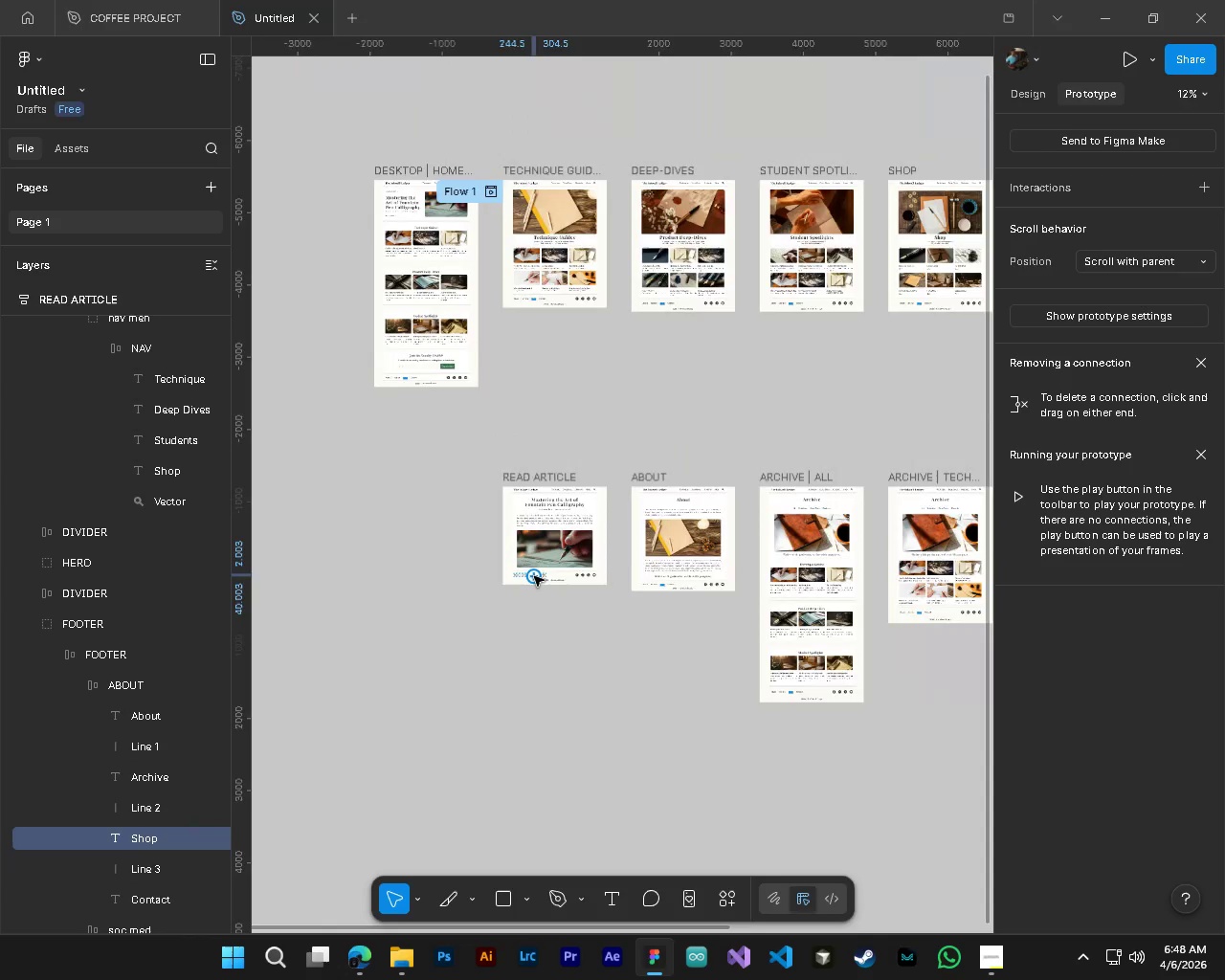 
key(Alt+Control+AltLeft)
 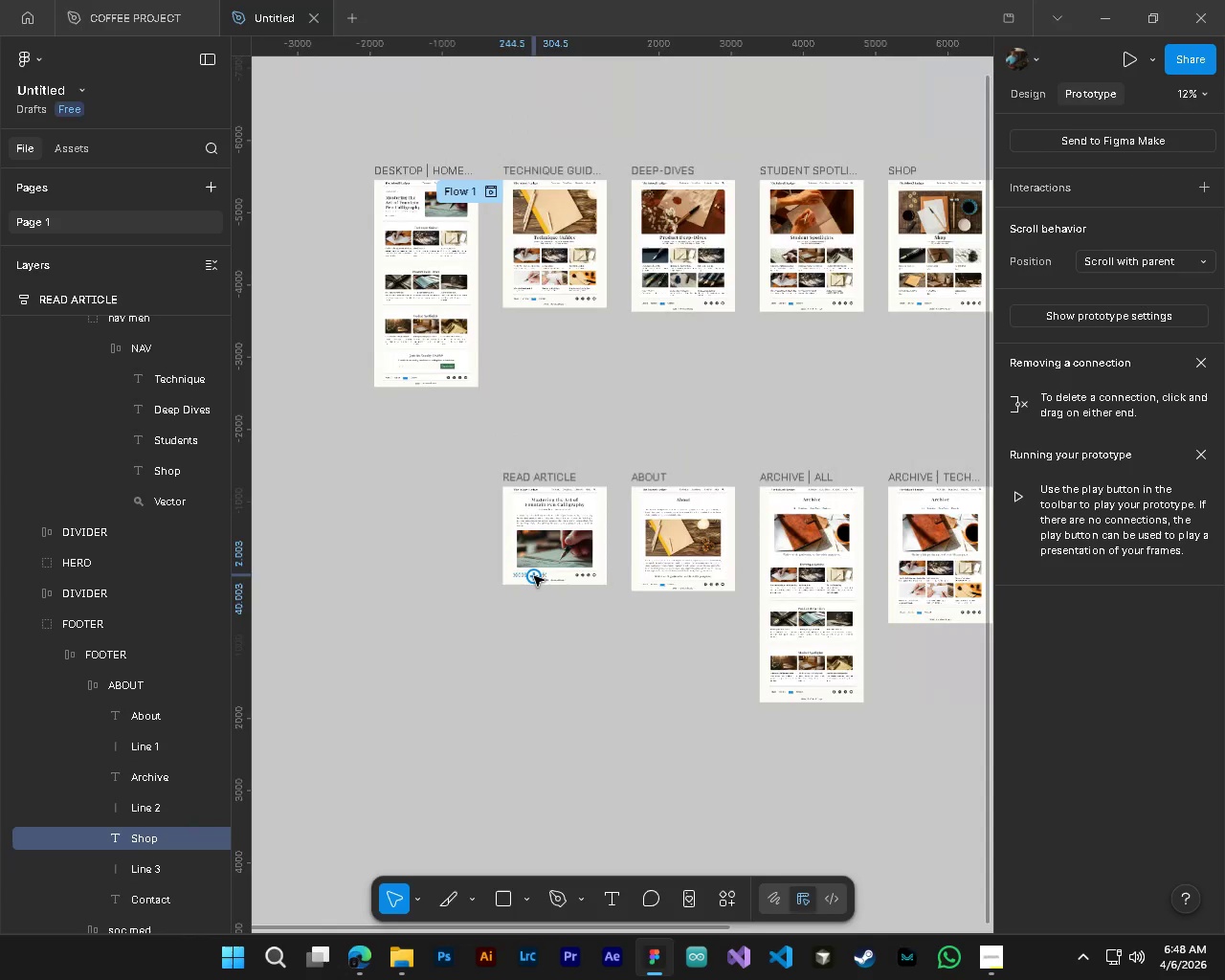 
key(Alt+Control+AltLeft)
 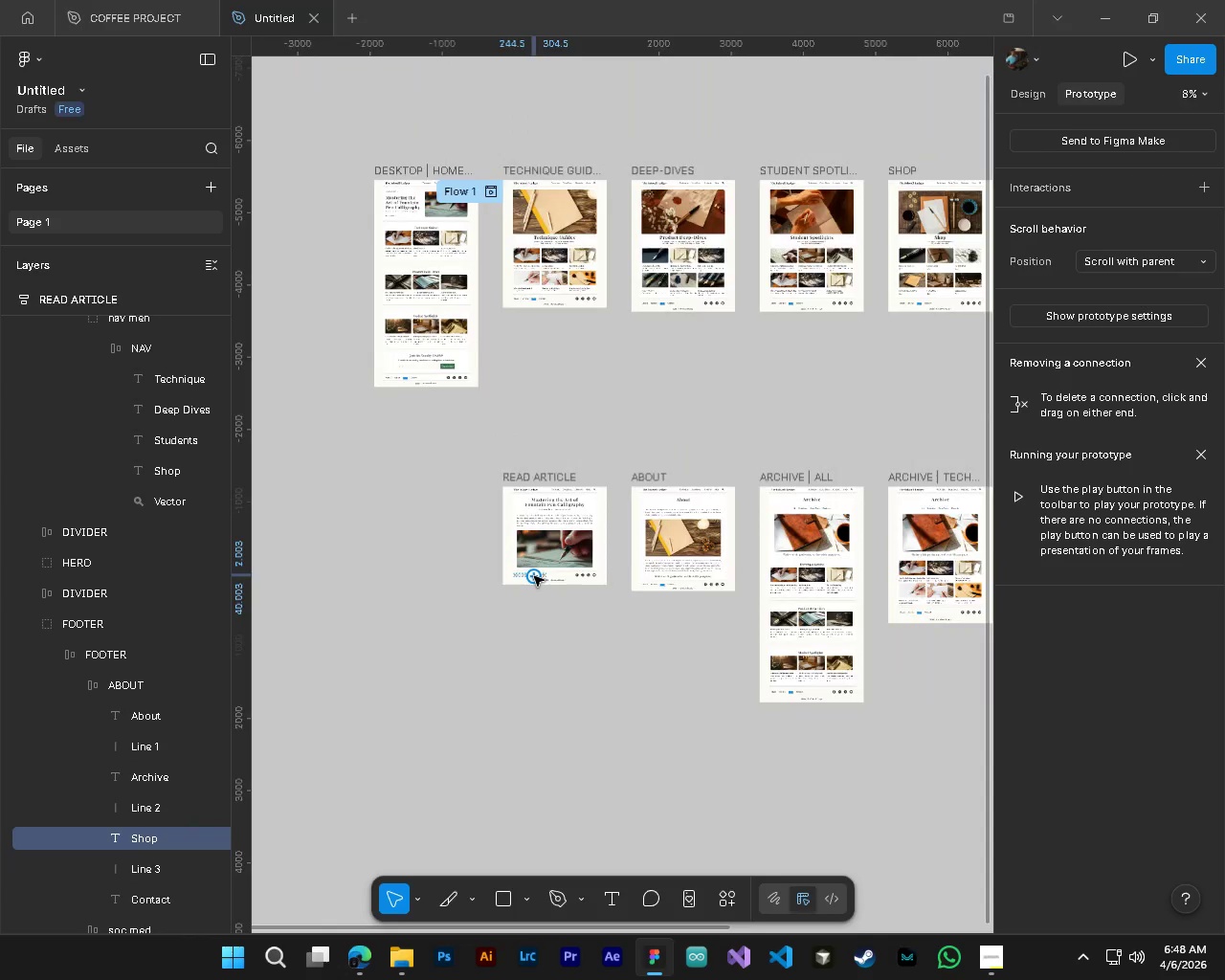 
key(Alt+Control+AltLeft)
 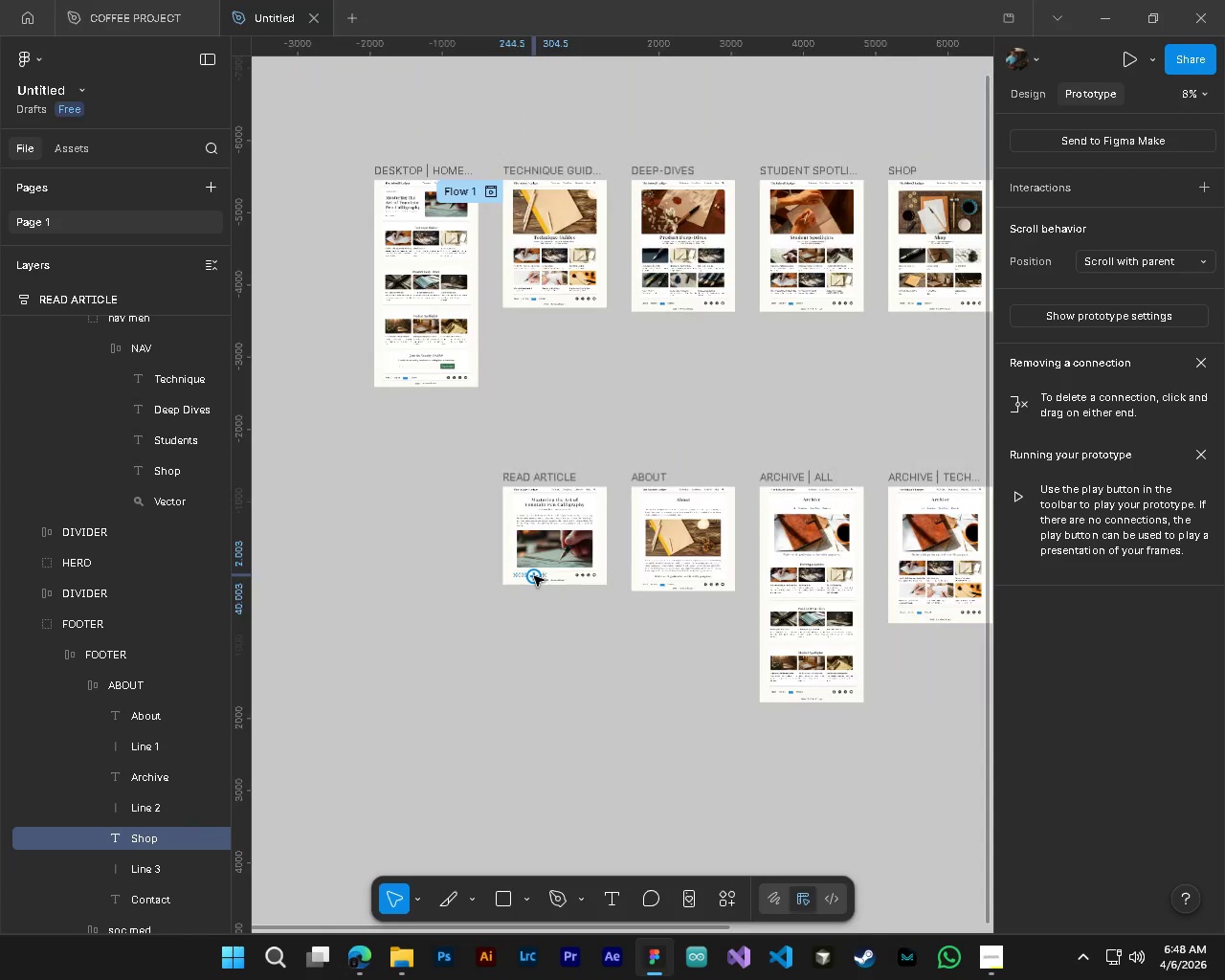 
key(Alt+Control+AltLeft)
 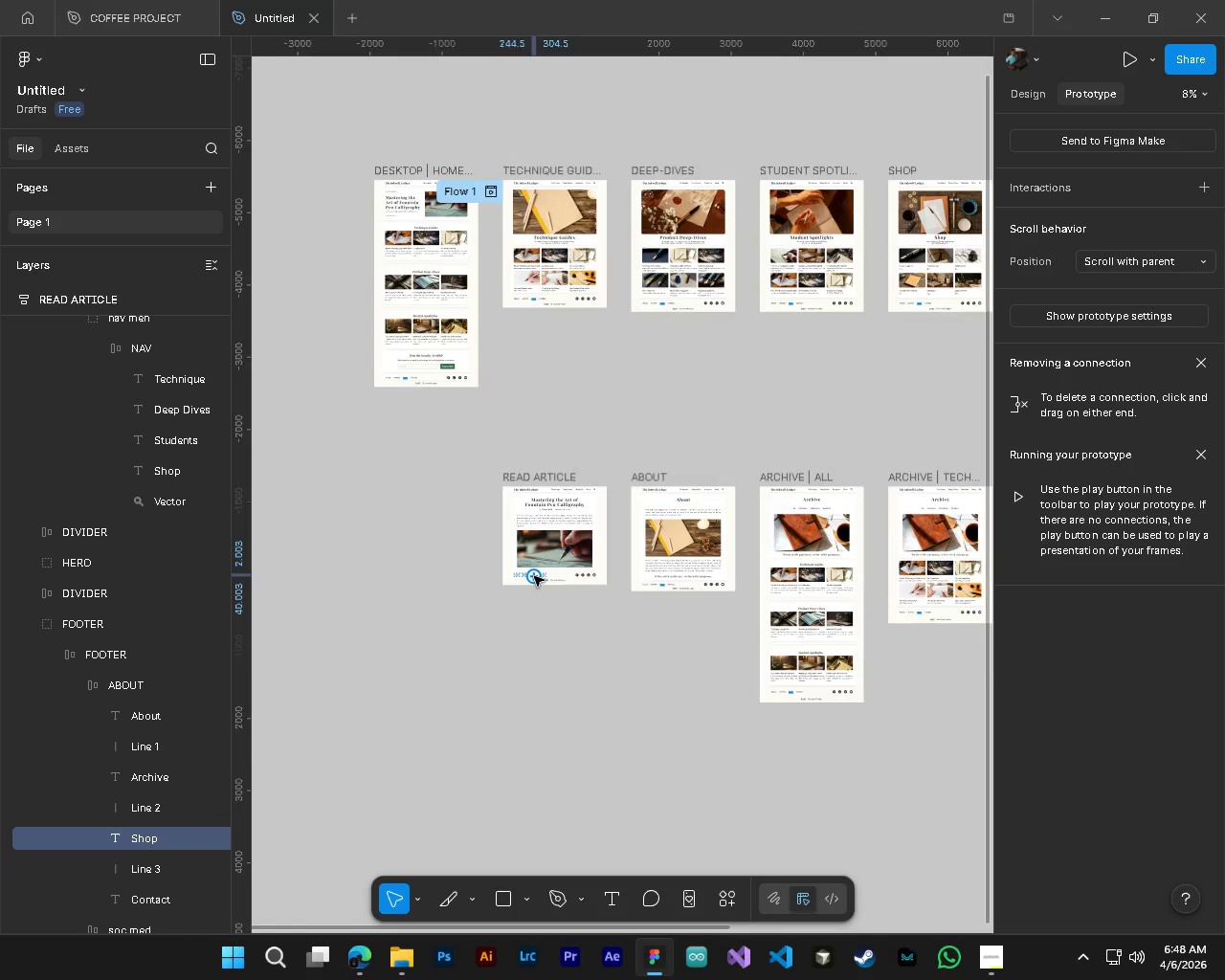 
scroll: coordinate [534, 576], scroll_direction: down, amount: 22.0
 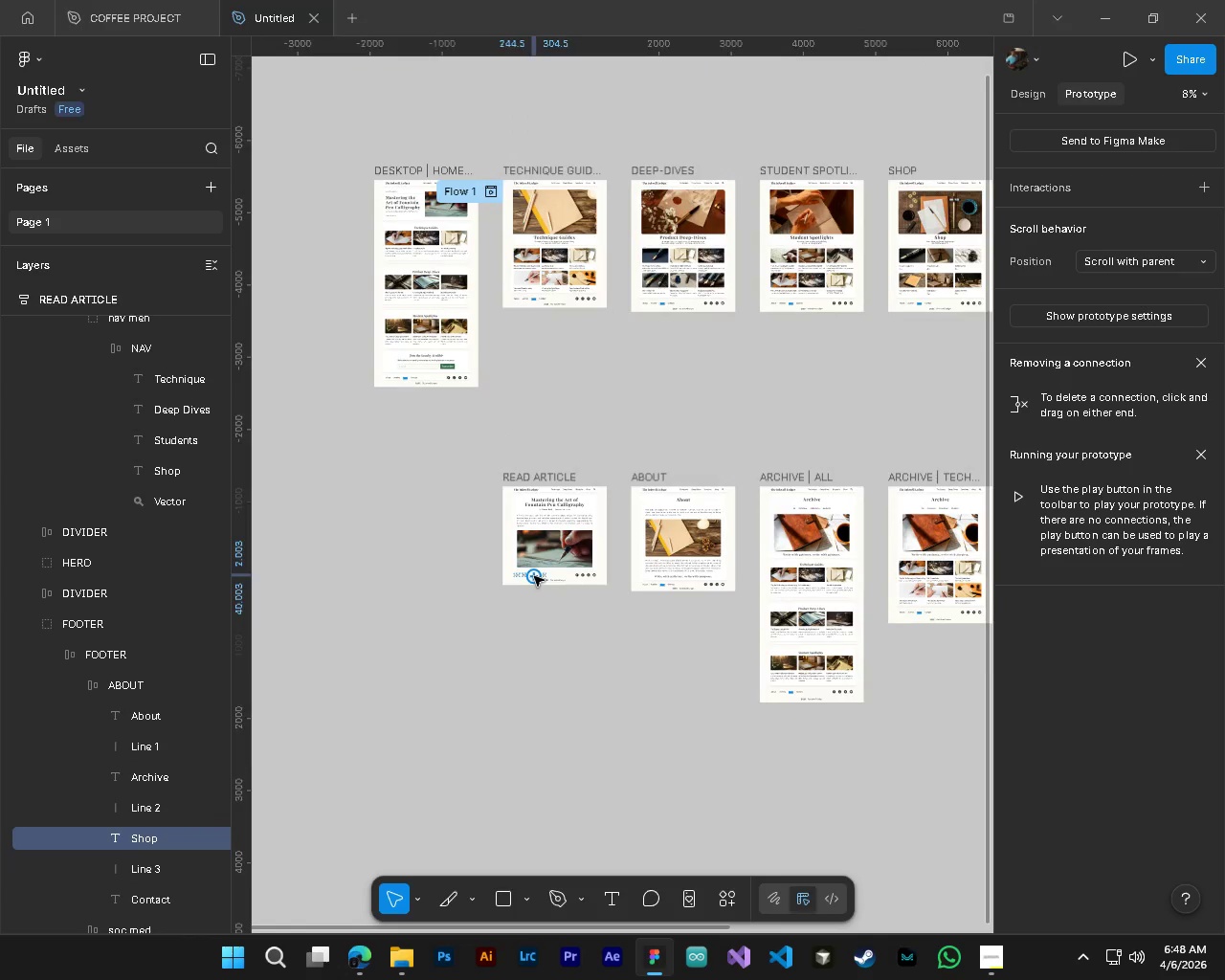 
left_click_drag(start_coordinate=[534, 576], to_coordinate=[944, 309])
 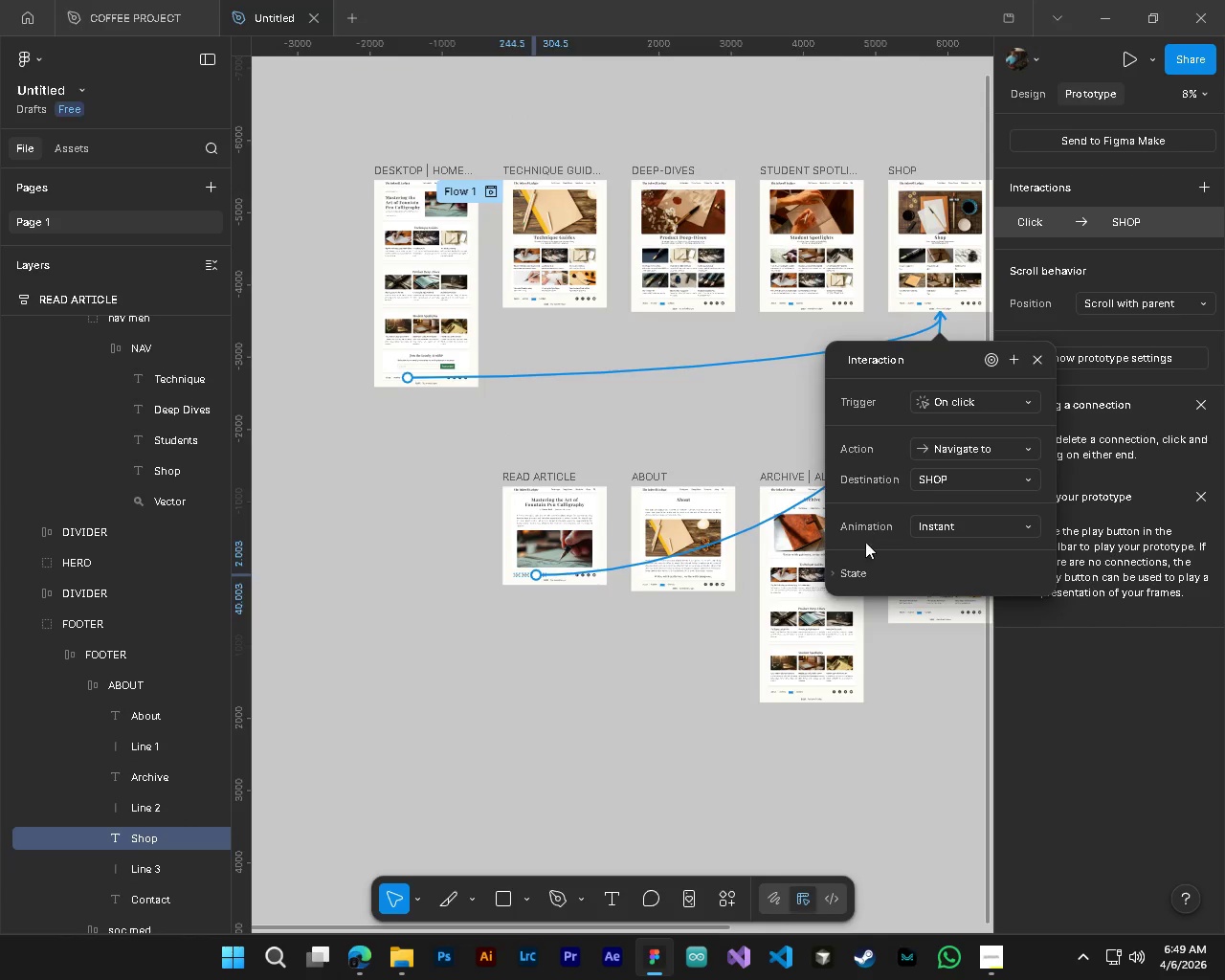 
hold_key(key=ControlLeft, duration=1.33)
 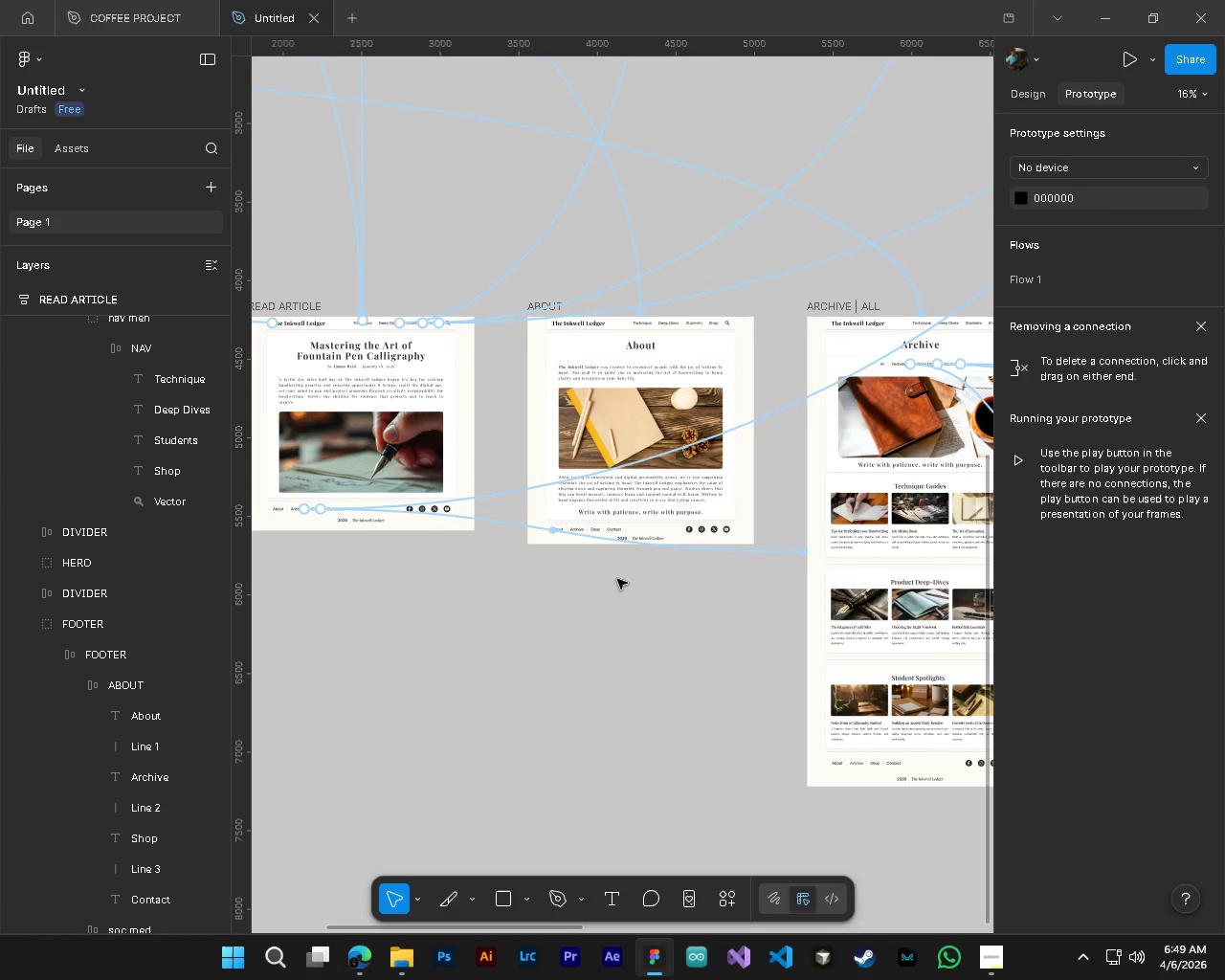 
key(Alt+Control+AltLeft)
 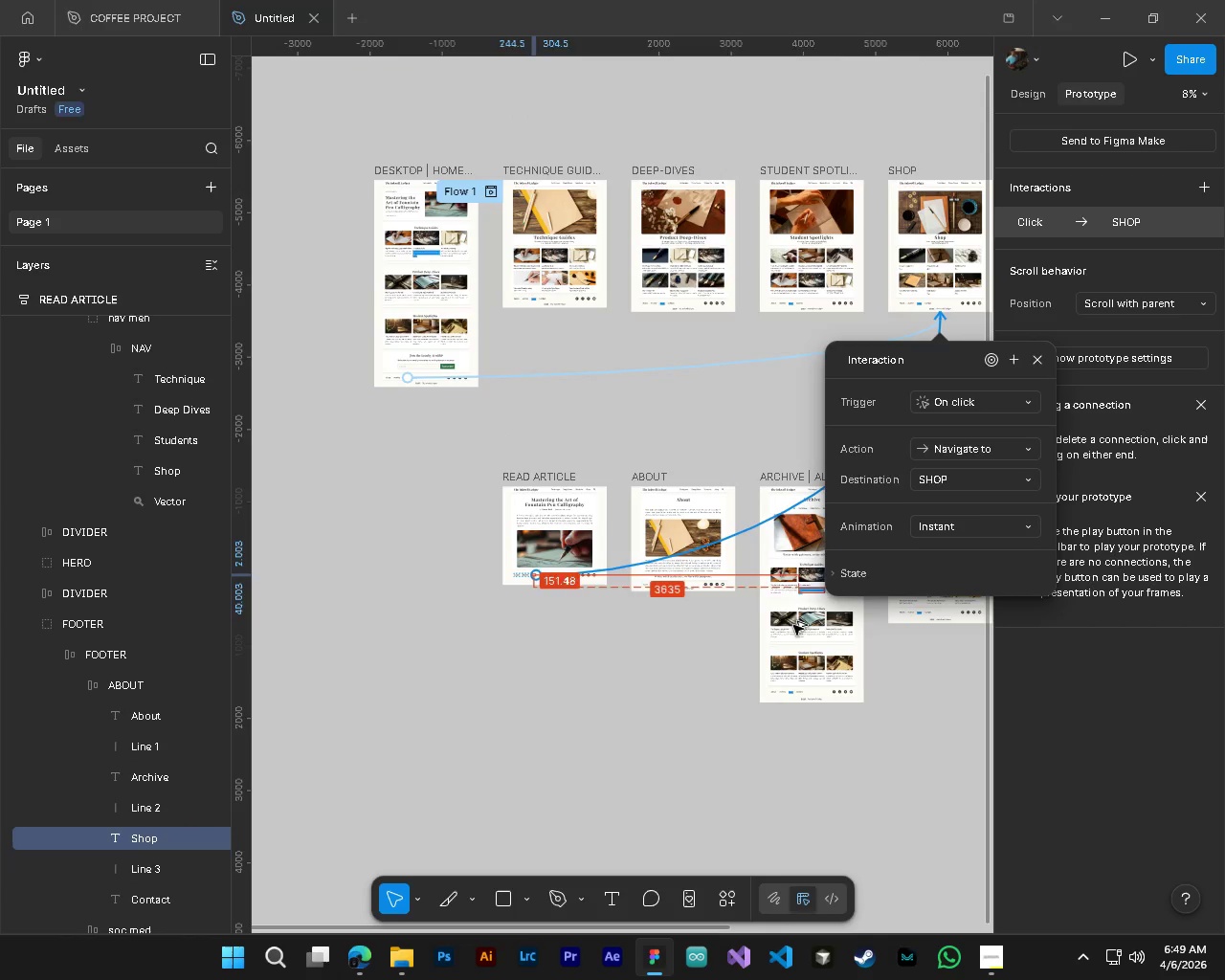 
key(Alt+Control+AltLeft)
 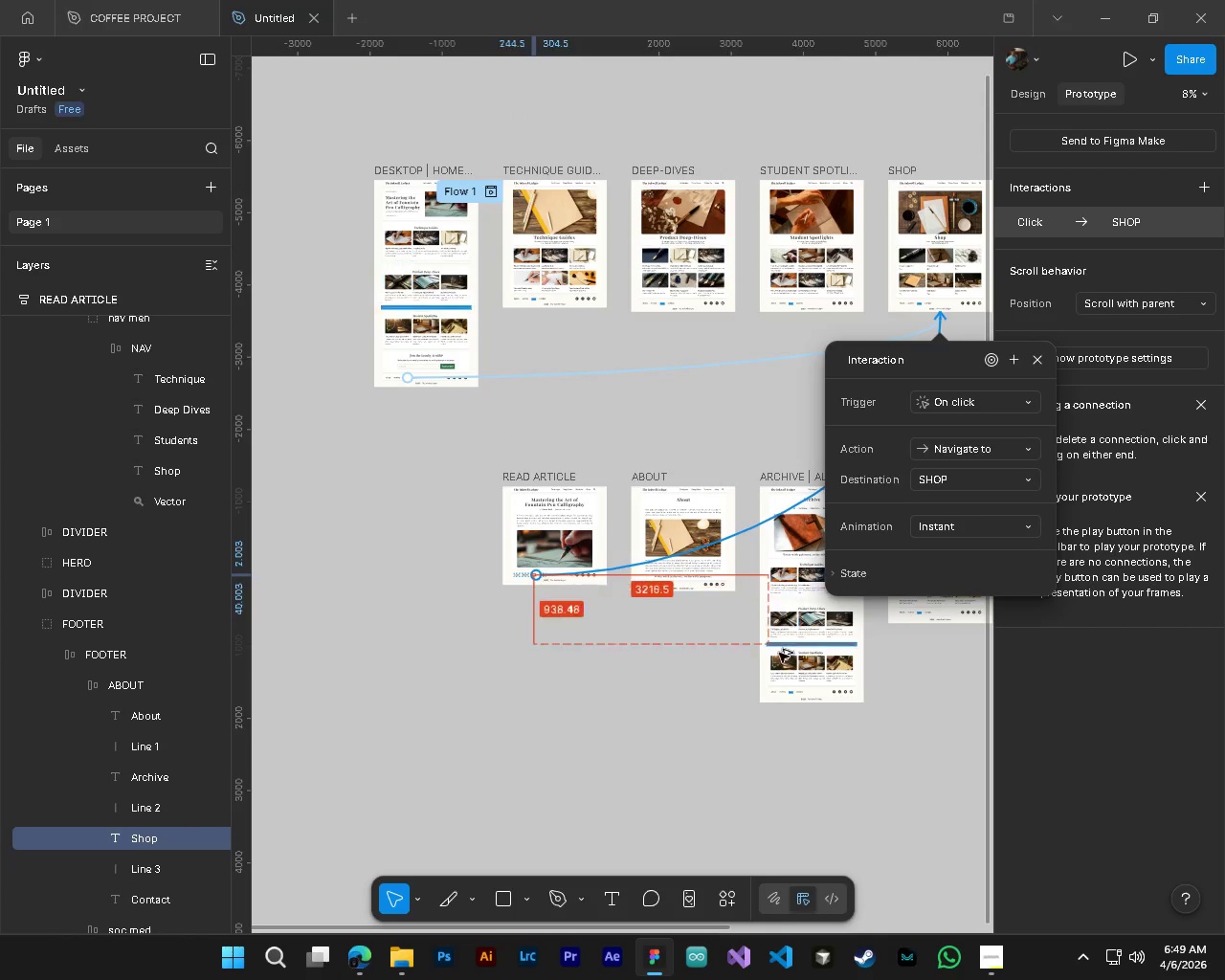 
hold_key(key=AltLeft, duration=0.47)
 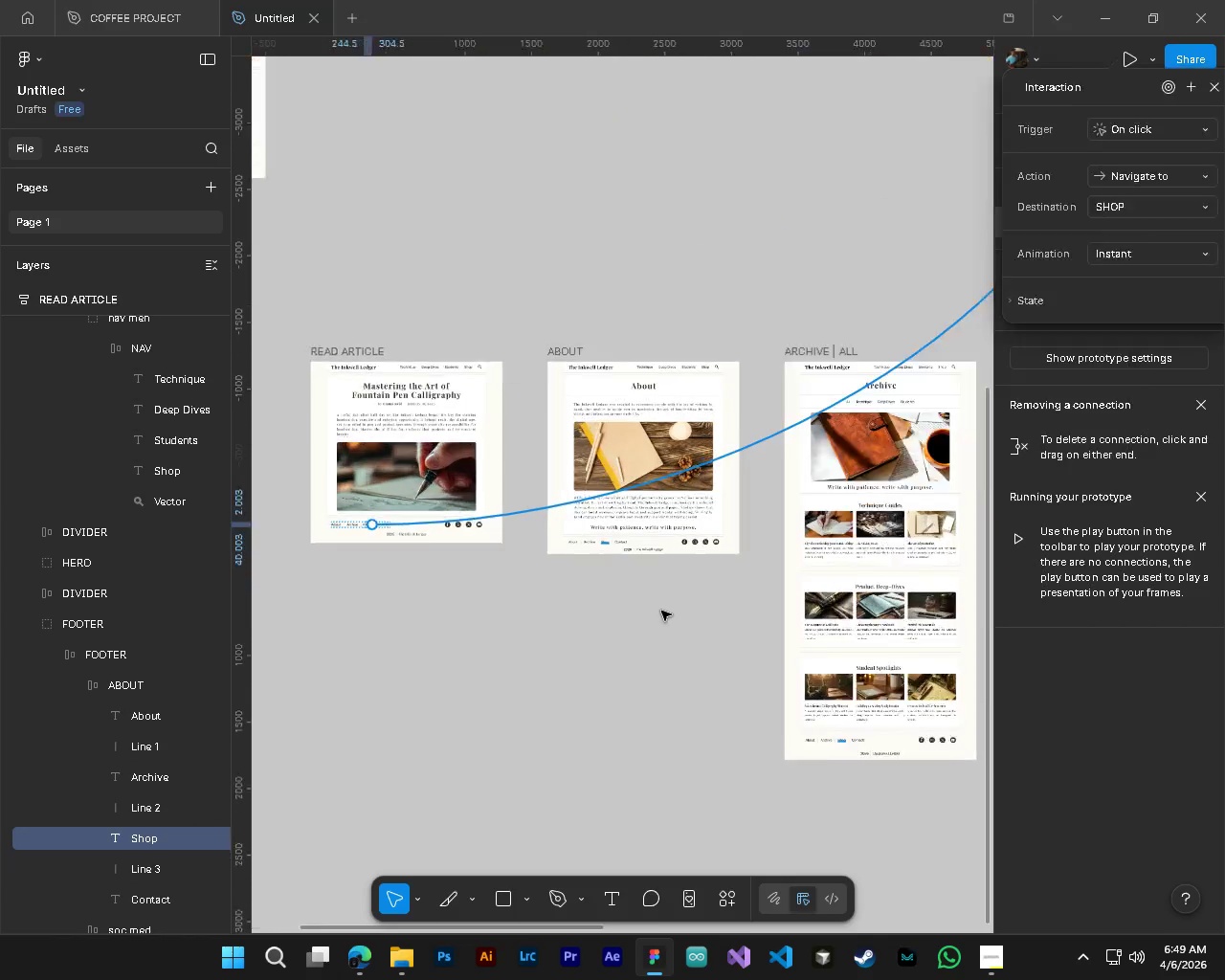 
key(Alt+Control+AltLeft)
 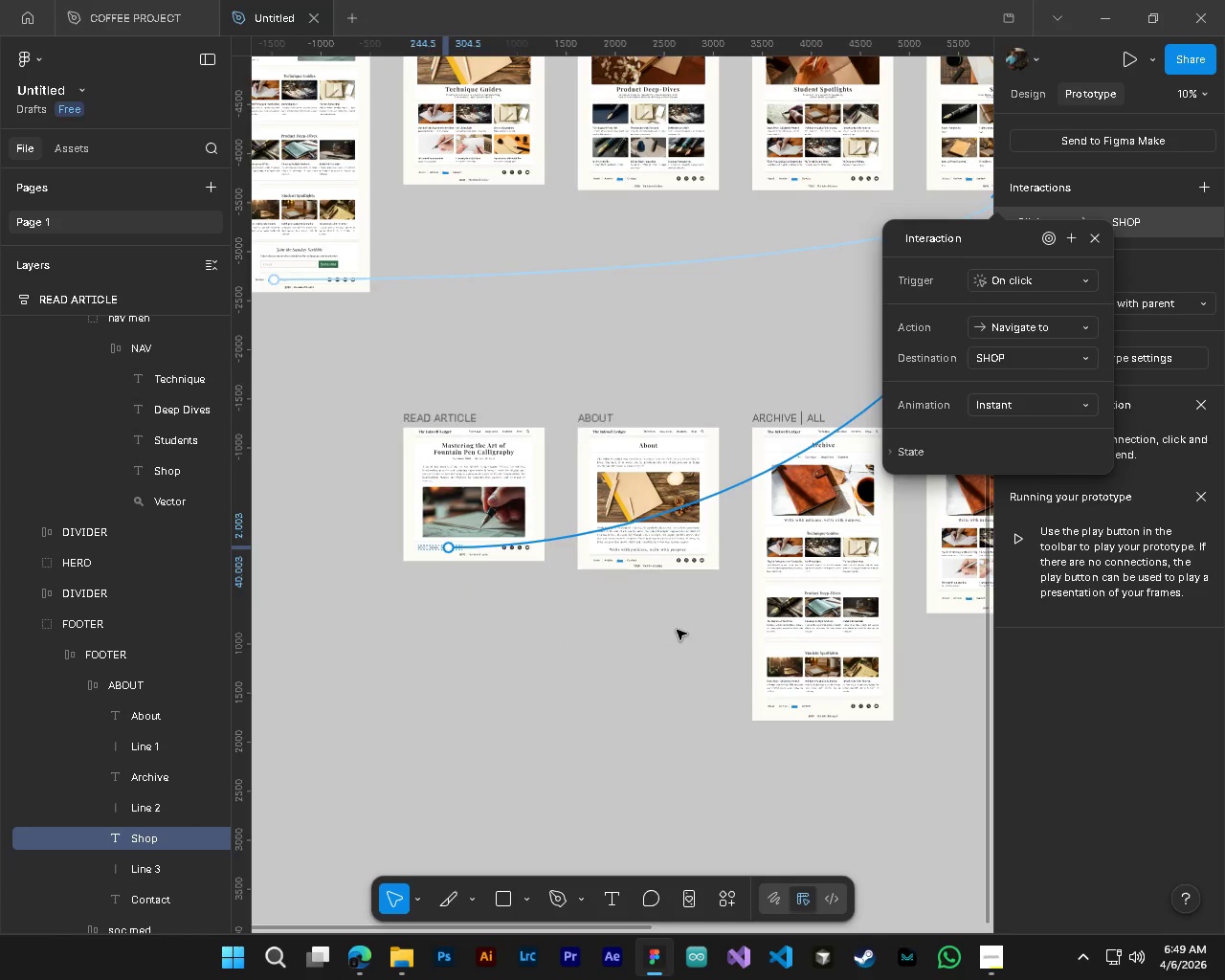 
key(Alt+Control+AltLeft)
 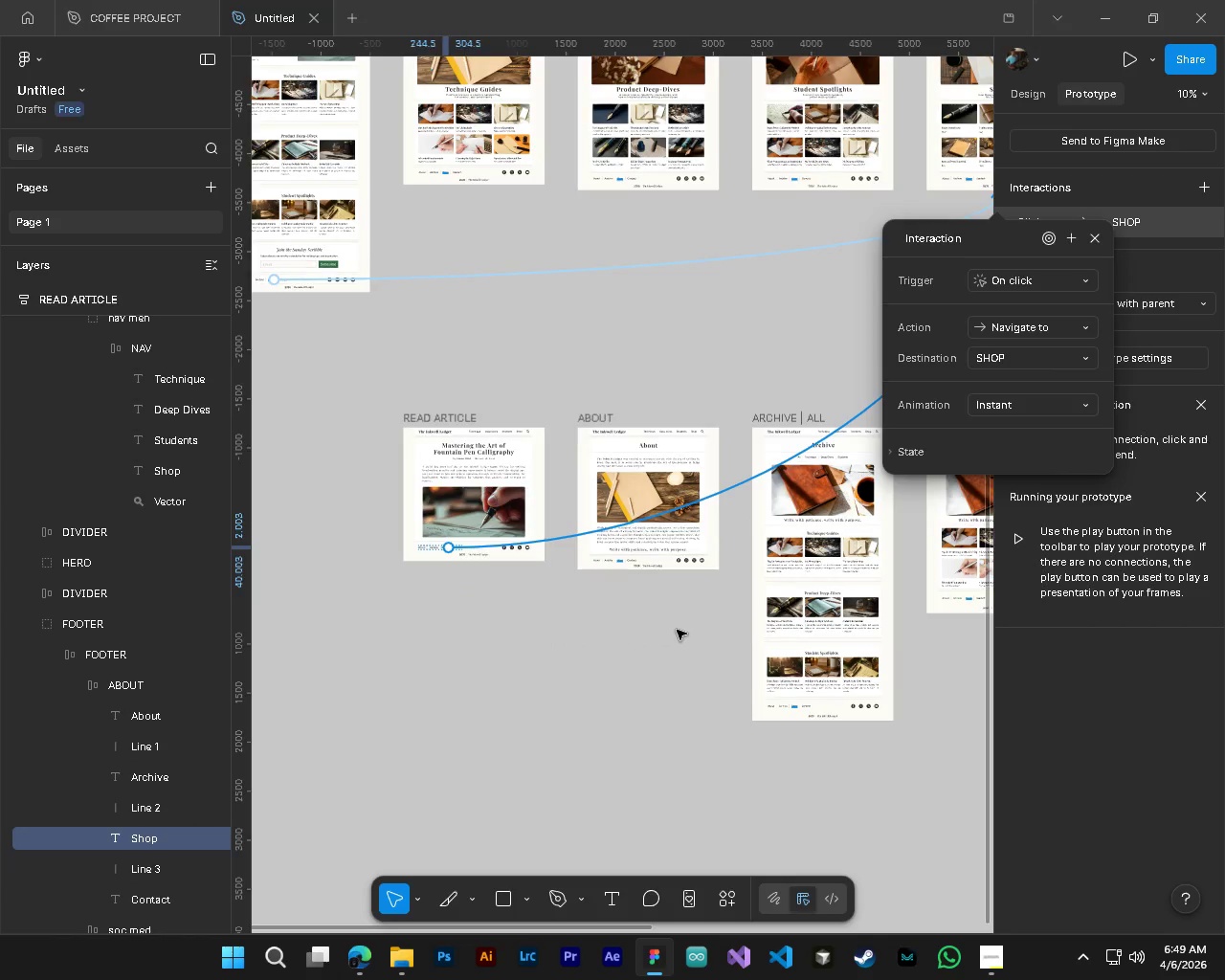 
key(Alt+Control+AltLeft)
 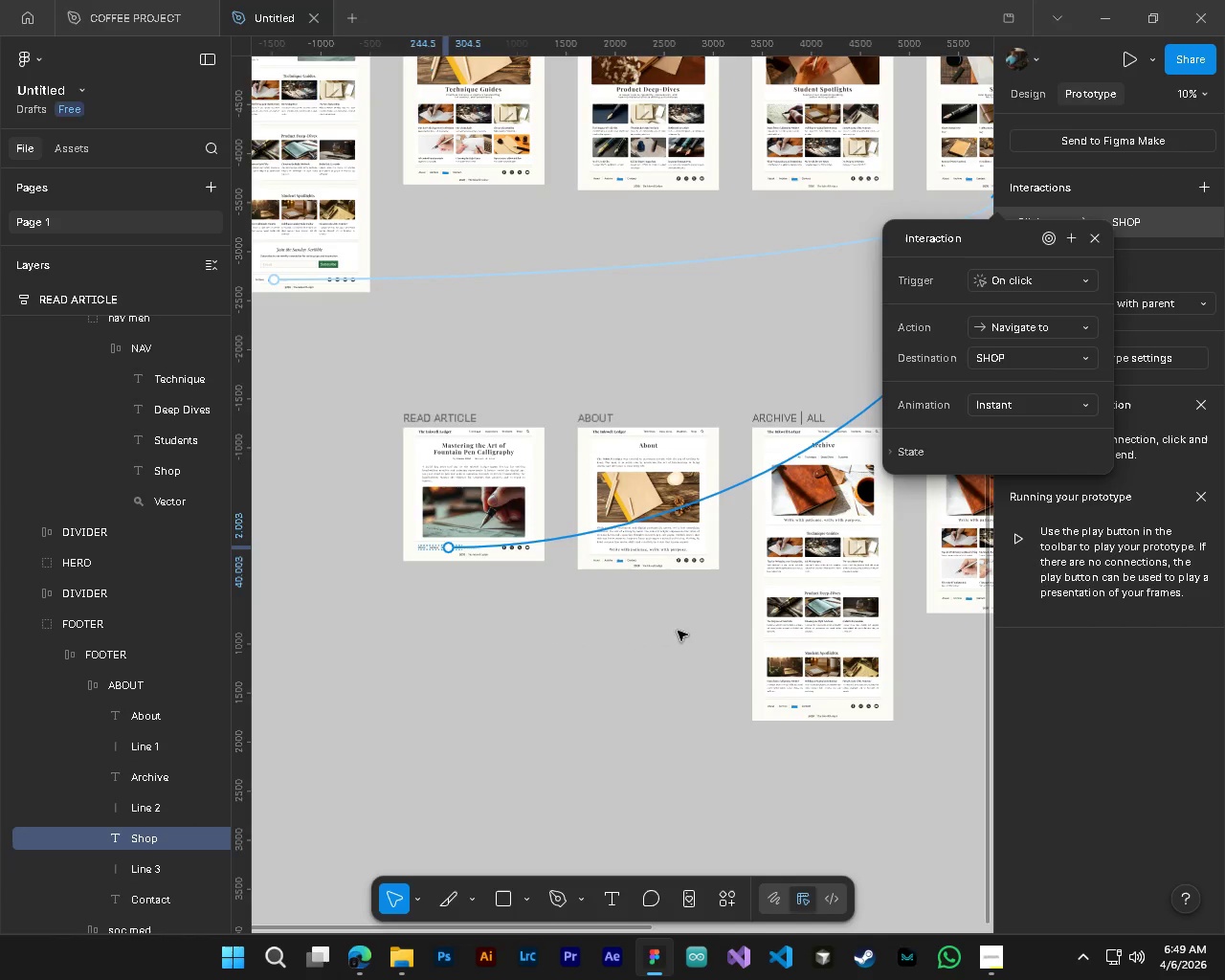 
scroll: coordinate [779, 653], scroll_direction: up, amount: 4.0
 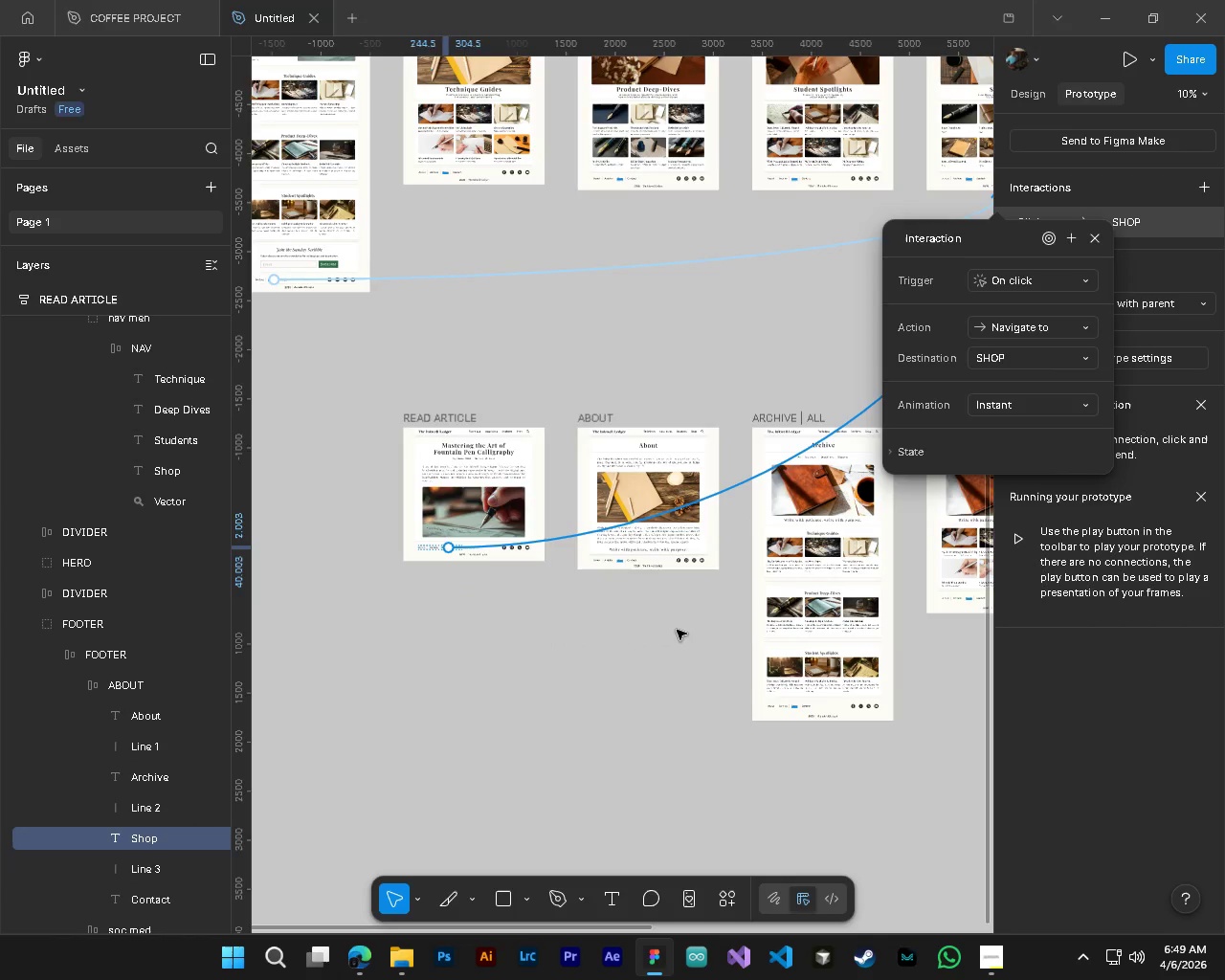 
hold_key(key=AltLeft, duration=0.45)
scroll: coordinate [661, 611], scroll_direction: up, amount: 5.0
 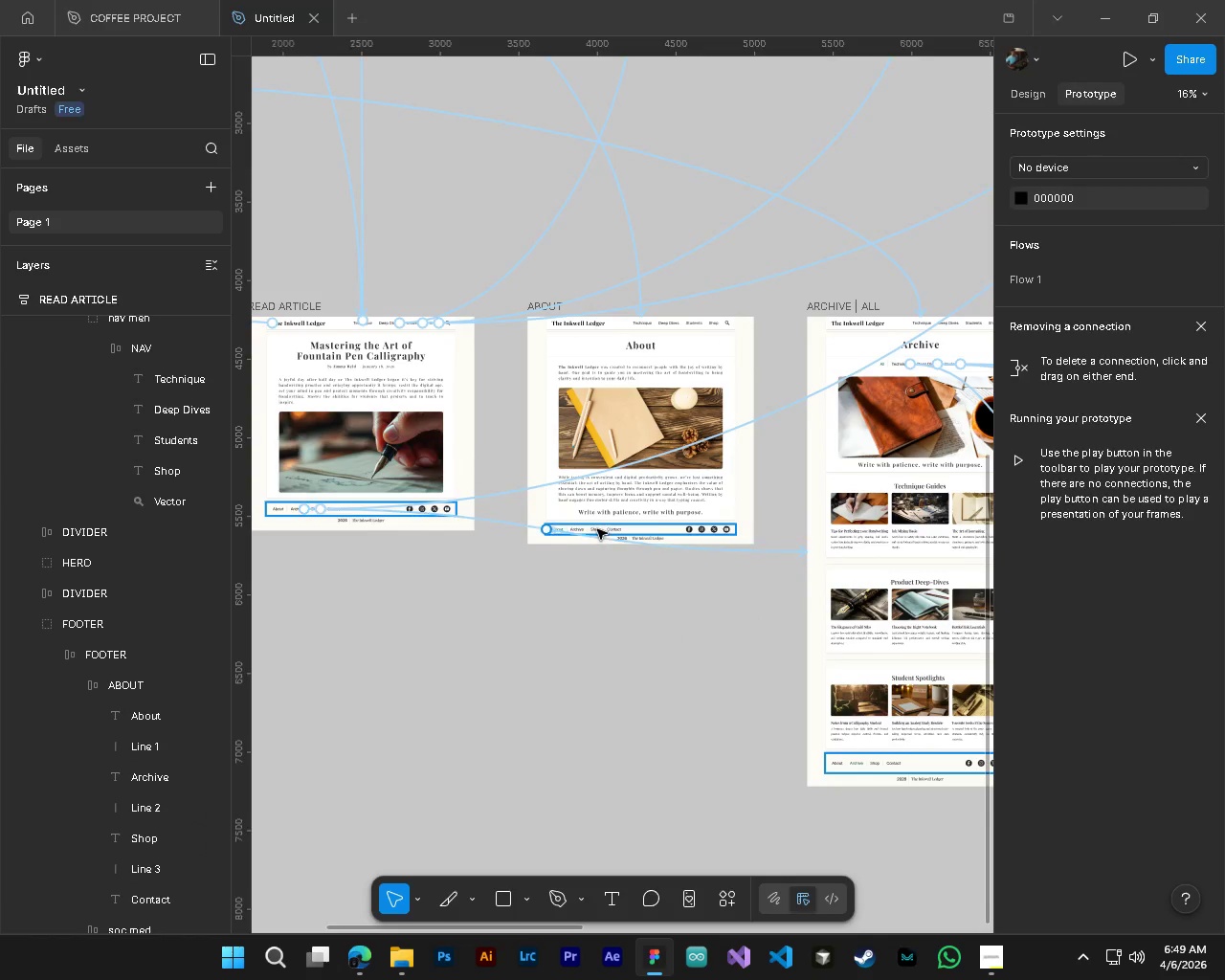 
hold_key(key=ControlLeft, duration=0.34)
 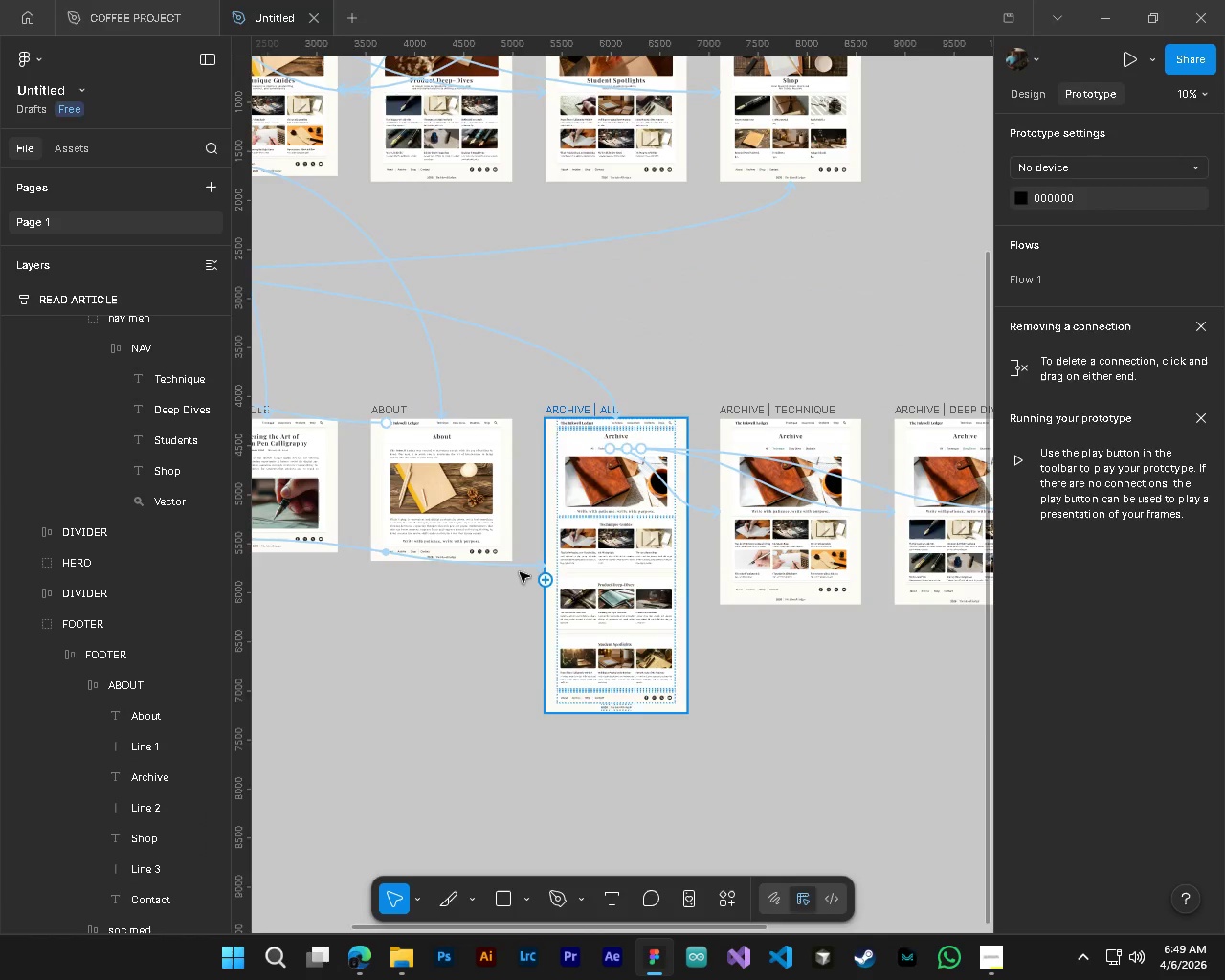 
key(Alt+Control+AltLeft)
 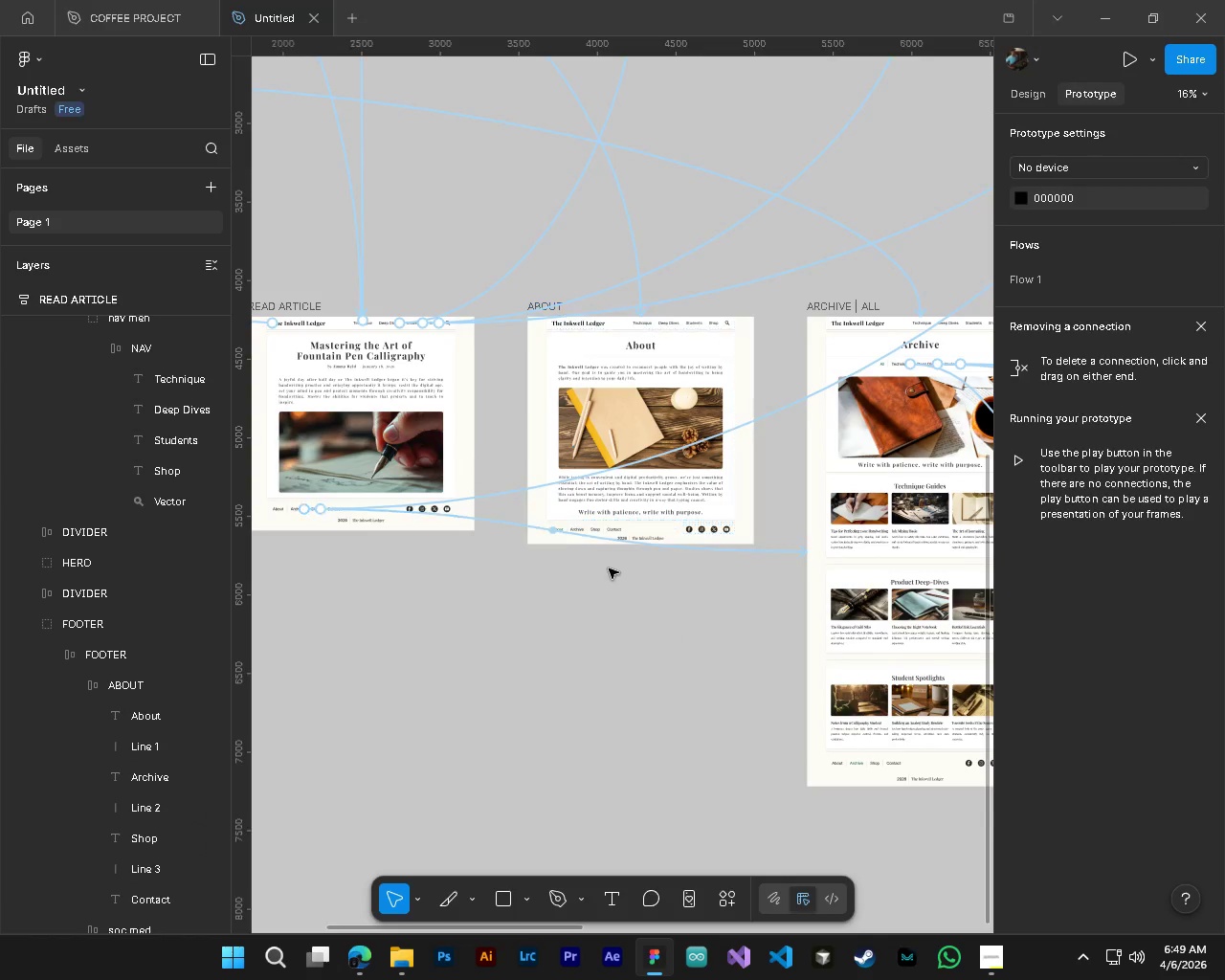 
hold_key(key=AltLeft, duration=0.31)
 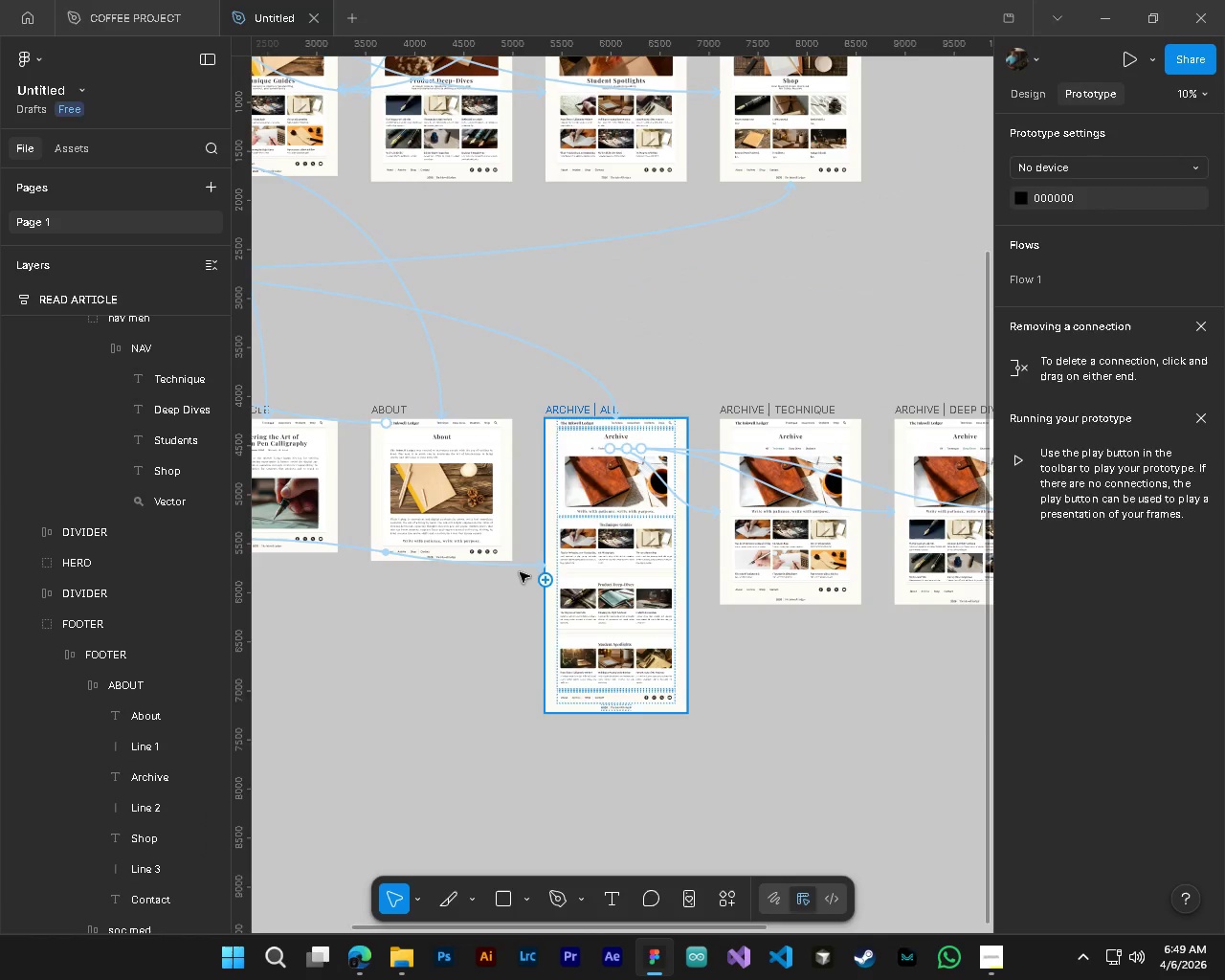 
key(Shift+ShiftLeft)
 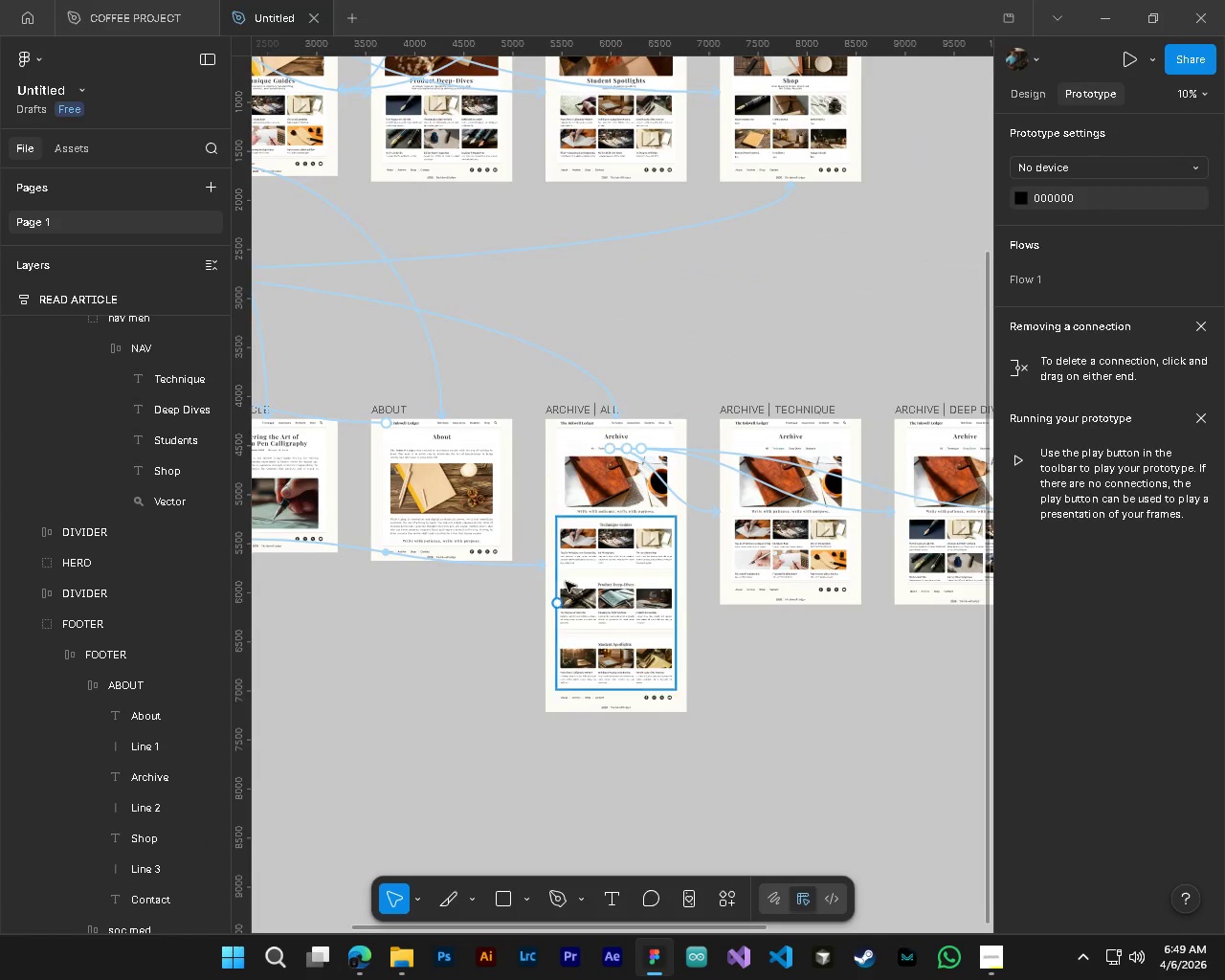 
hold_key(key=ControlLeft, duration=3.27)
hold_key(key=AltLeft, duration=0.47)
scroll: coordinate [435, 559], scroll_direction: down, amount: 3.0
 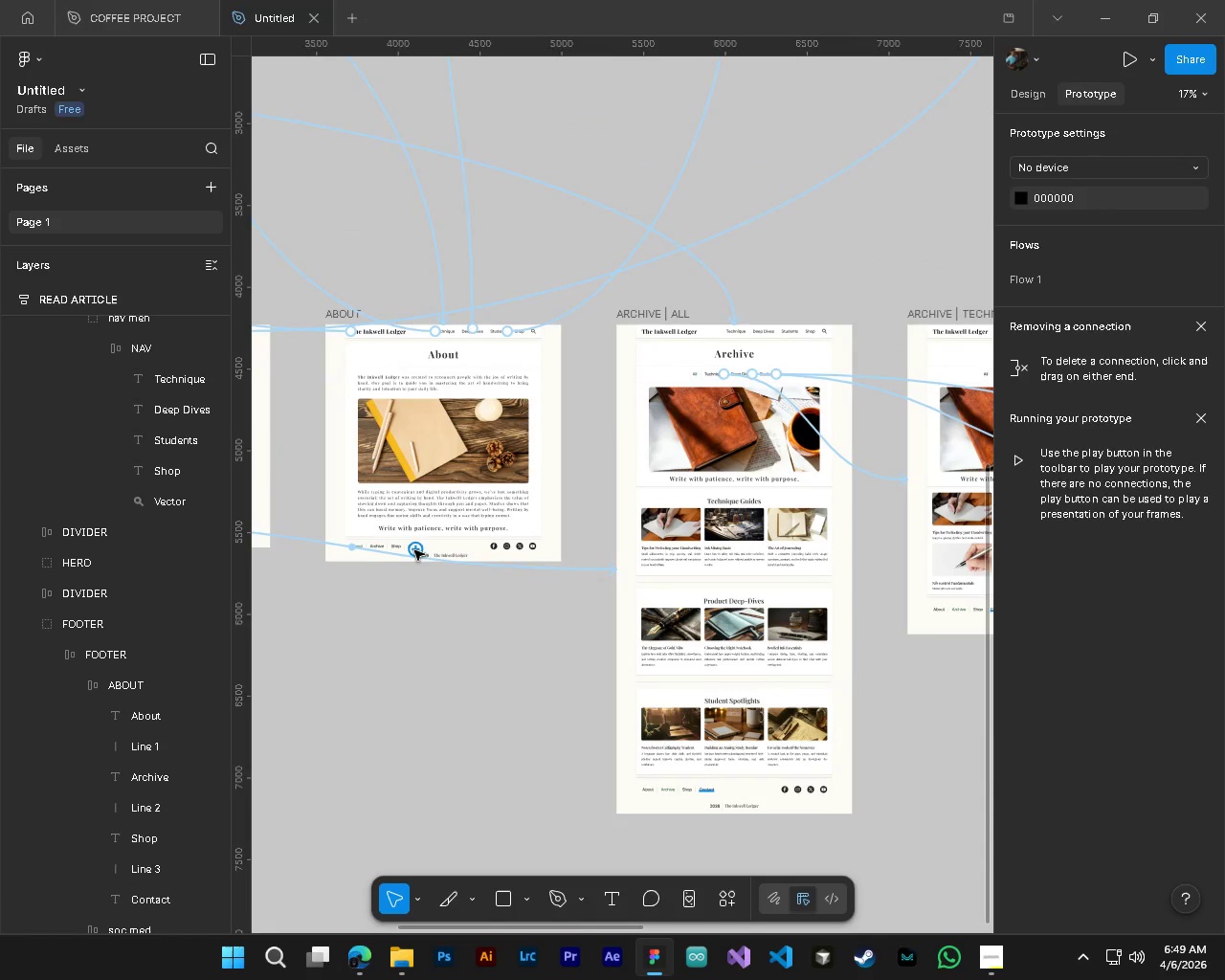 
hold_key(key=AltLeft, duration=0.67)
scroll: coordinate [412, 547], scroll_direction: up, amount: 4.0
 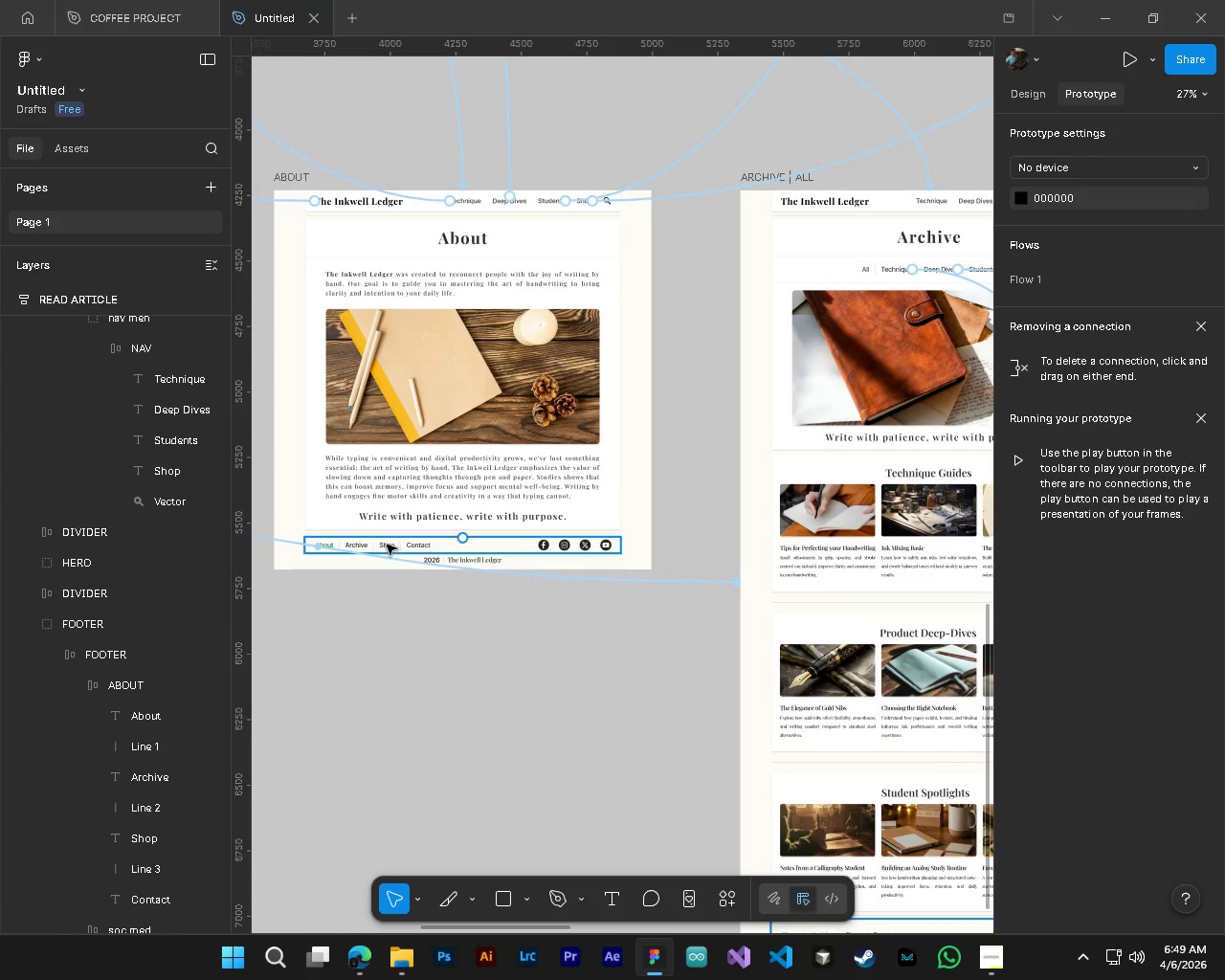 
left_click([387, 547])
 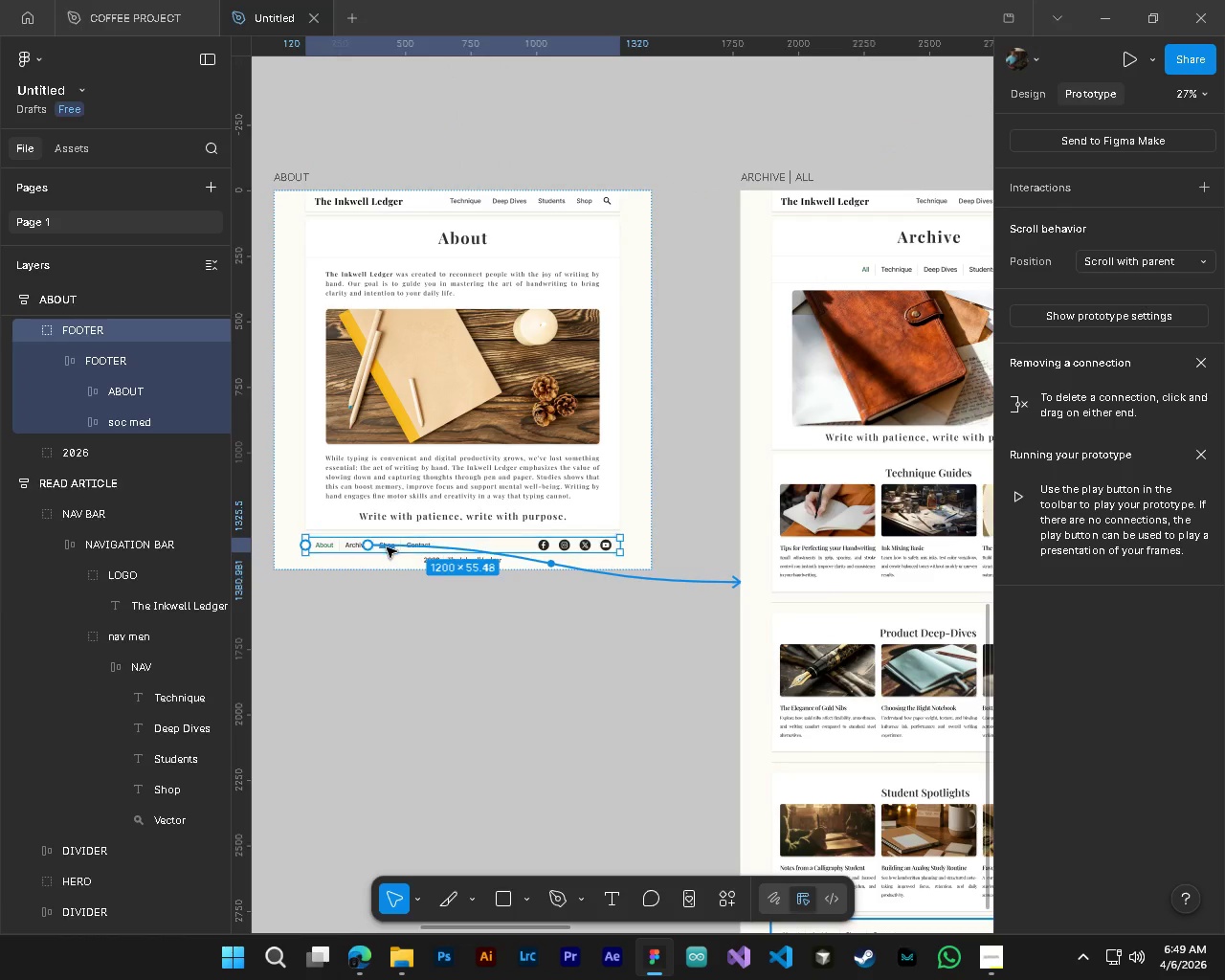 
hold_key(key=ControlLeft, duration=1.0)
left_click([387, 547])
 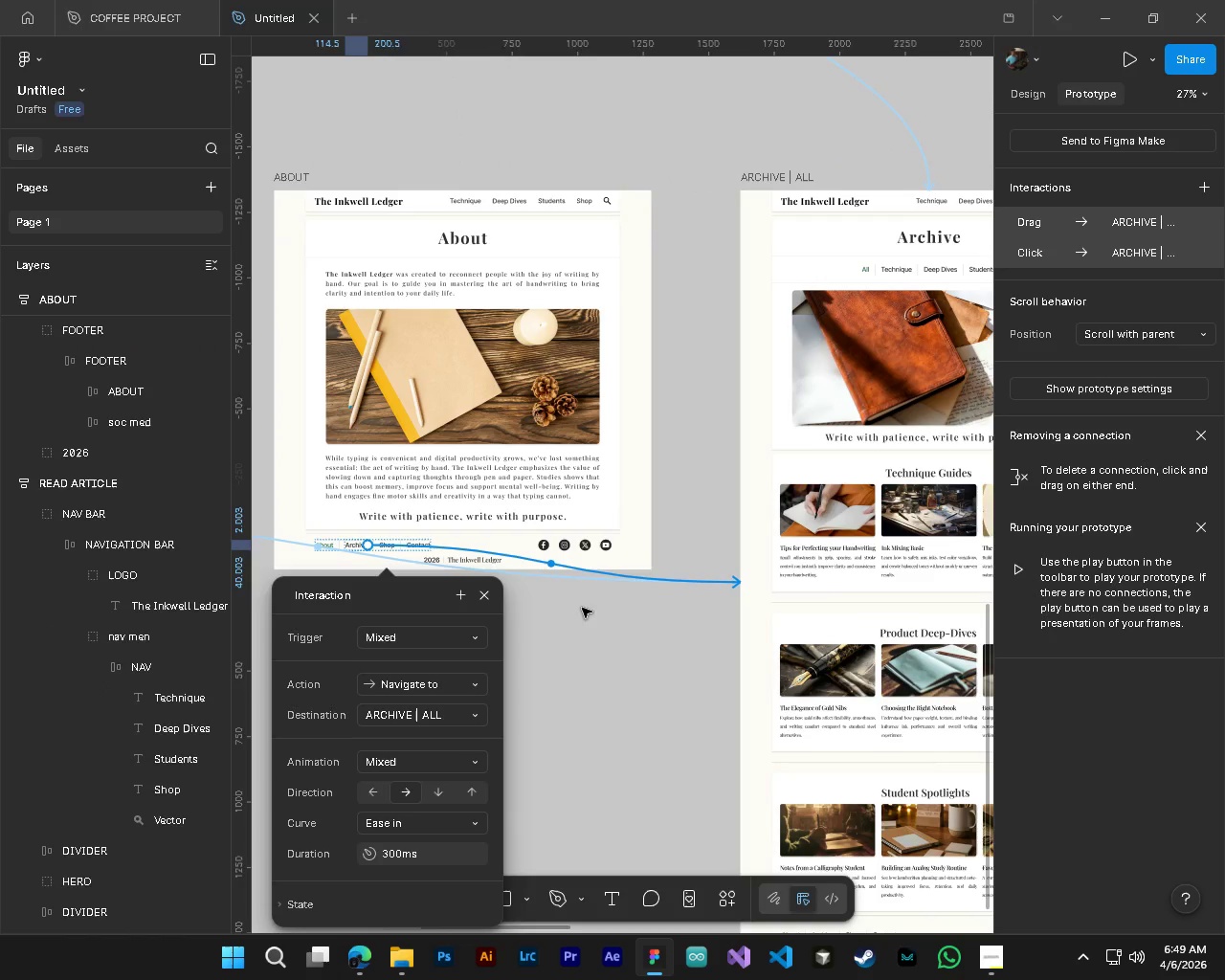 
left_click_drag(start_coordinate=[582, 608], to_coordinate=[576, 605])
 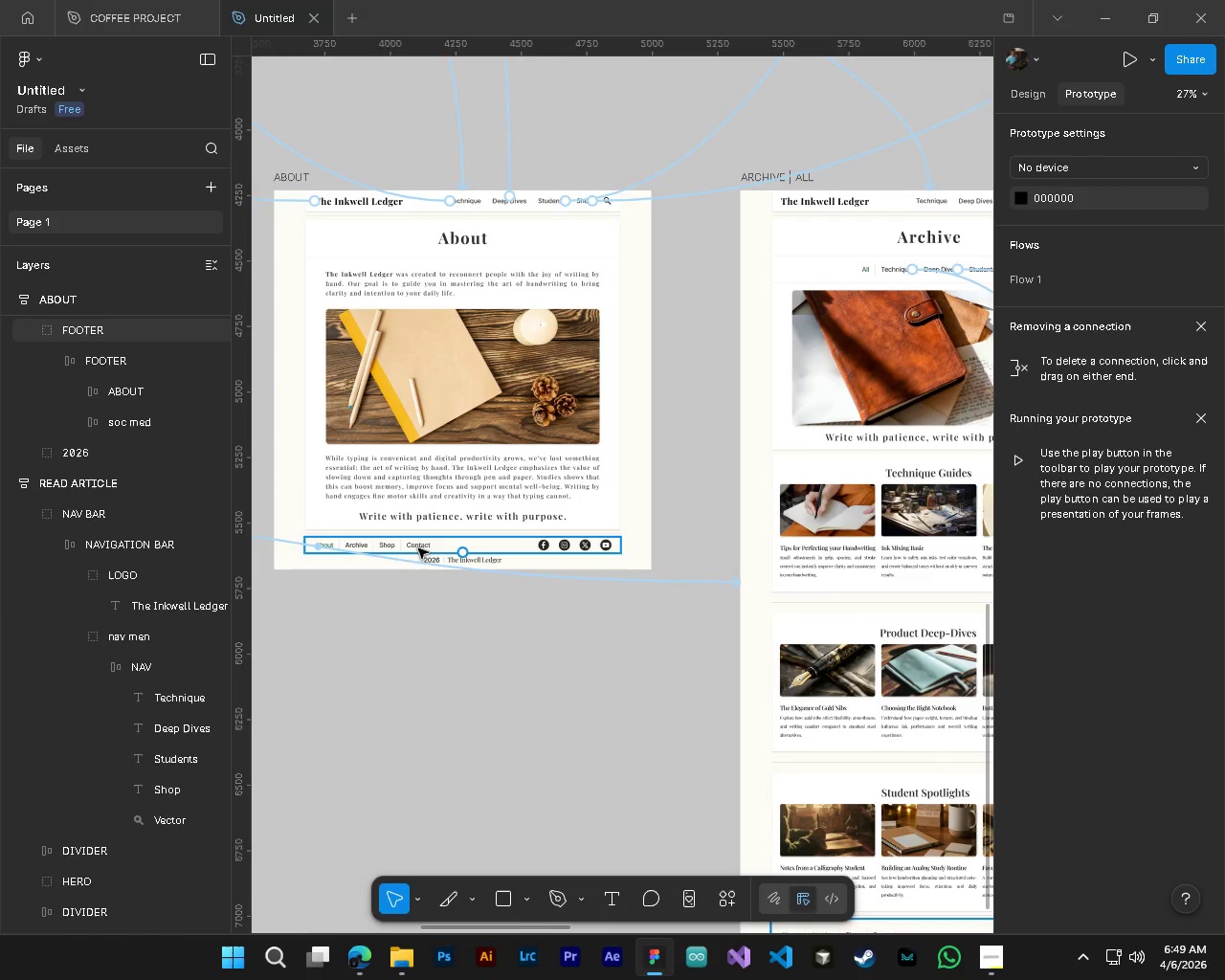 
hold_key(key=ControlLeft, duration=0.75)
hold_key(key=AltLeft, duration=0.62)
scroll: coordinate [377, 545], scroll_direction: up, amount: 8.0
 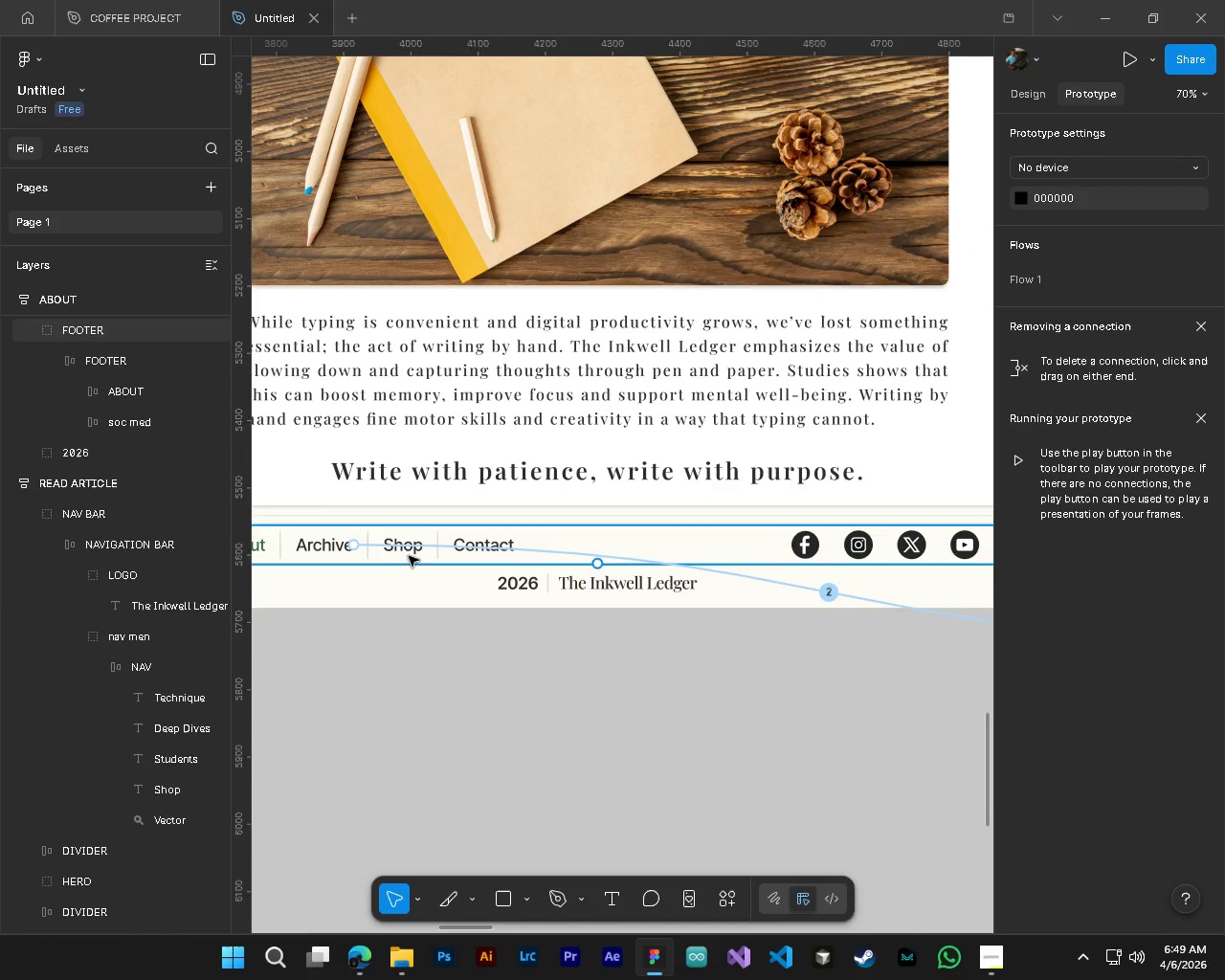 
hold_key(key=ControlLeft, duration=0.7)
left_click([406, 552])
 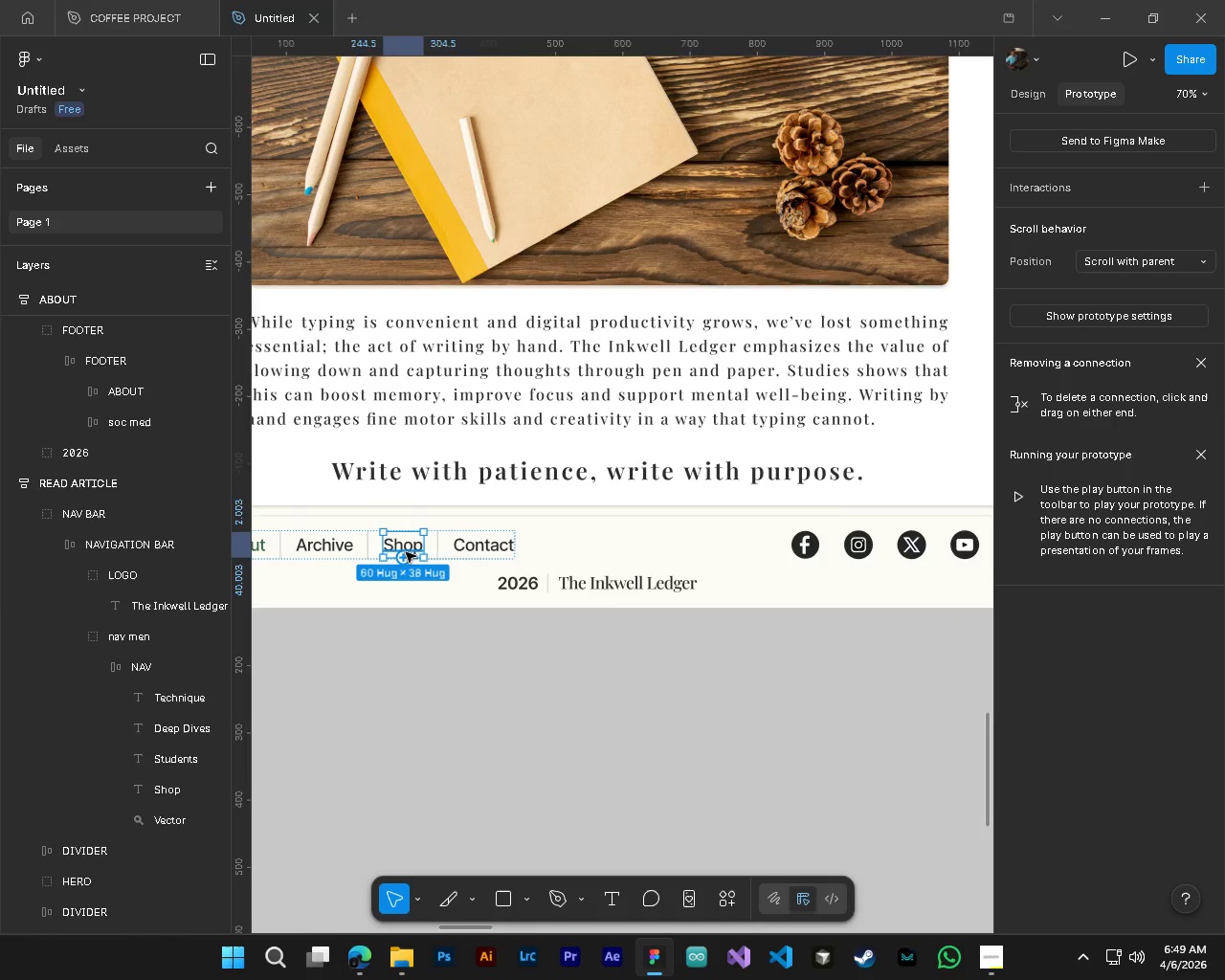 
hold_key(key=ControlLeft, duration=1.72)
 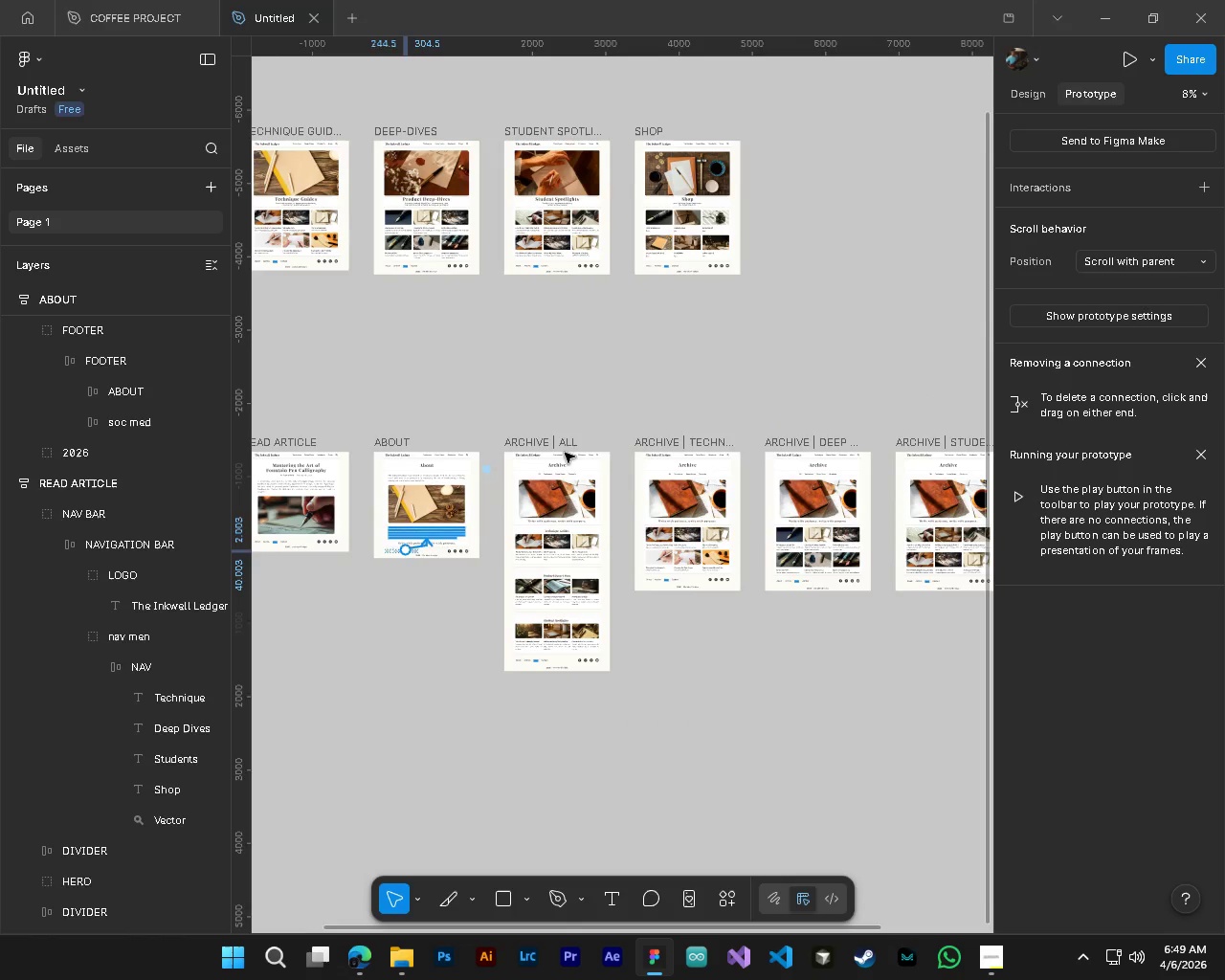 
key(Alt+Control+AltLeft)
 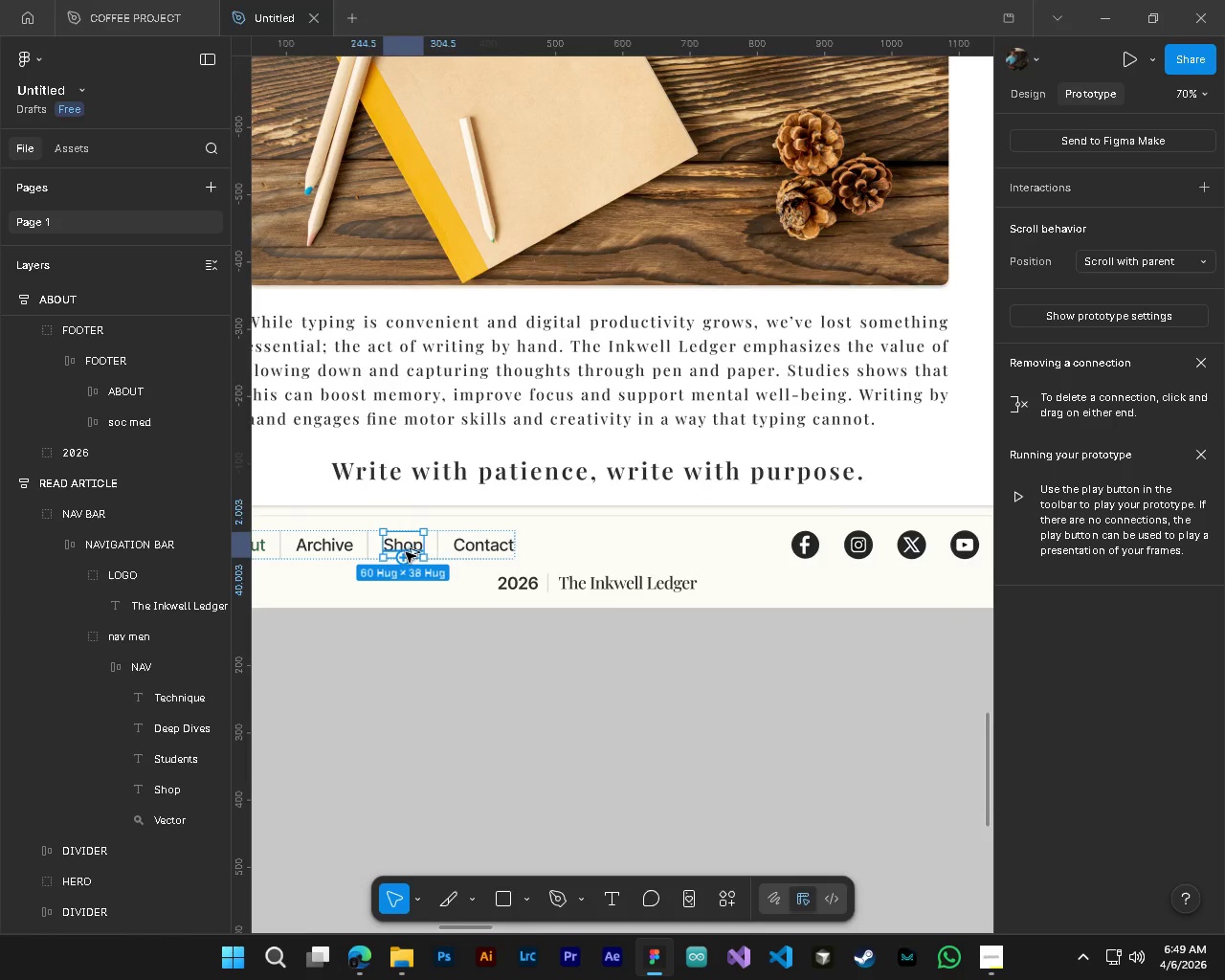 
hold_key(key=AltLeft, duration=1.5)
 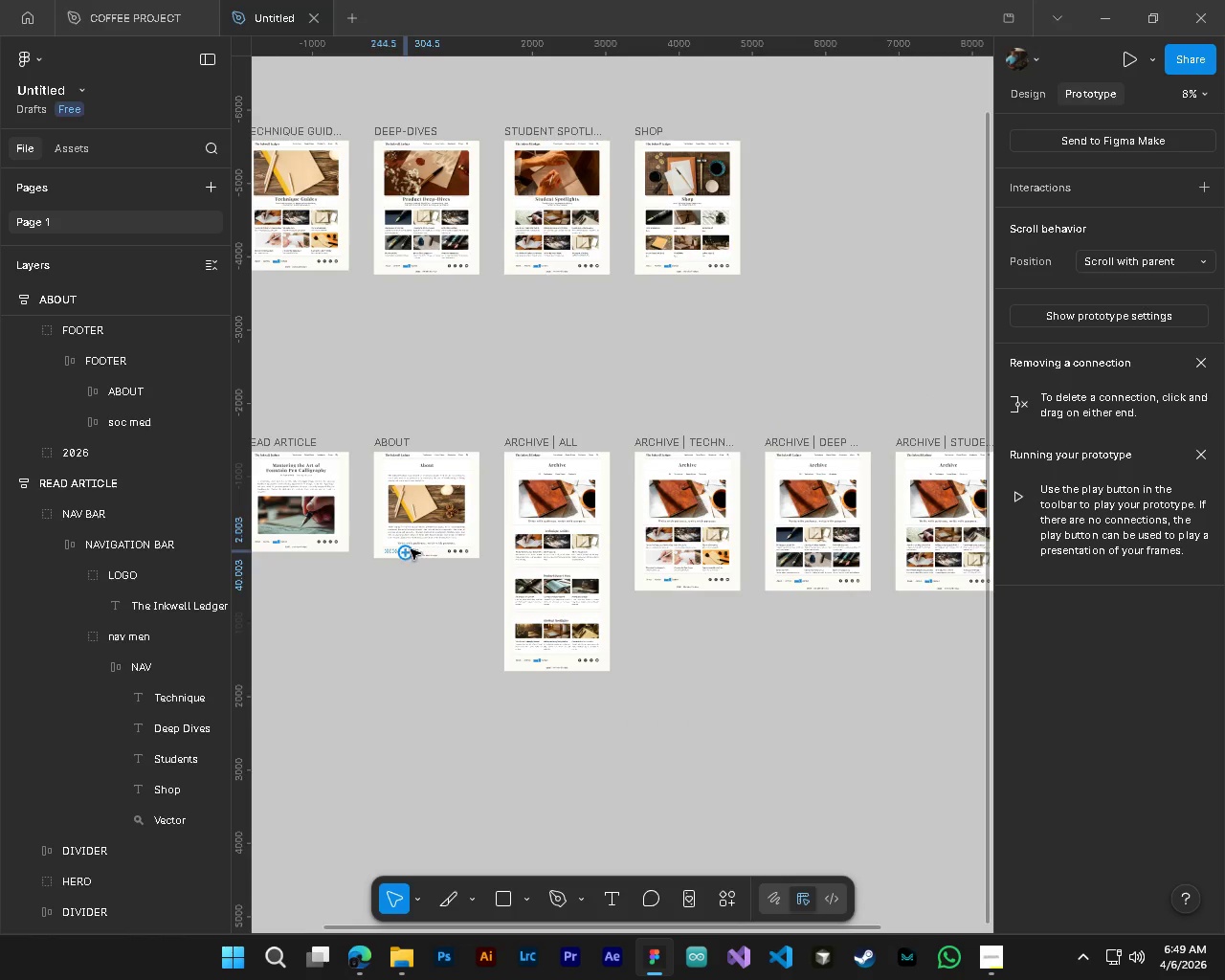 
key(Alt+Control+AltLeft)
 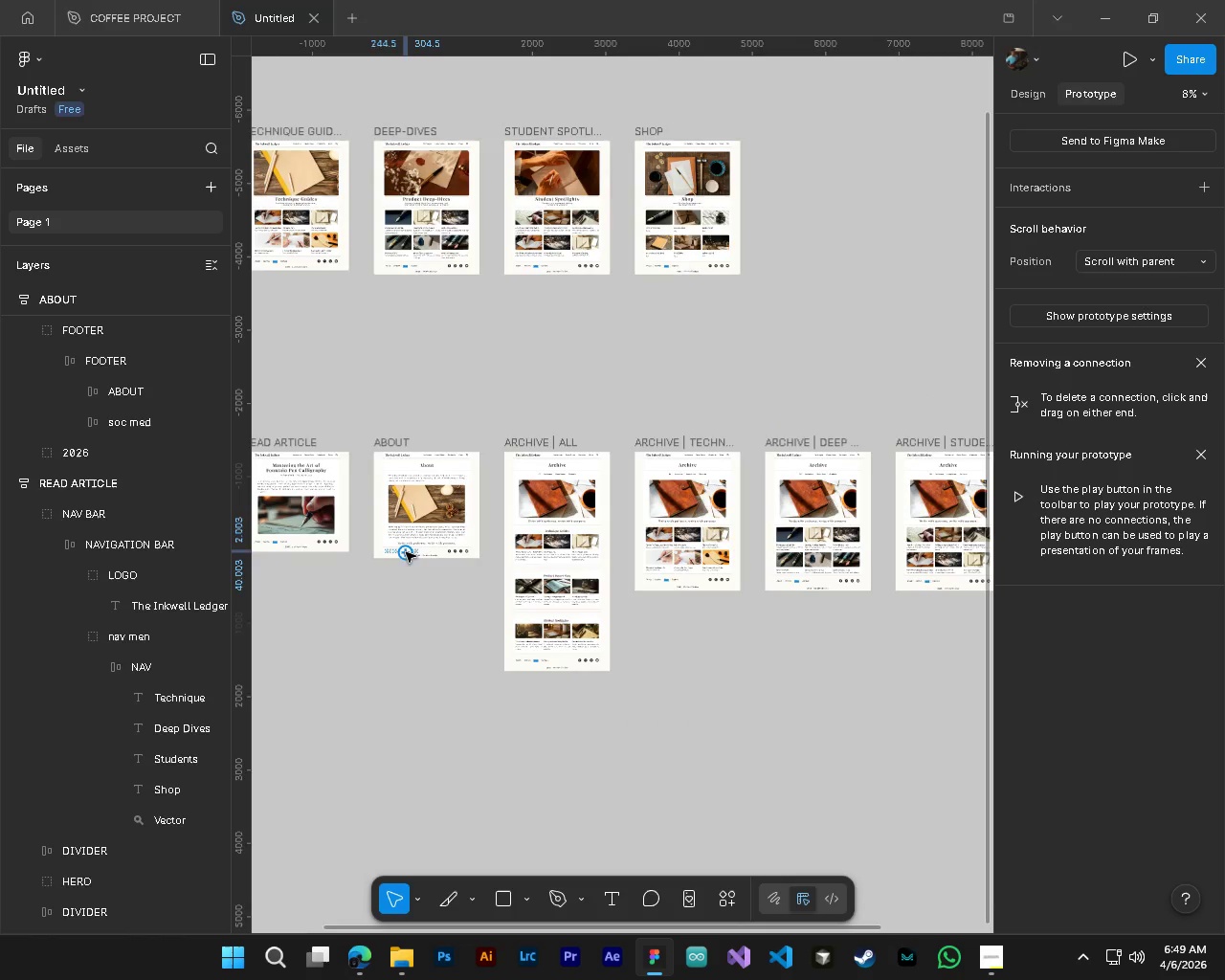 
key(Alt+Control+AltLeft)
 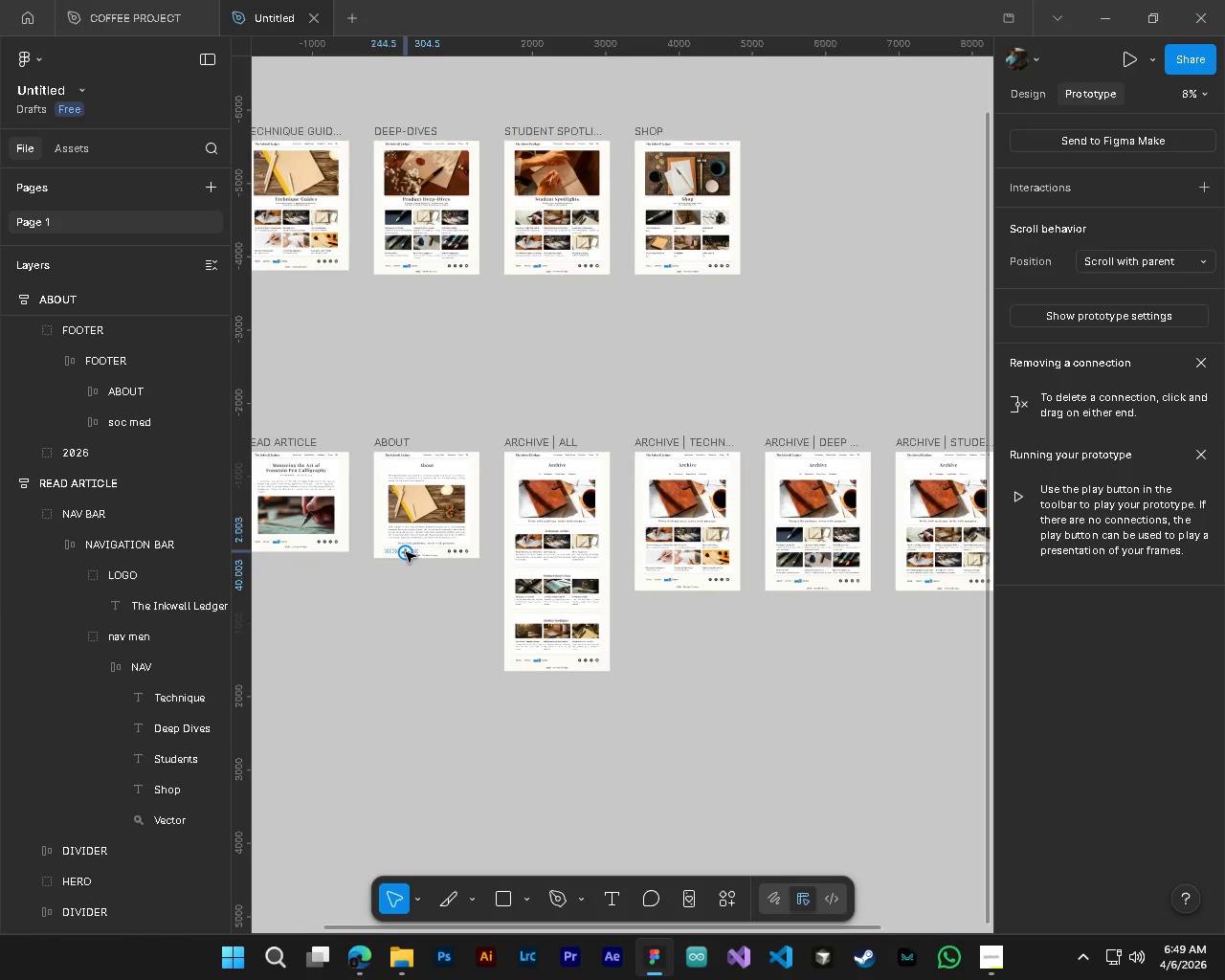 
scroll: coordinate [406, 552], scroll_direction: down, amount: 18.0
 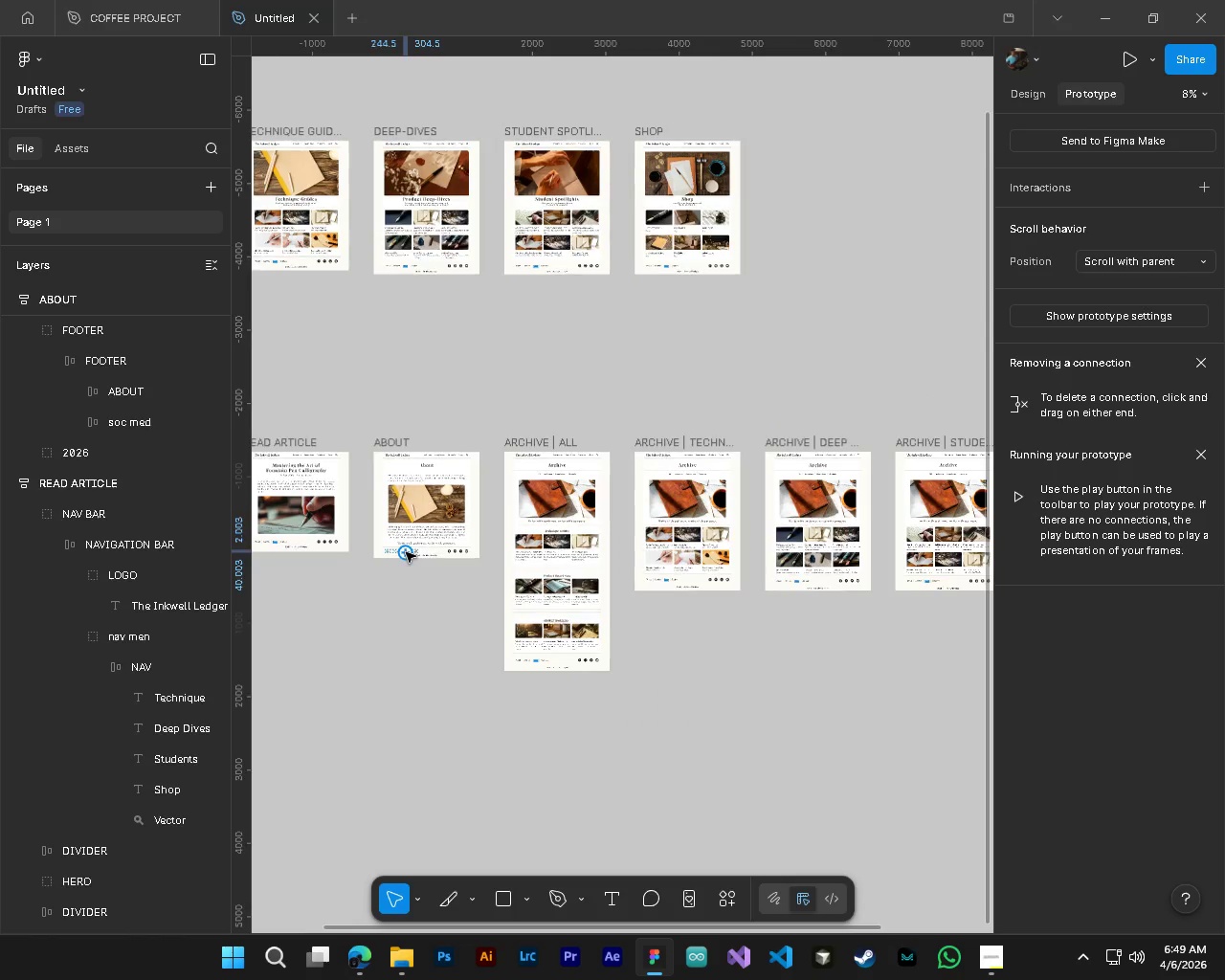 
left_click_drag(start_coordinate=[406, 552], to_coordinate=[691, 269])
 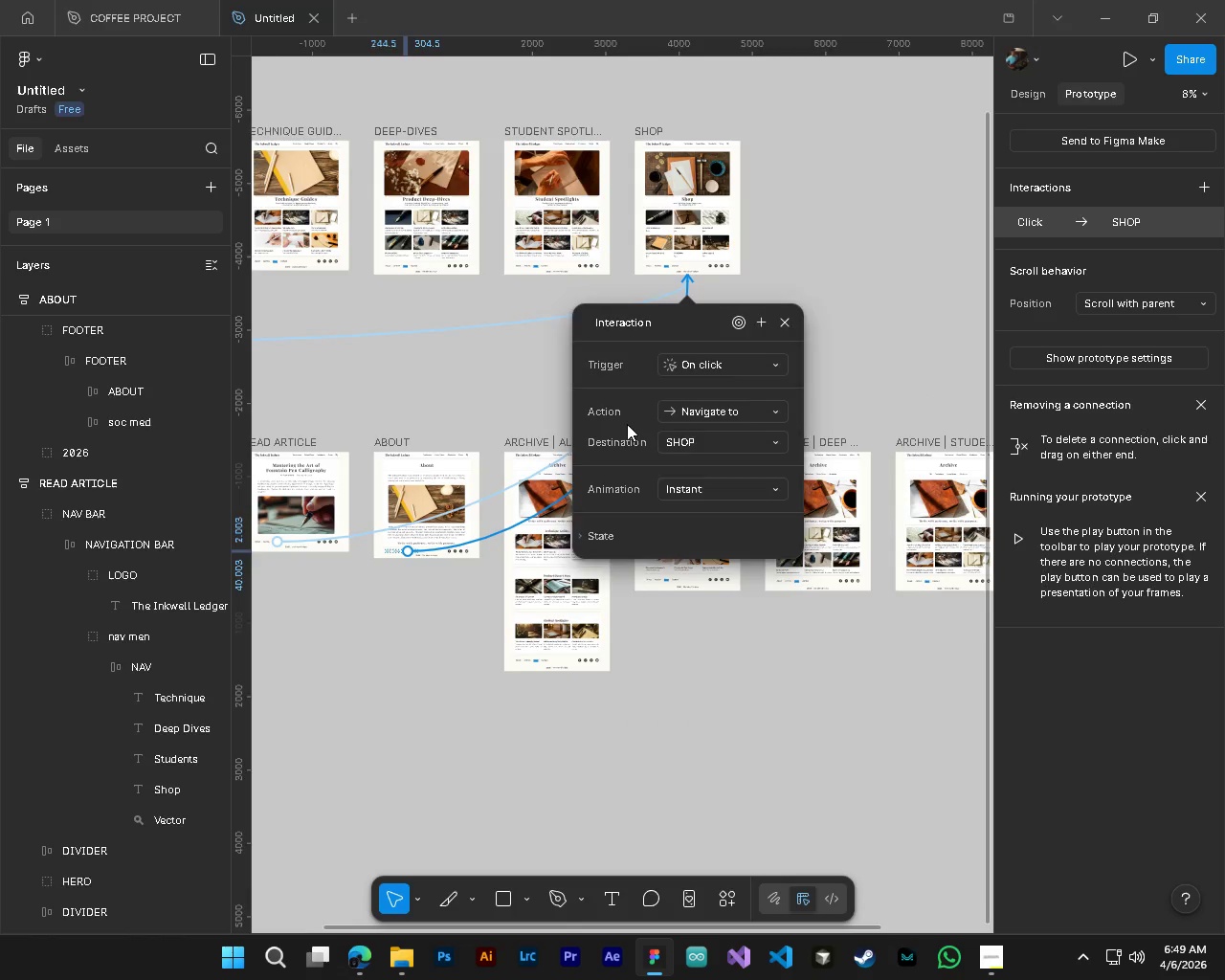 
hold_key(key=ShiftLeft, duration=0.45)
hold_key(key=ControlLeft, duration=0.81)
hold_key(key=AltLeft, duration=0.77)
scroll: coordinate [591, 520], scroll_direction: up, amount: 14.0
 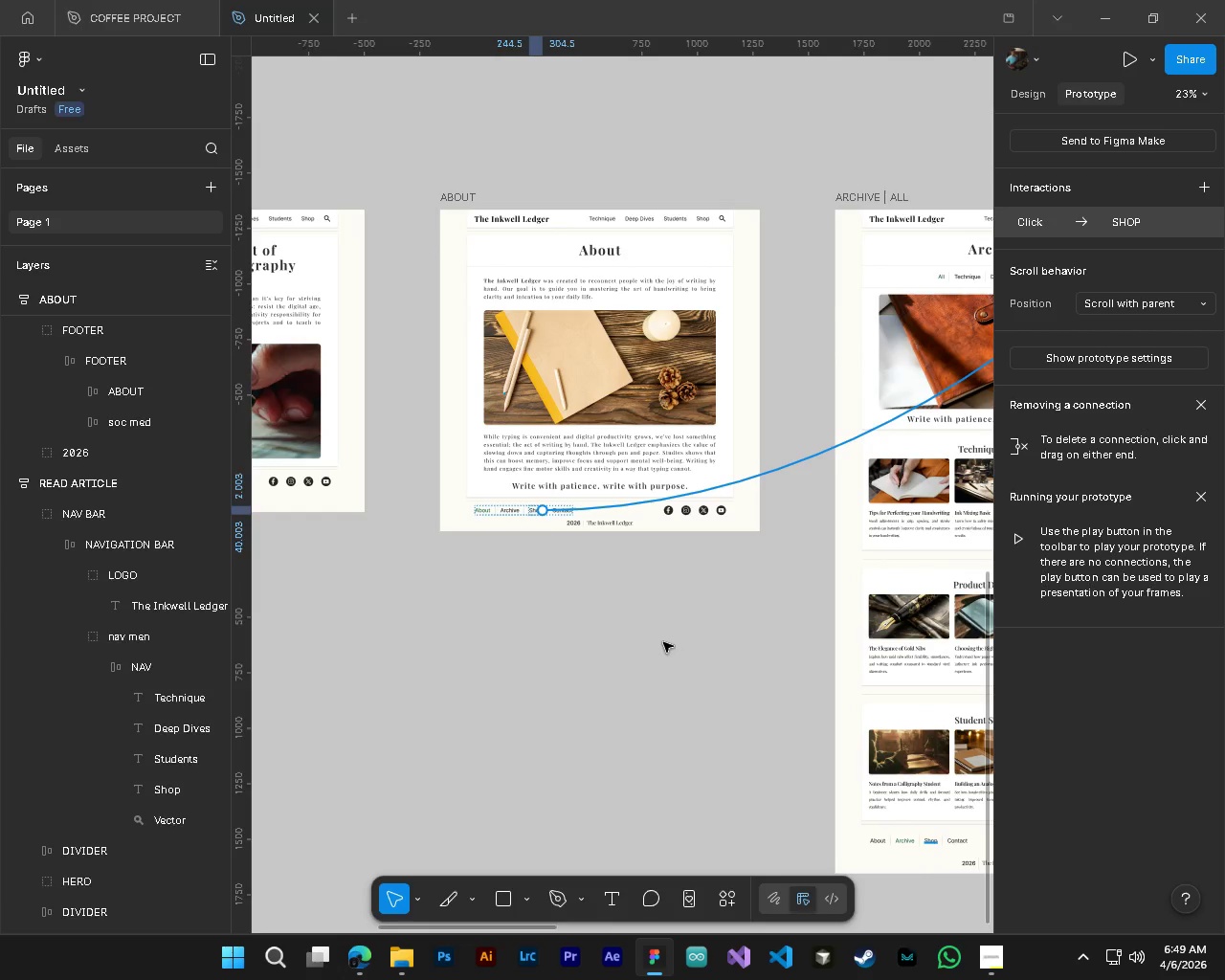 
hold_key(key=ControlLeft, duration=0.38)
 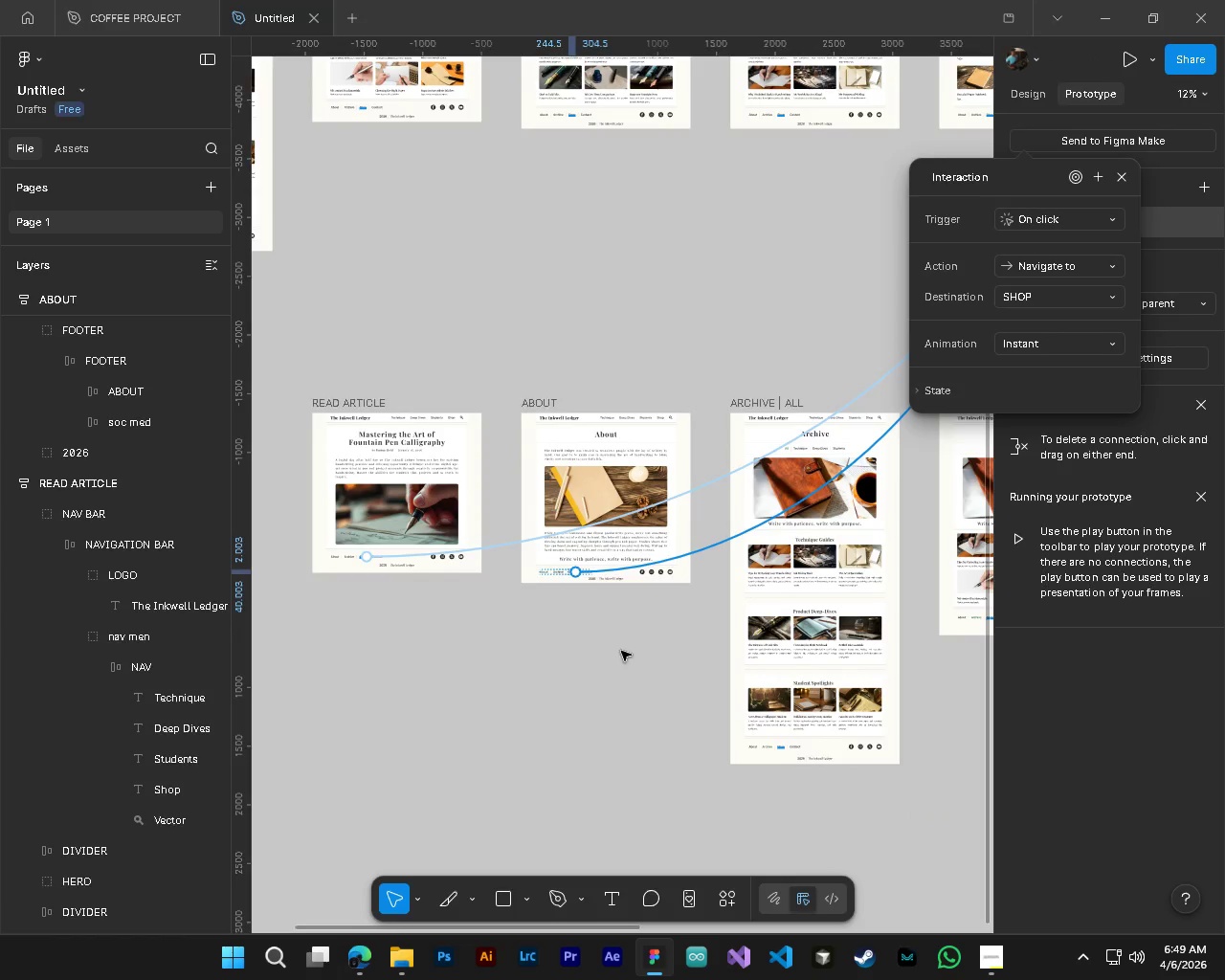 
key(Alt+Control+AltLeft)
 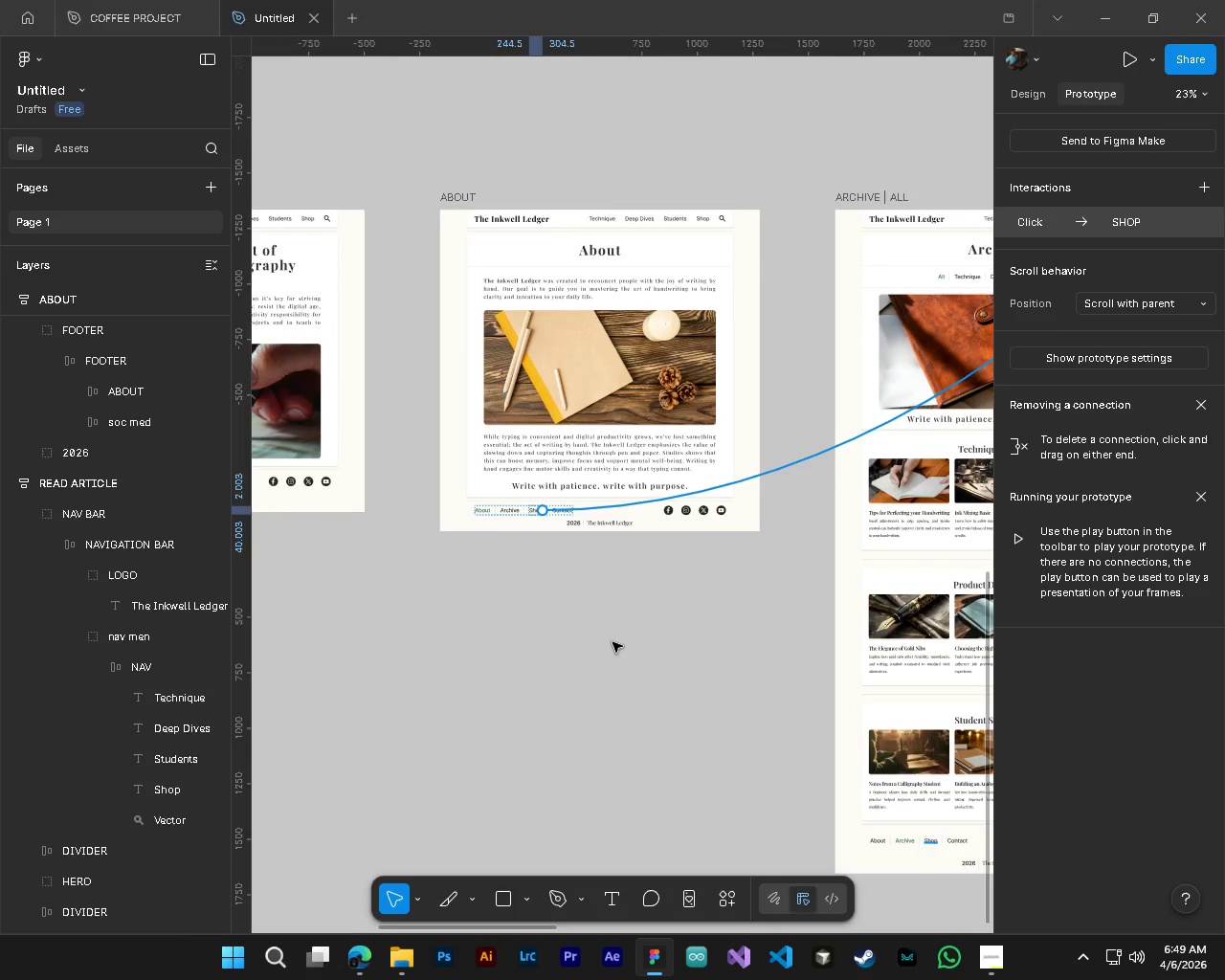 
scroll: coordinate [612, 642], scroll_direction: down, amount: 5.0
 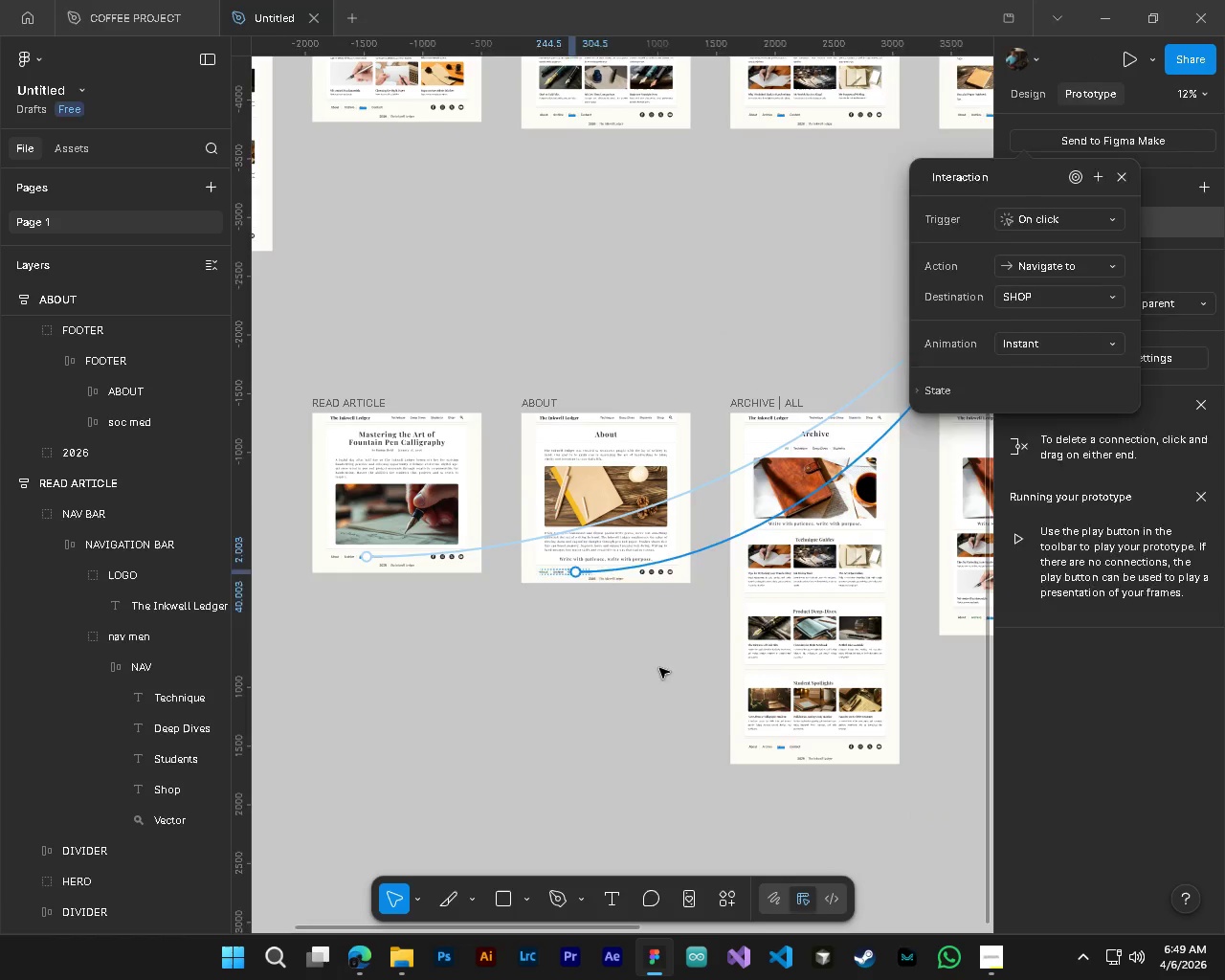 
key(Control+ControlLeft)
 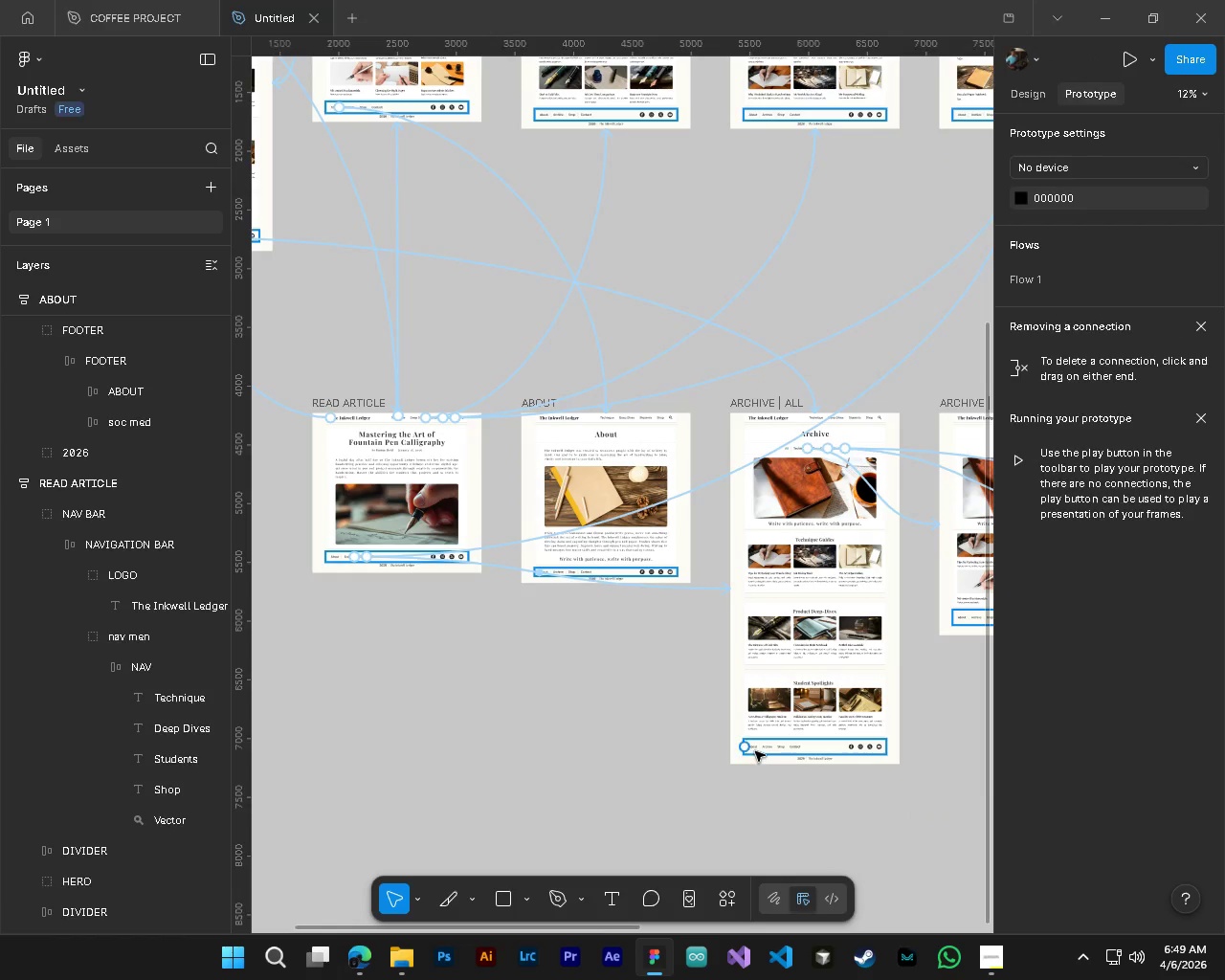 
left_click([754, 750])
 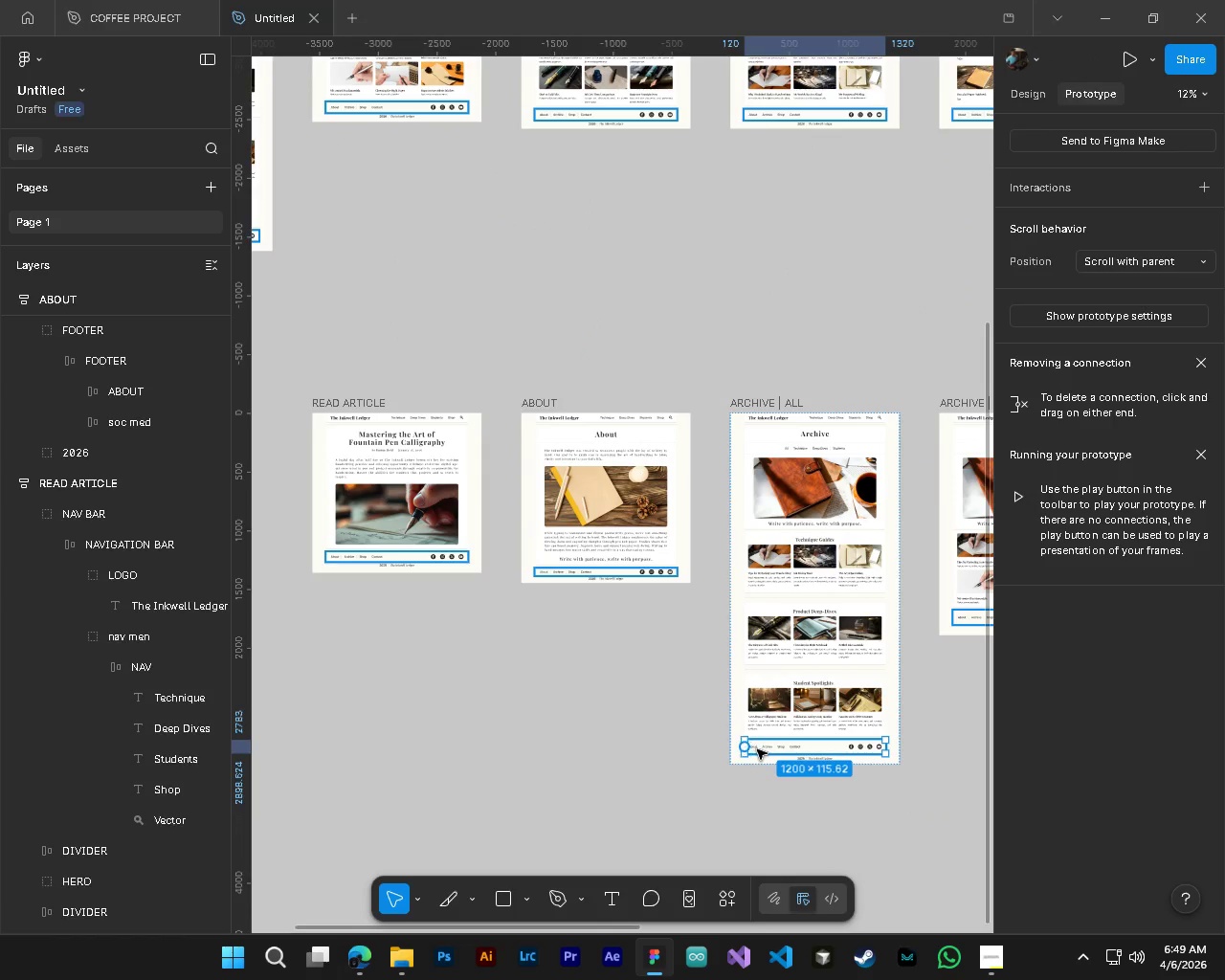 
hold_key(key=ControlLeft, duration=1.36)
left_click([754, 749])
 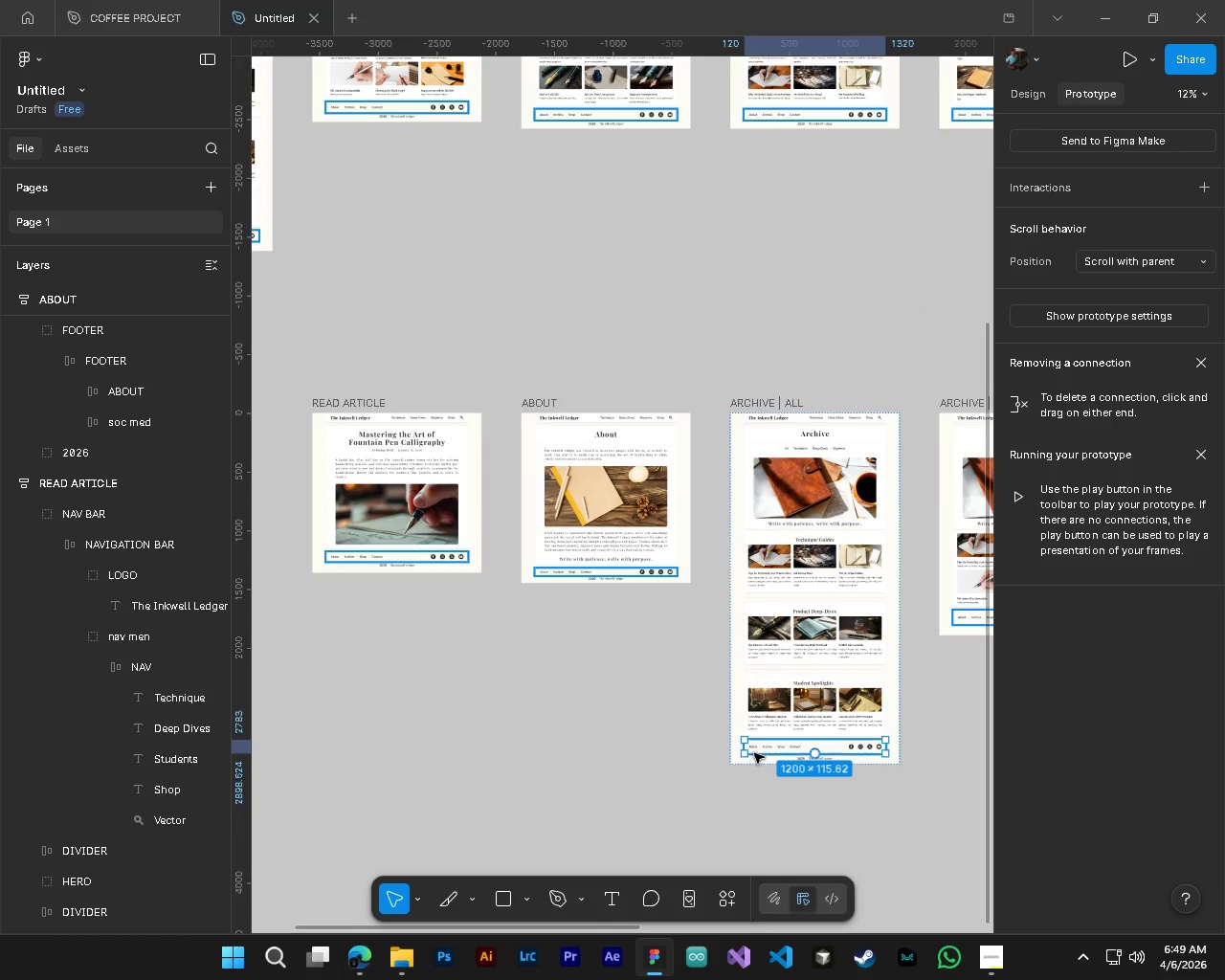 
hold_key(key=ControlLeft, duration=0.8)
left_click([754, 749])
 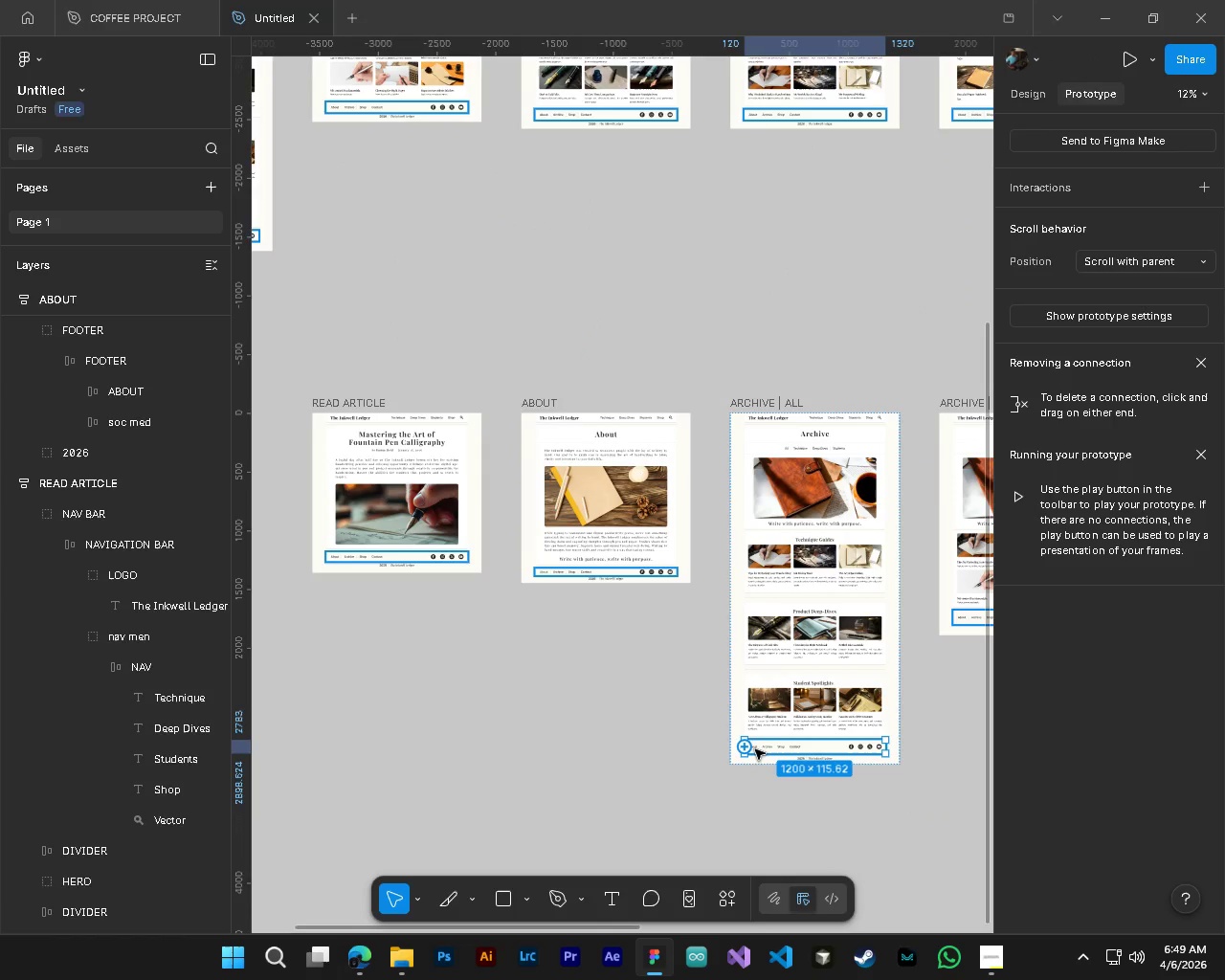 
hold_key(key=ControlLeft, duration=0.73)
 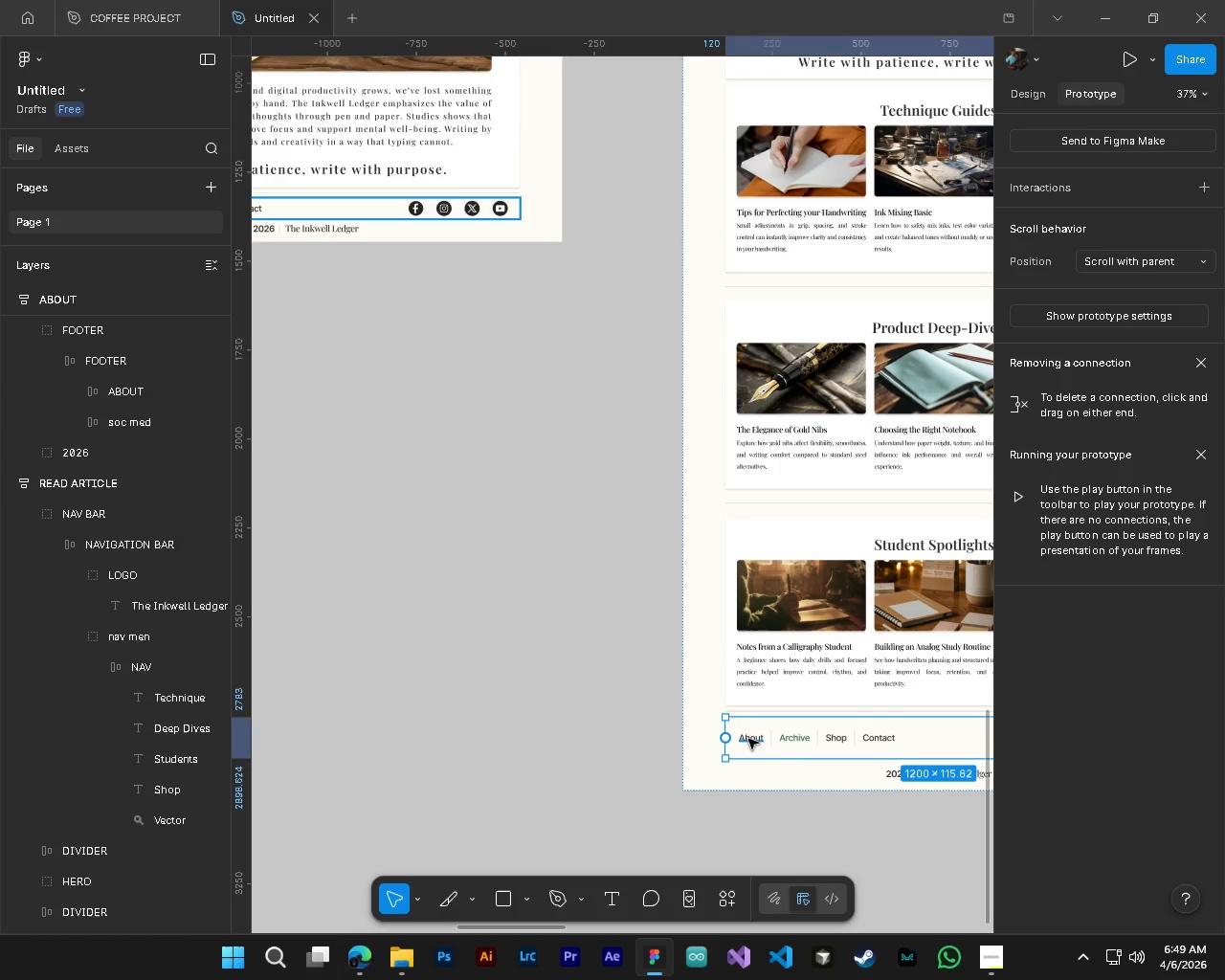 
hold_key(key=AltLeft, duration=0.64)
 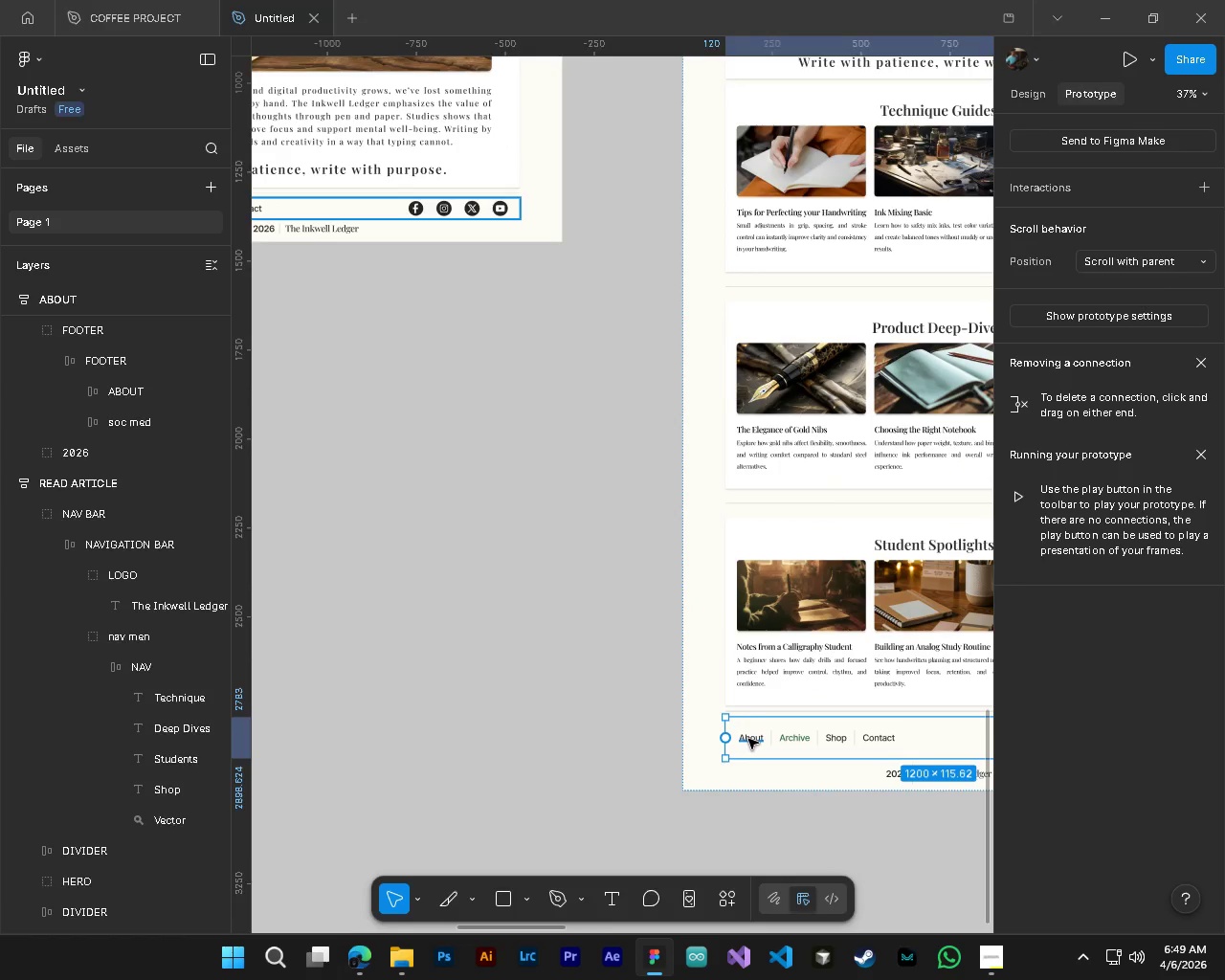 
hold_key(key=ControlLeft, duration=0.53)
 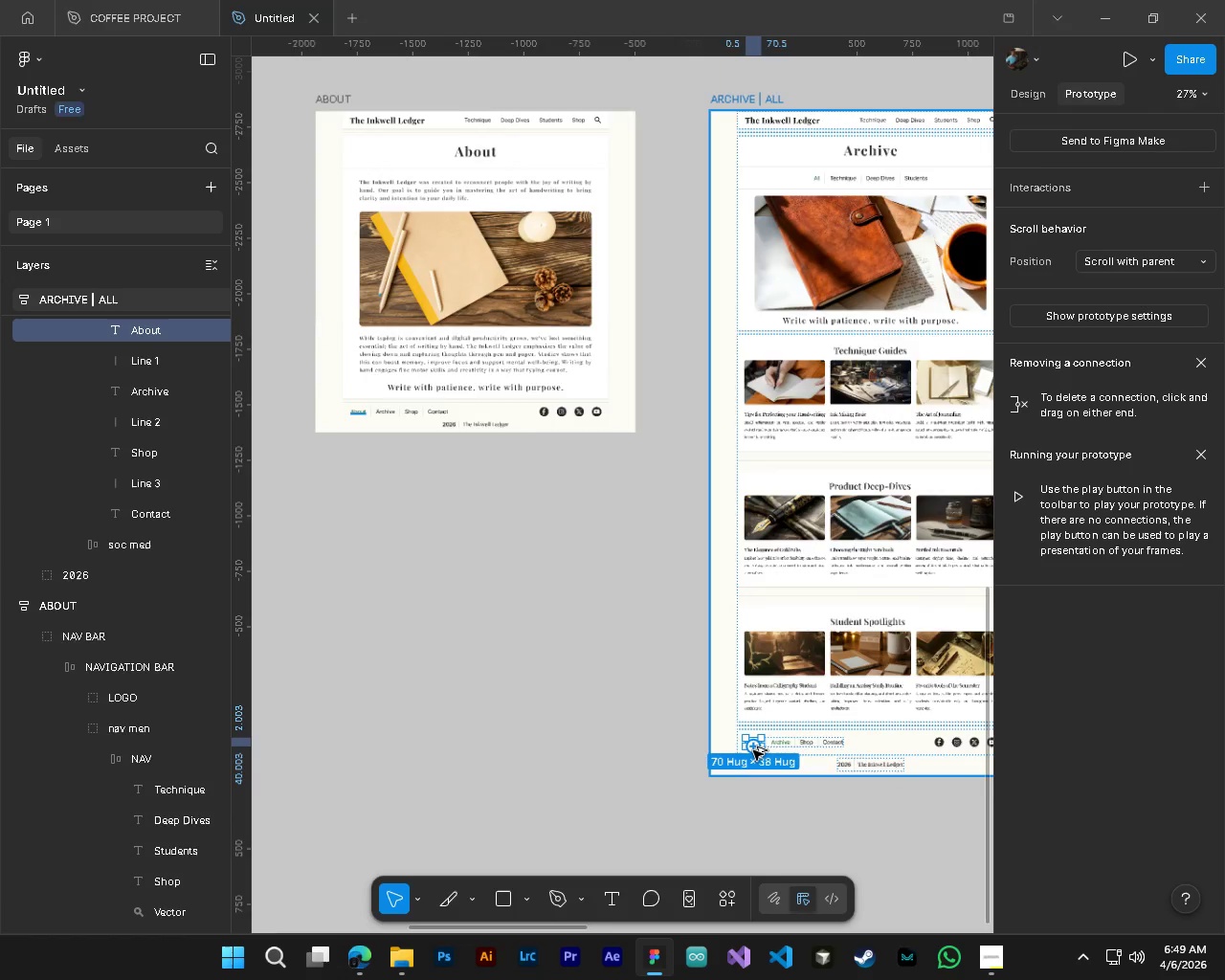 
scroll: coordinate [751, 752], scroll_direction: up, amount: 9.0
 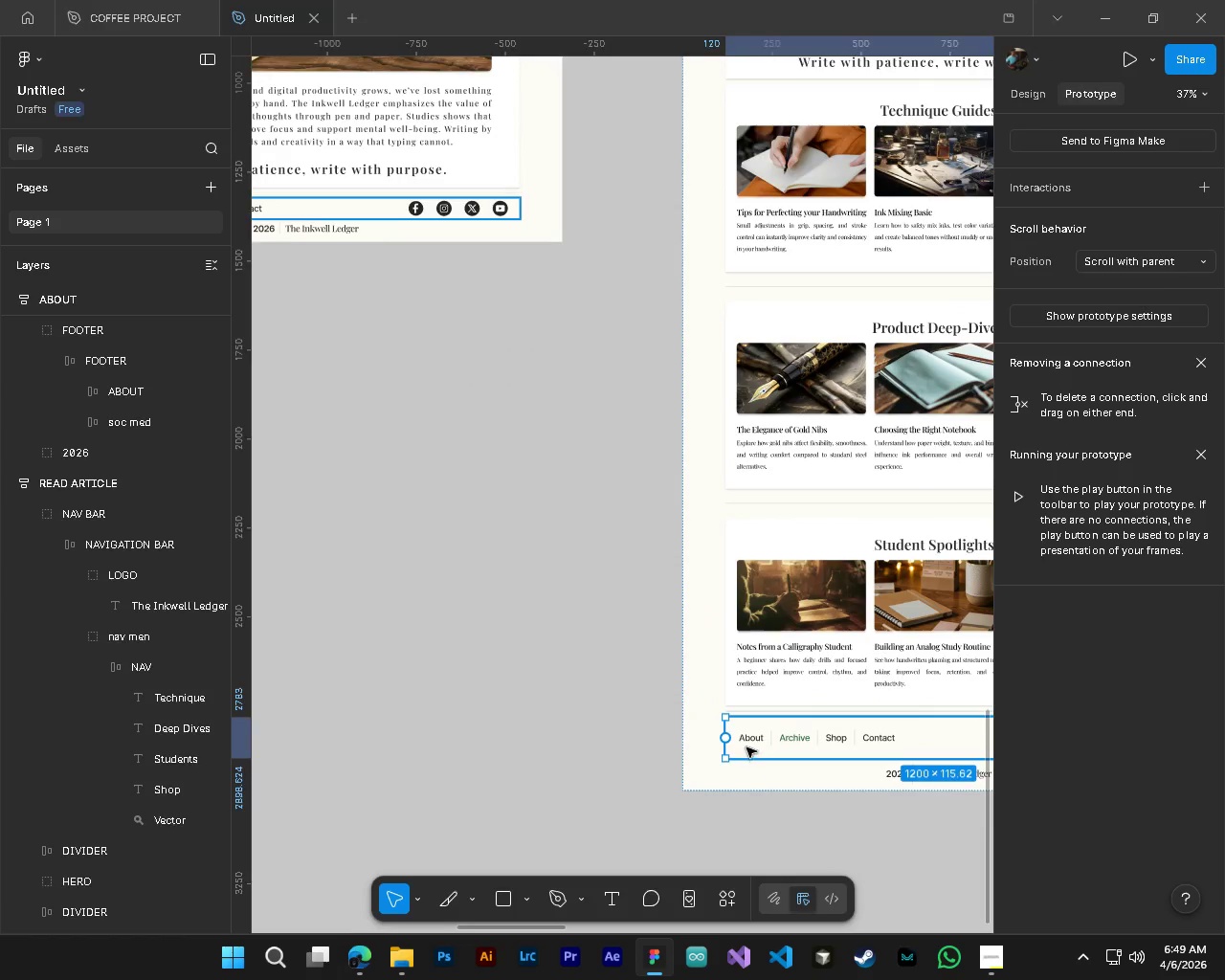 
left_click([748, 739])
 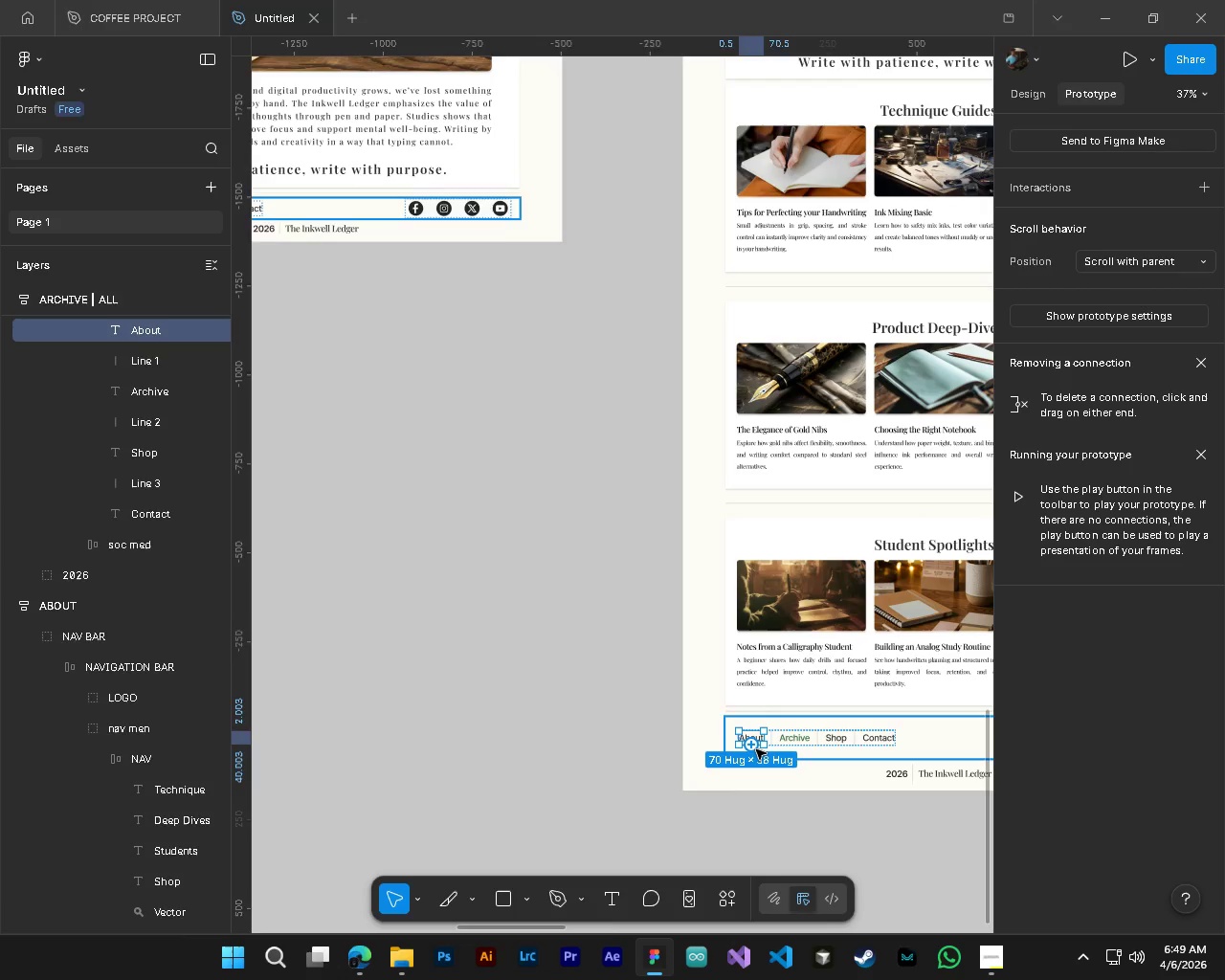 
hold_key(key=ControlLeft, duration=0.75)
hold_key(key=AltLeft, duration=0.72)
scroll: coordinate [752, 750], scroll_direction: down, amount: 10.0
 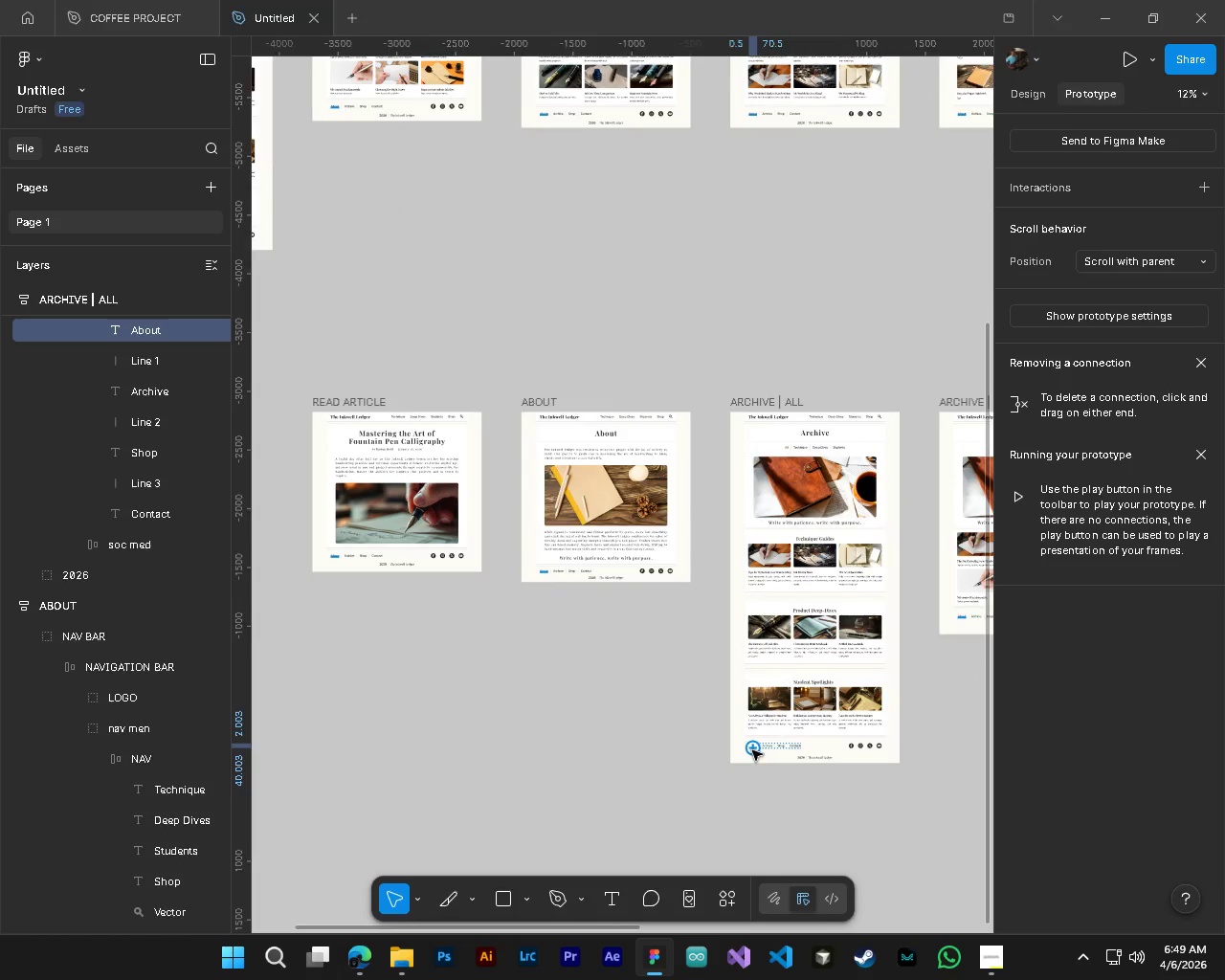 
left_click_drag(start_coordinate=[750, 750], to_coordinate=[389, 569])
 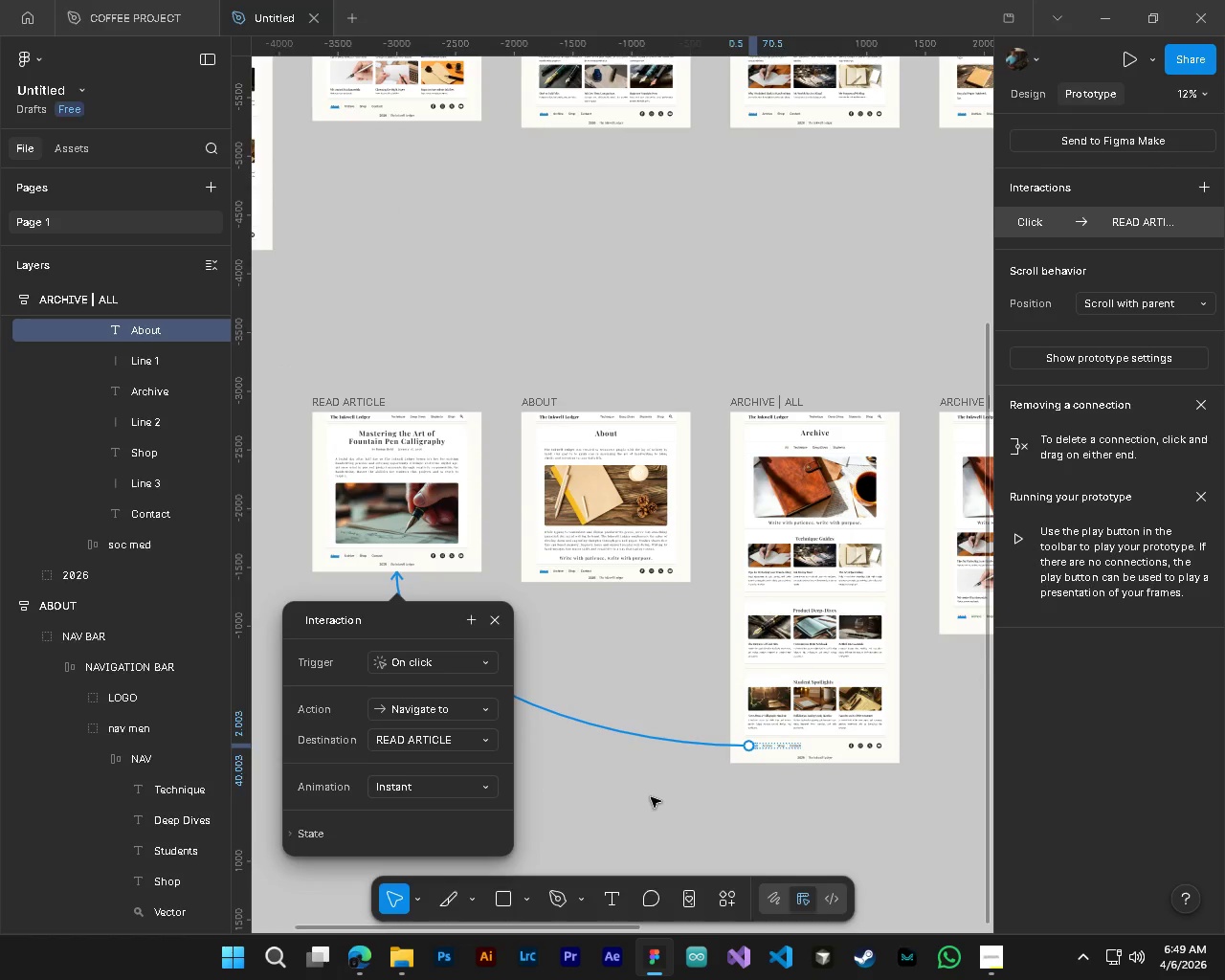 
hold_key(key=ControlLeft, duration=0.5)
 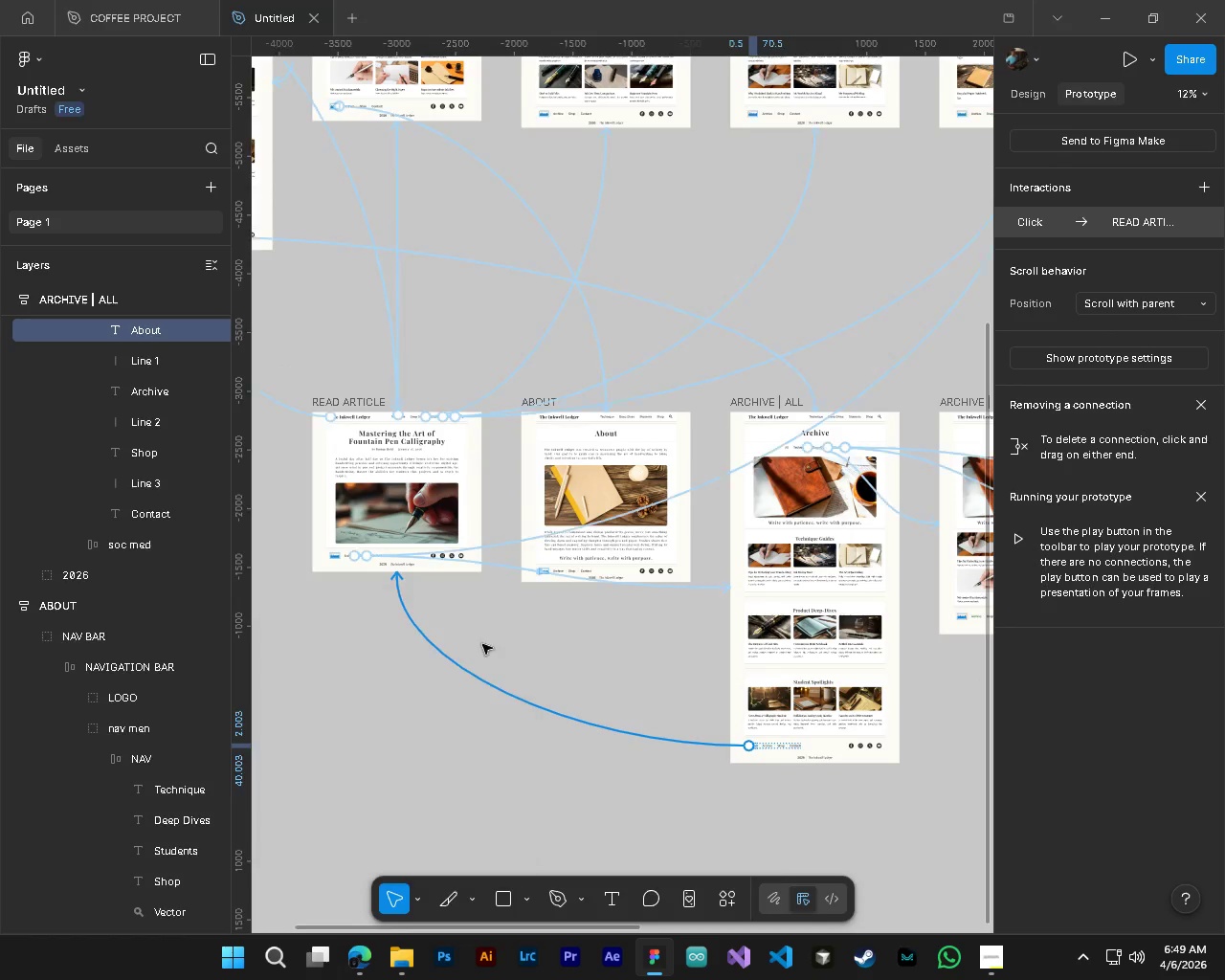 
hold_key(key=ShiftLeft, duration=0.36)
hold_key(key=ControlLeft, duration=0.75)
hold_key(key=AltLeft, duration=0.69)
scroll: coordinate [558, 601], scroll_direction: up, amount: 9.0
 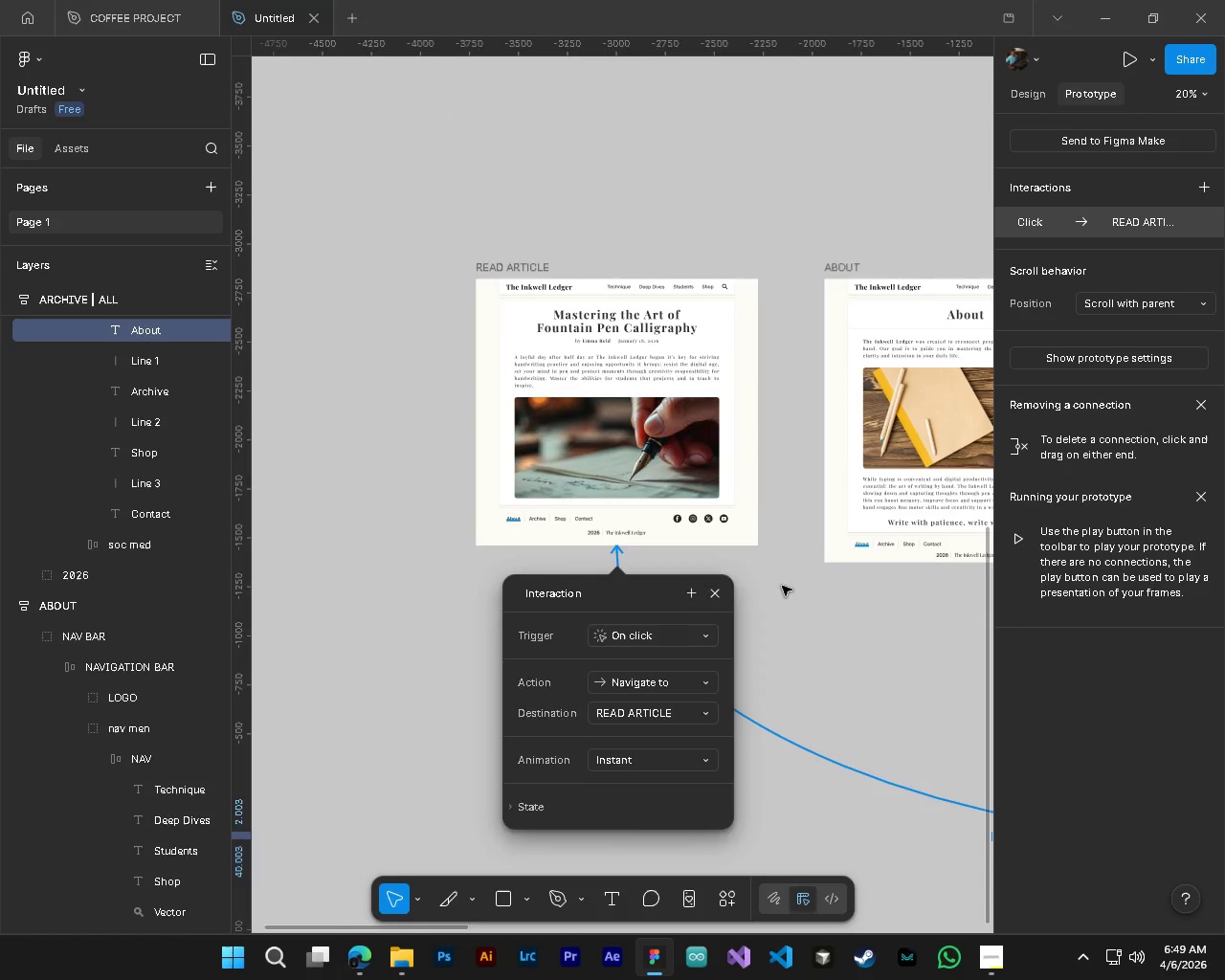 
hold_key(key=ShiftLeft, duration=0.69)
 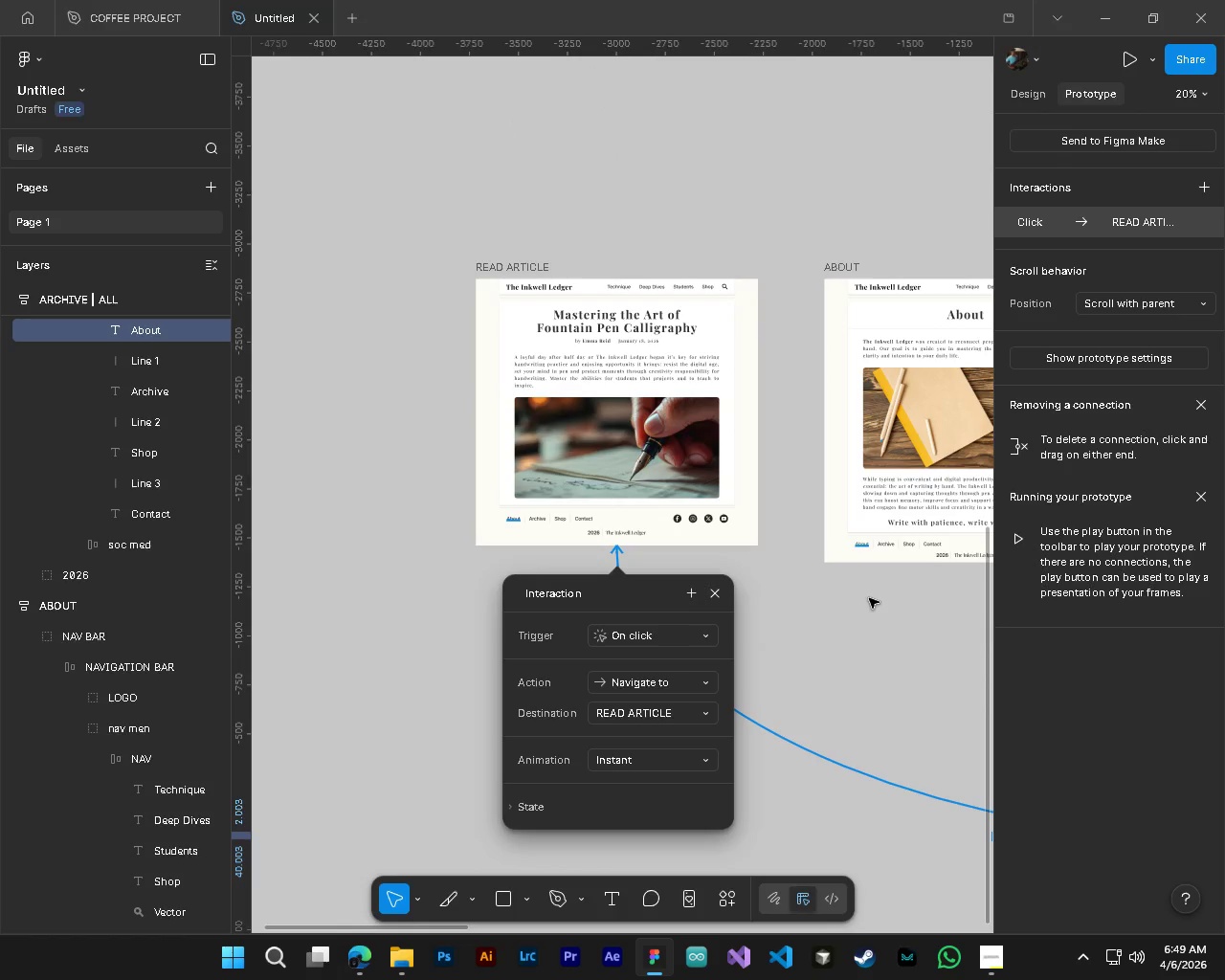 
left_click([869, 598])
 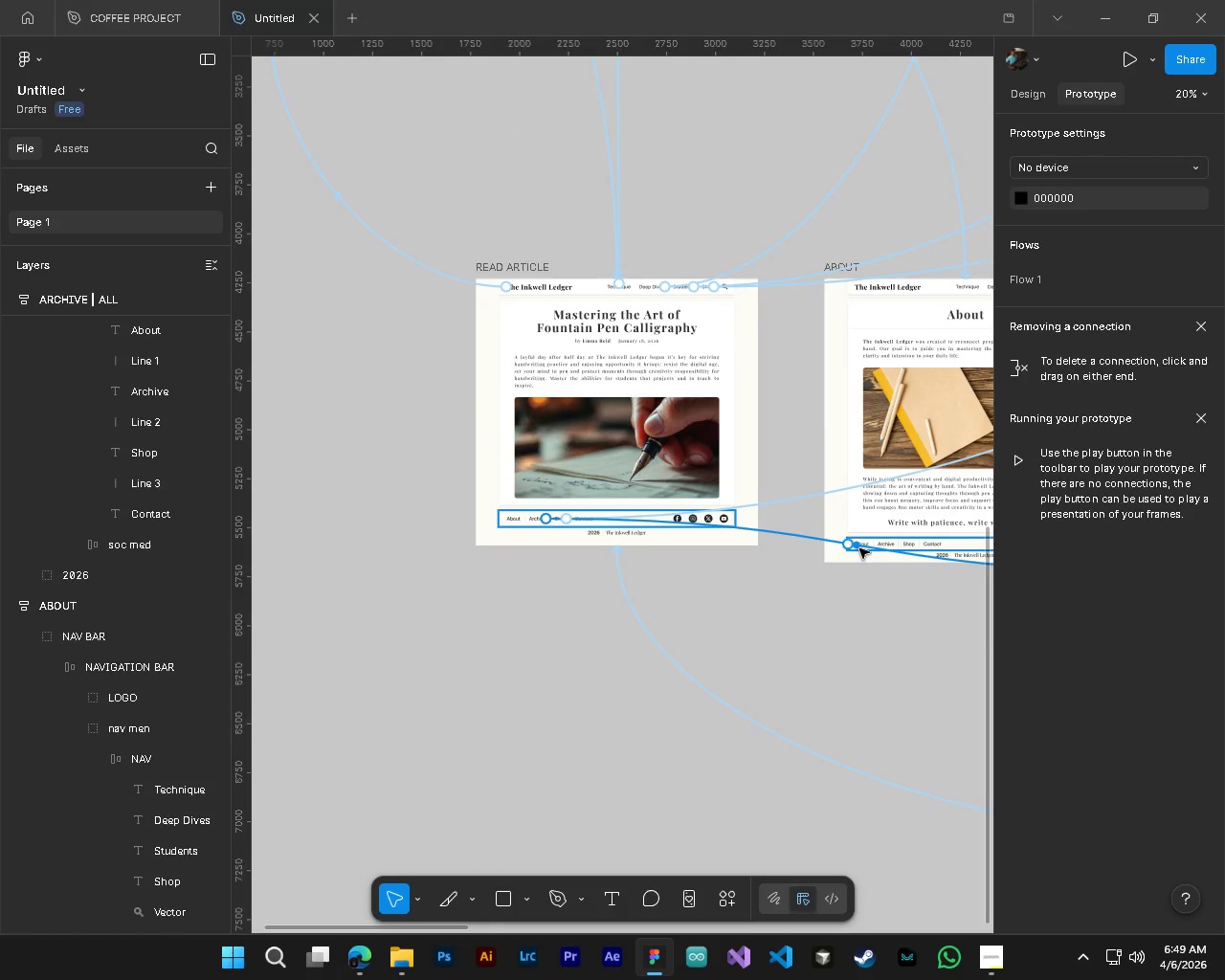 
left_click([859, 548])
 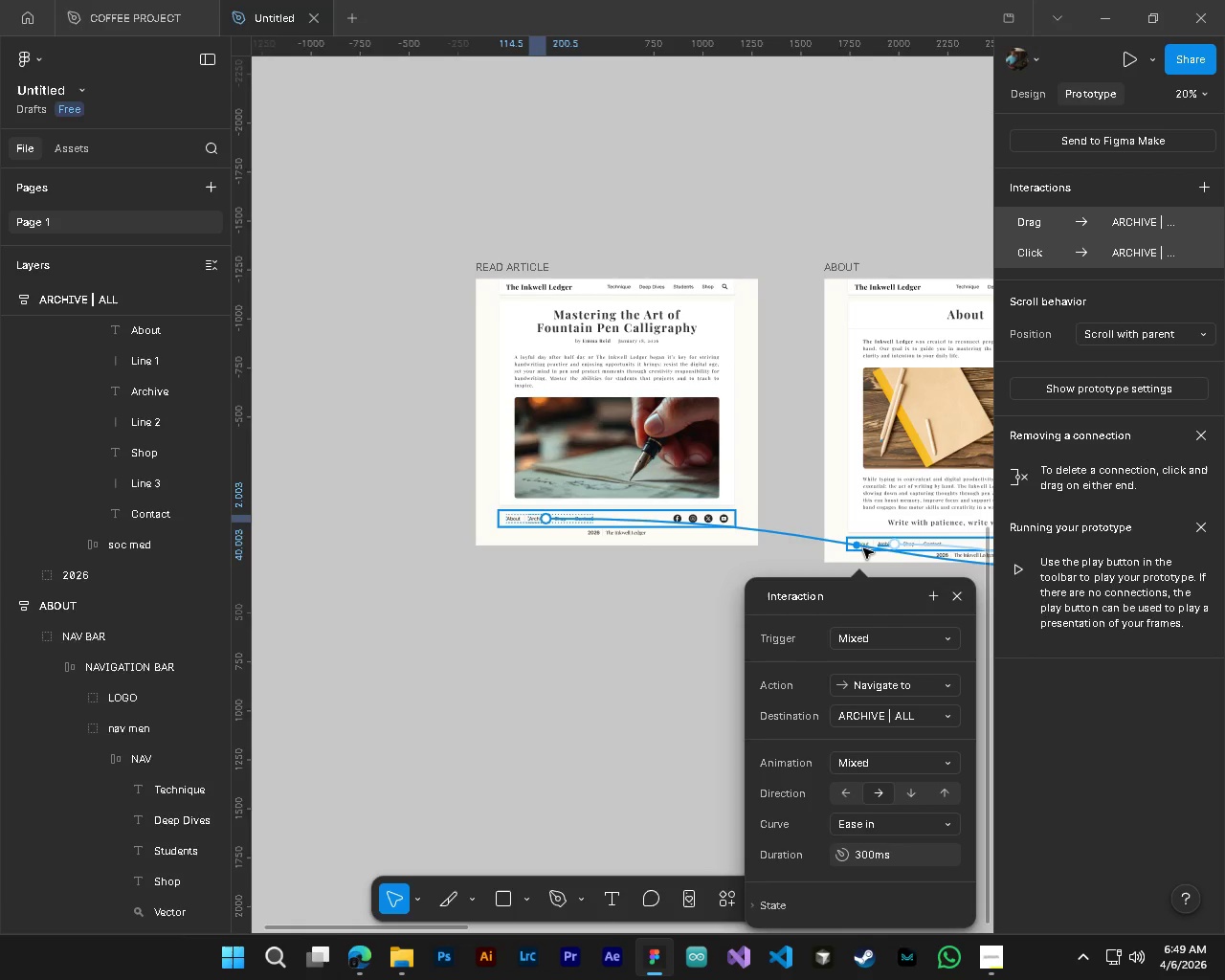 
hold_key(key=ControlLeft, duration=0.77)
left_click([864, 547])
 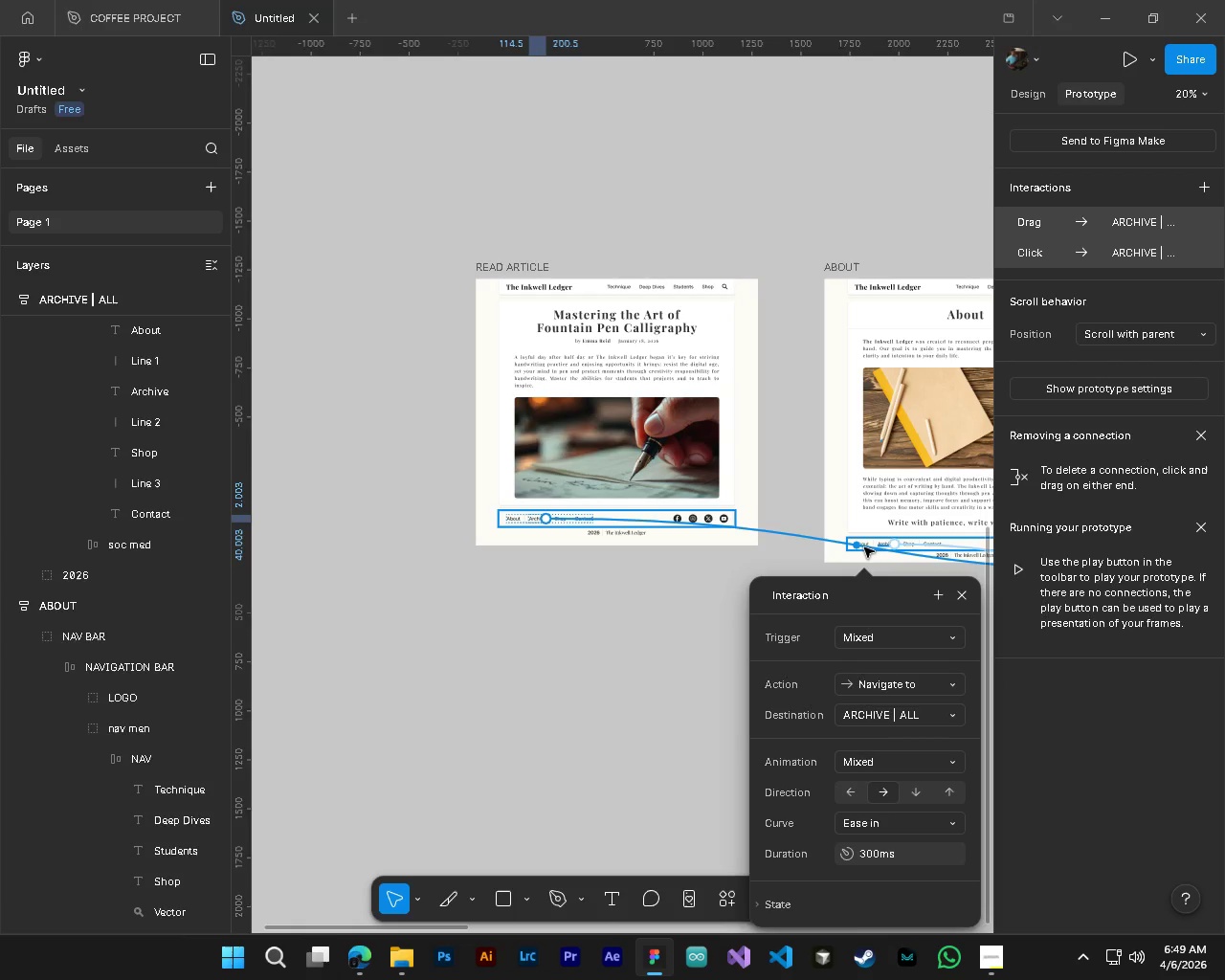 
left_click([864, 547])
 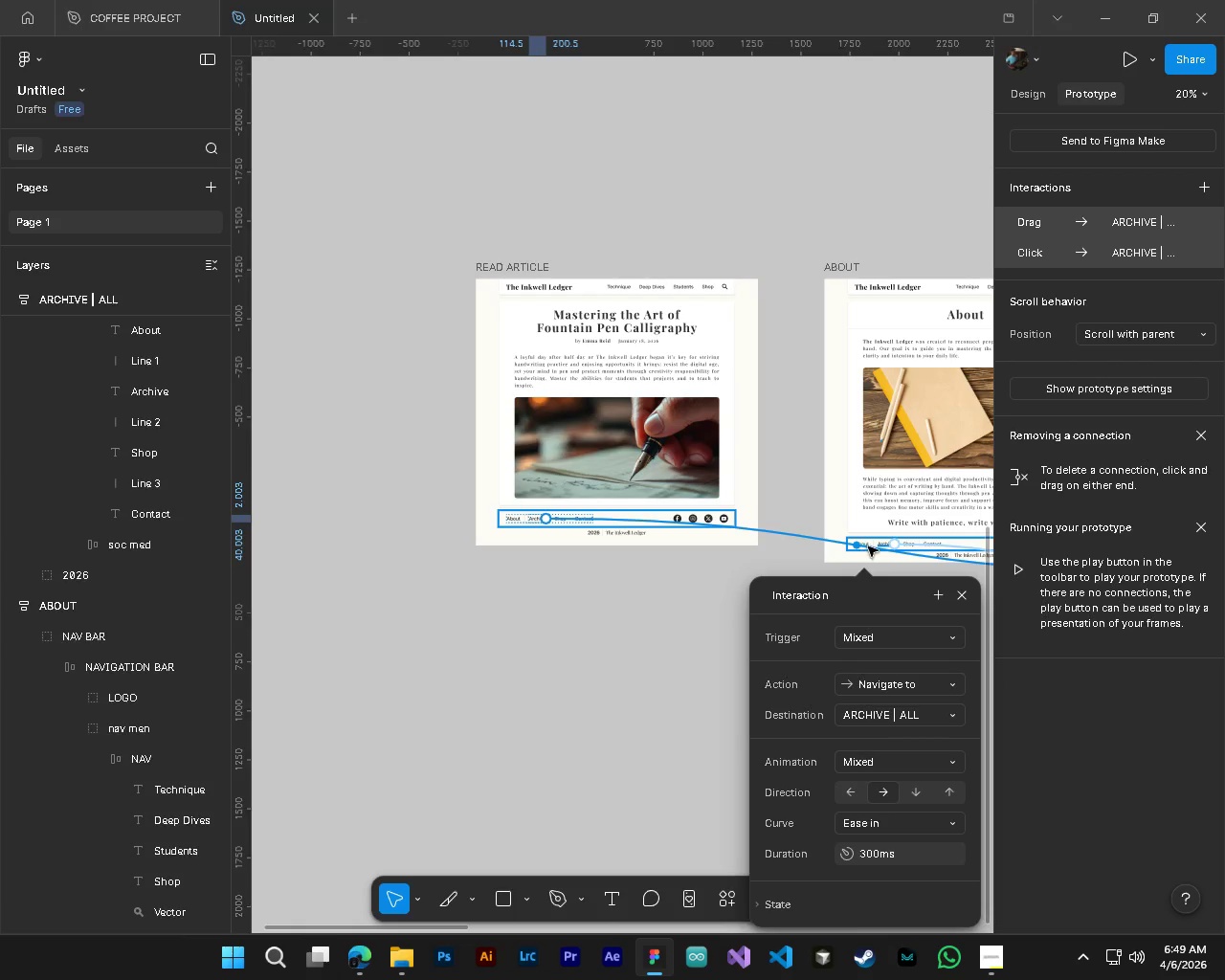 
hold_key(key=ControlLeft, duration=0.41)
hold_key(key=AltLeft, duration=0.34)
scroll: coordinate [869, 557], scroll_direction: up, amount: 4.0
 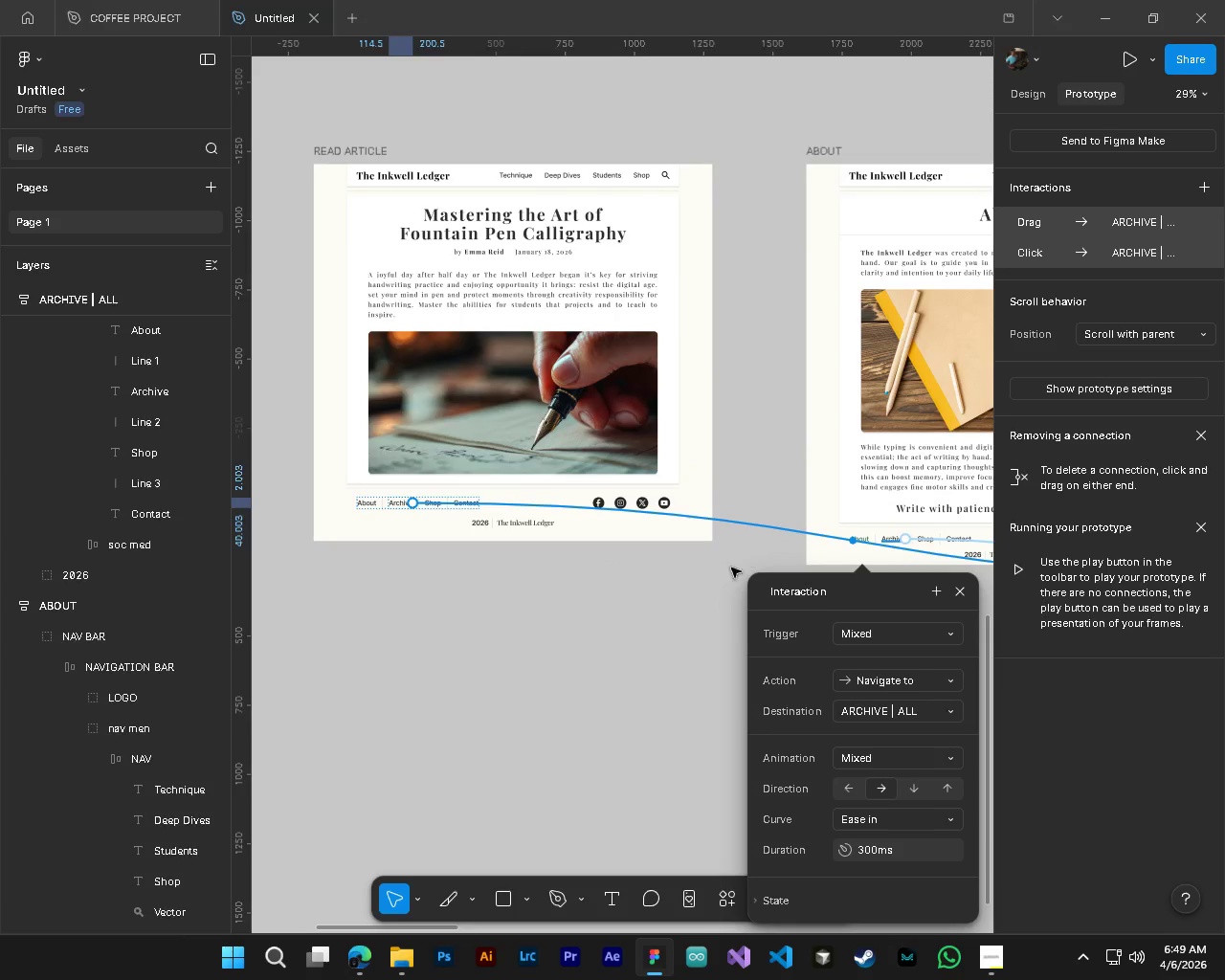 
left_click([719, 589])
 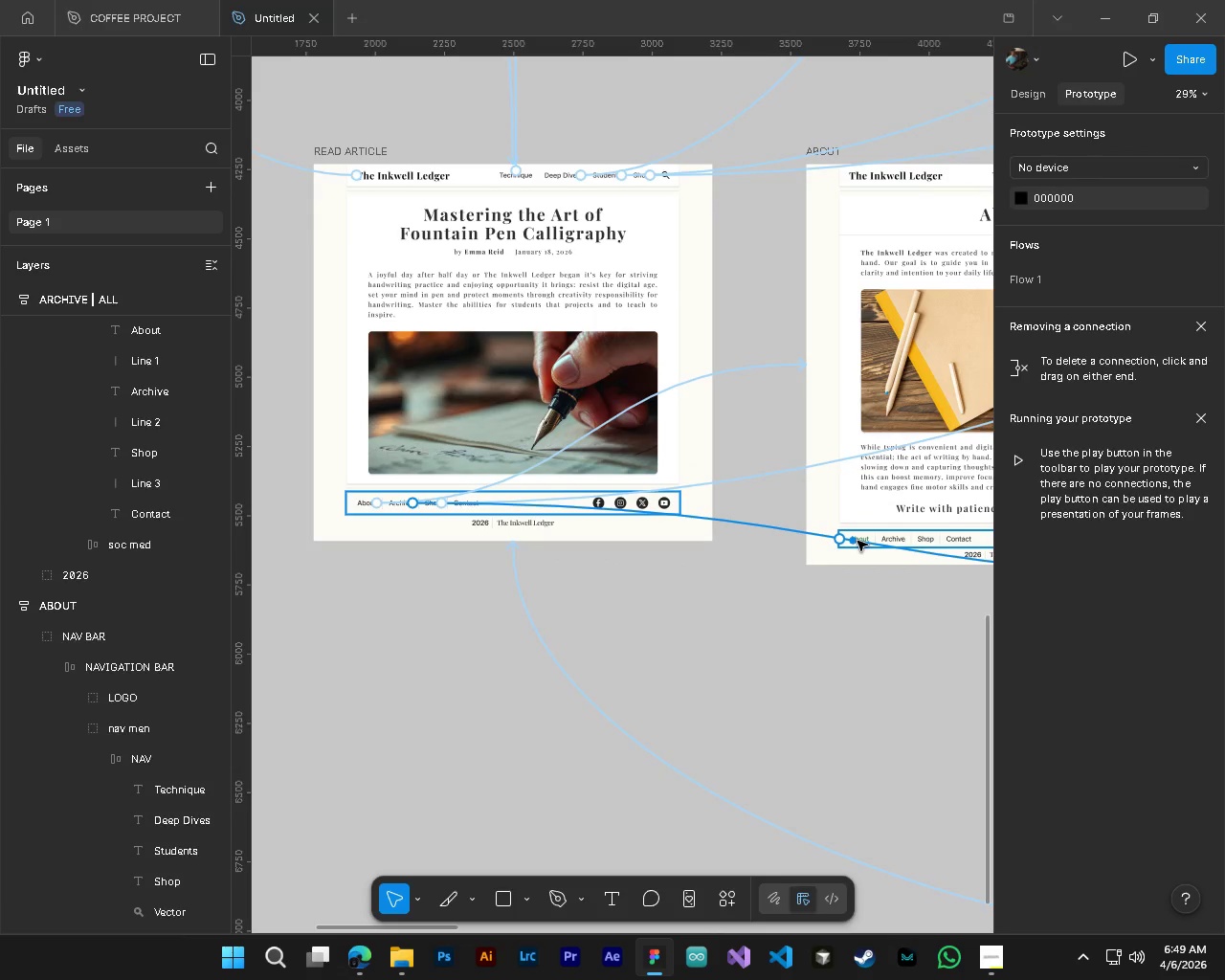 
left_click([858, 541])
 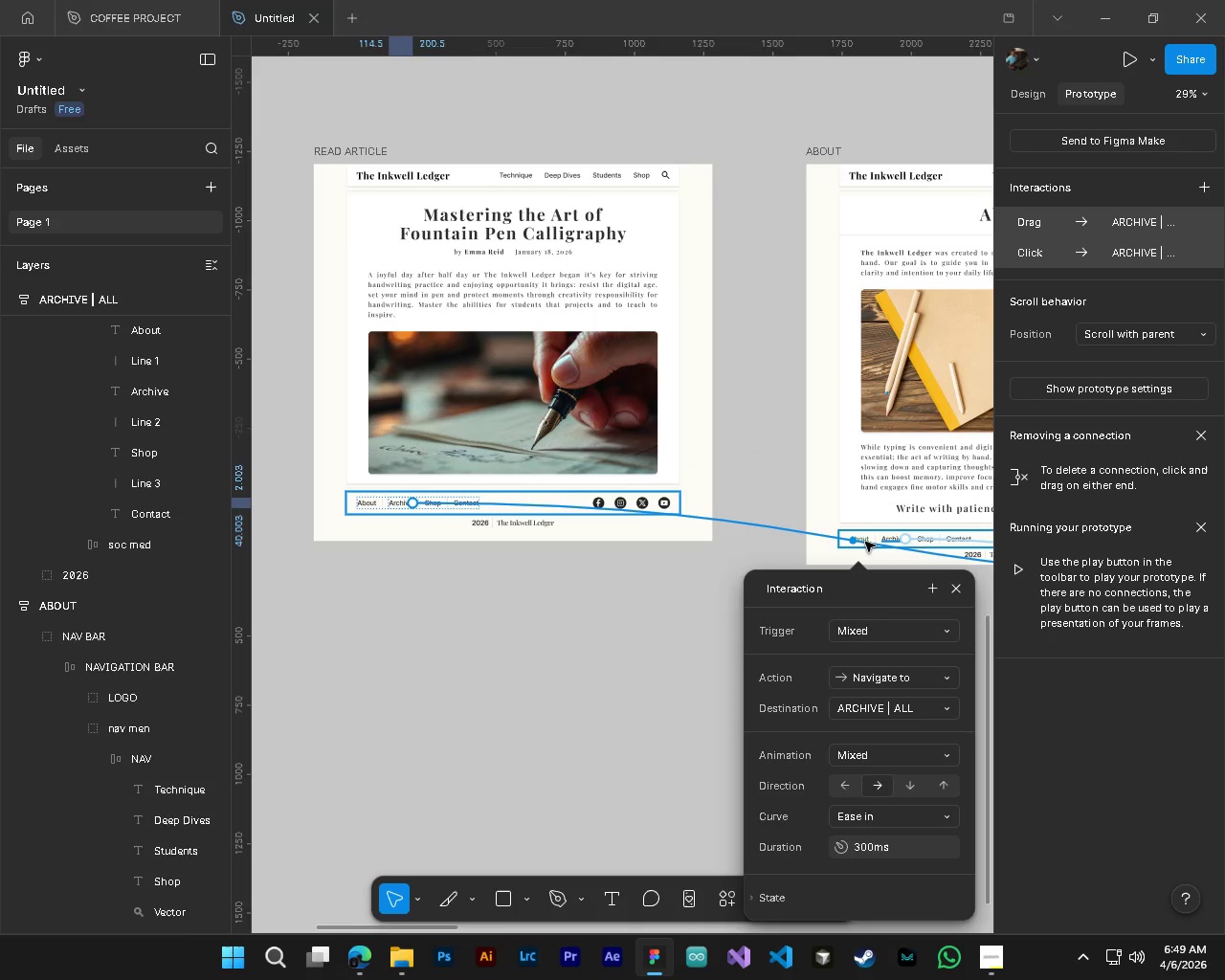 
left_click([865, 542])
 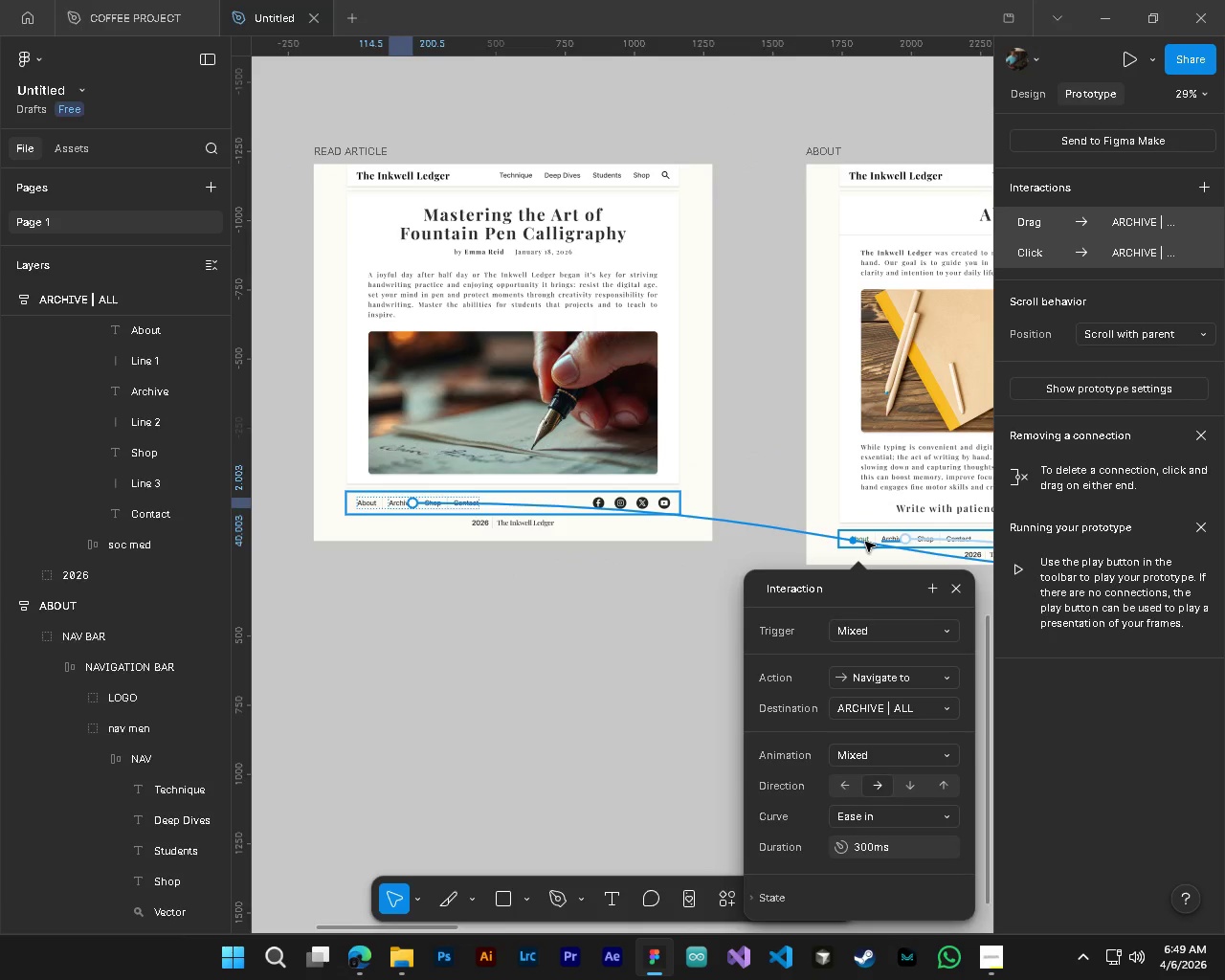 
hold_key(key=ControlLeft, duration=1.95)
double_click([863, 542])
 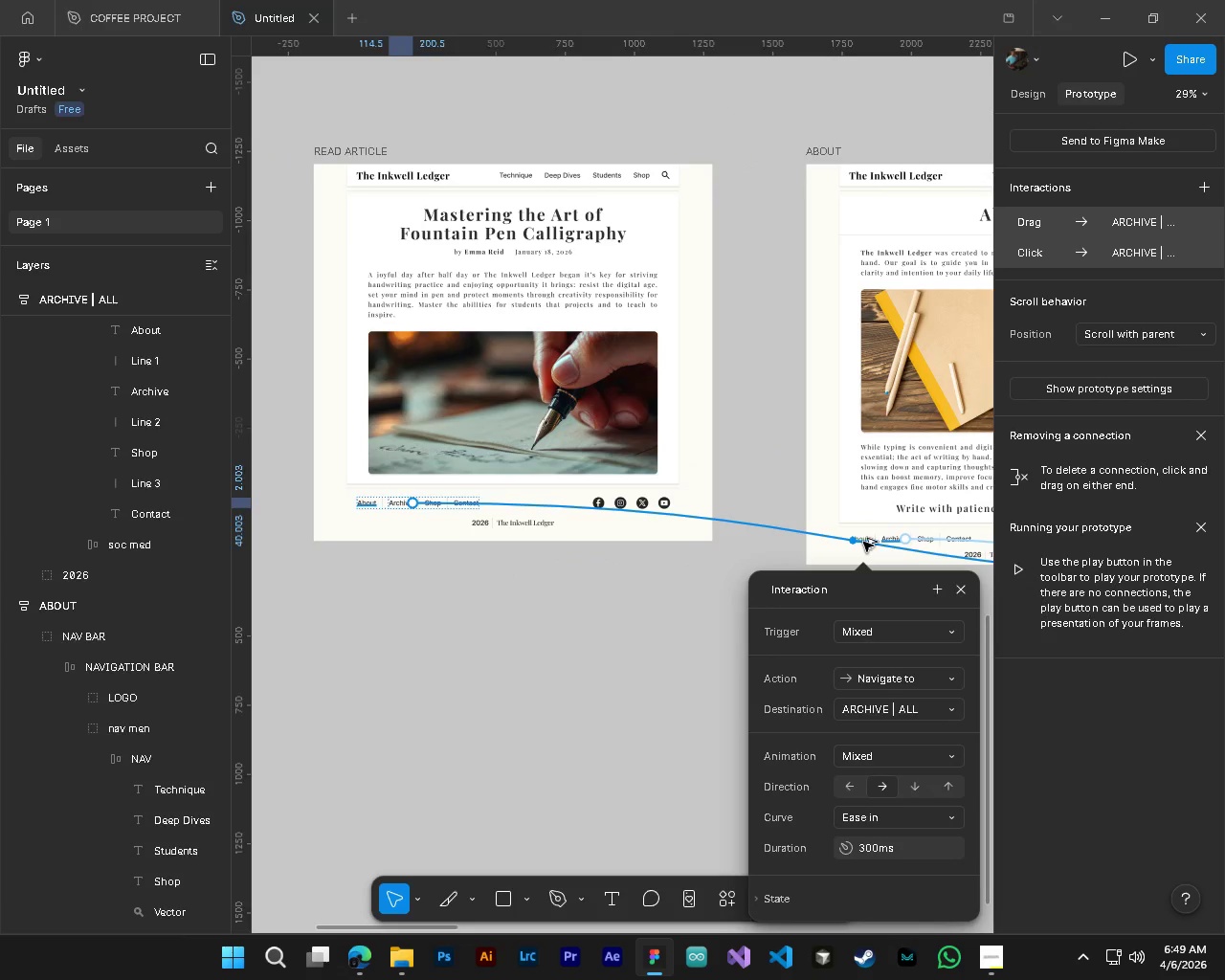 
hold_key(key=AltLeft, duration=1.27)
scroll: coordinate [847, 514], scroll_direction: up, amount: 16.0
 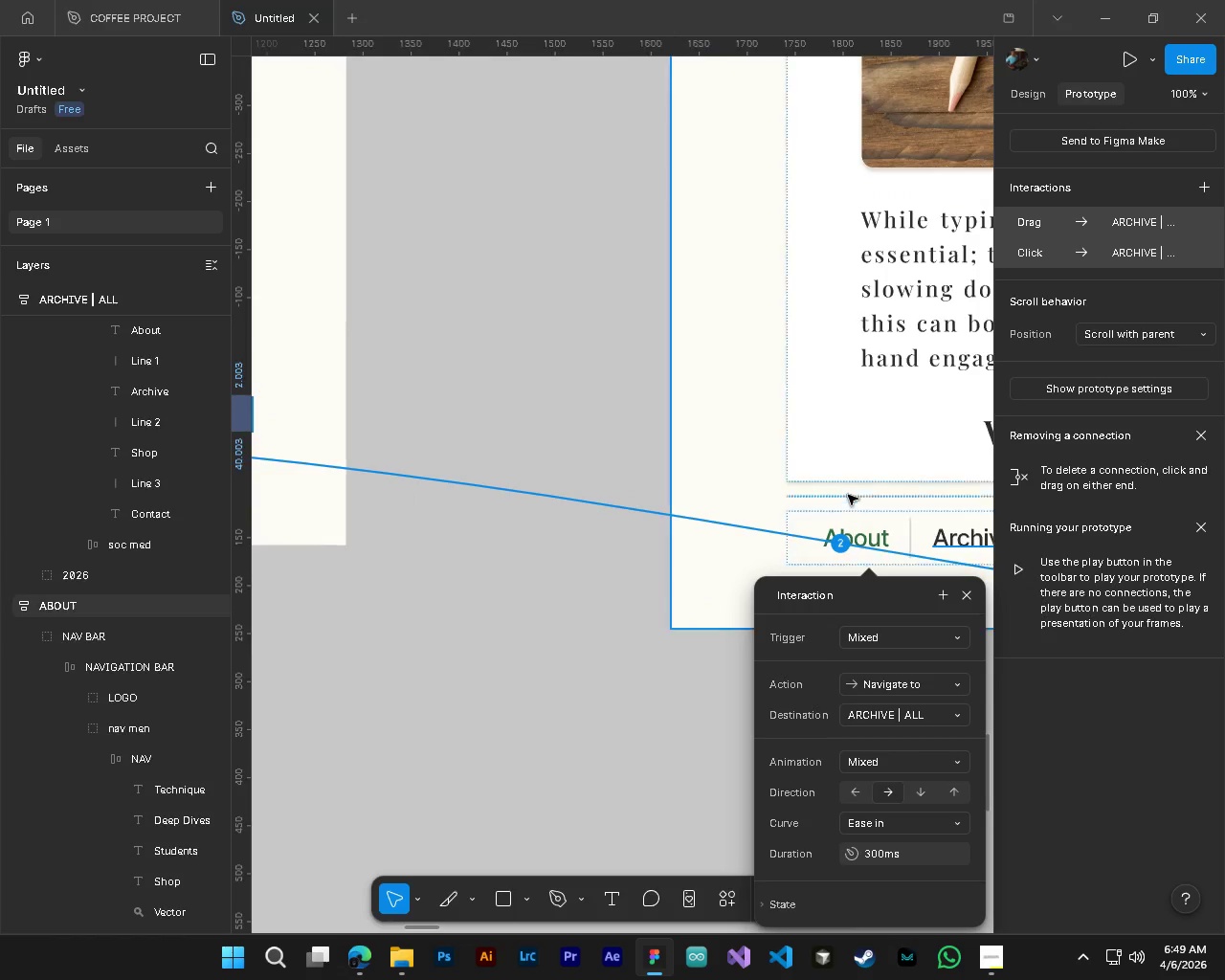 
left_click([848, 495])
 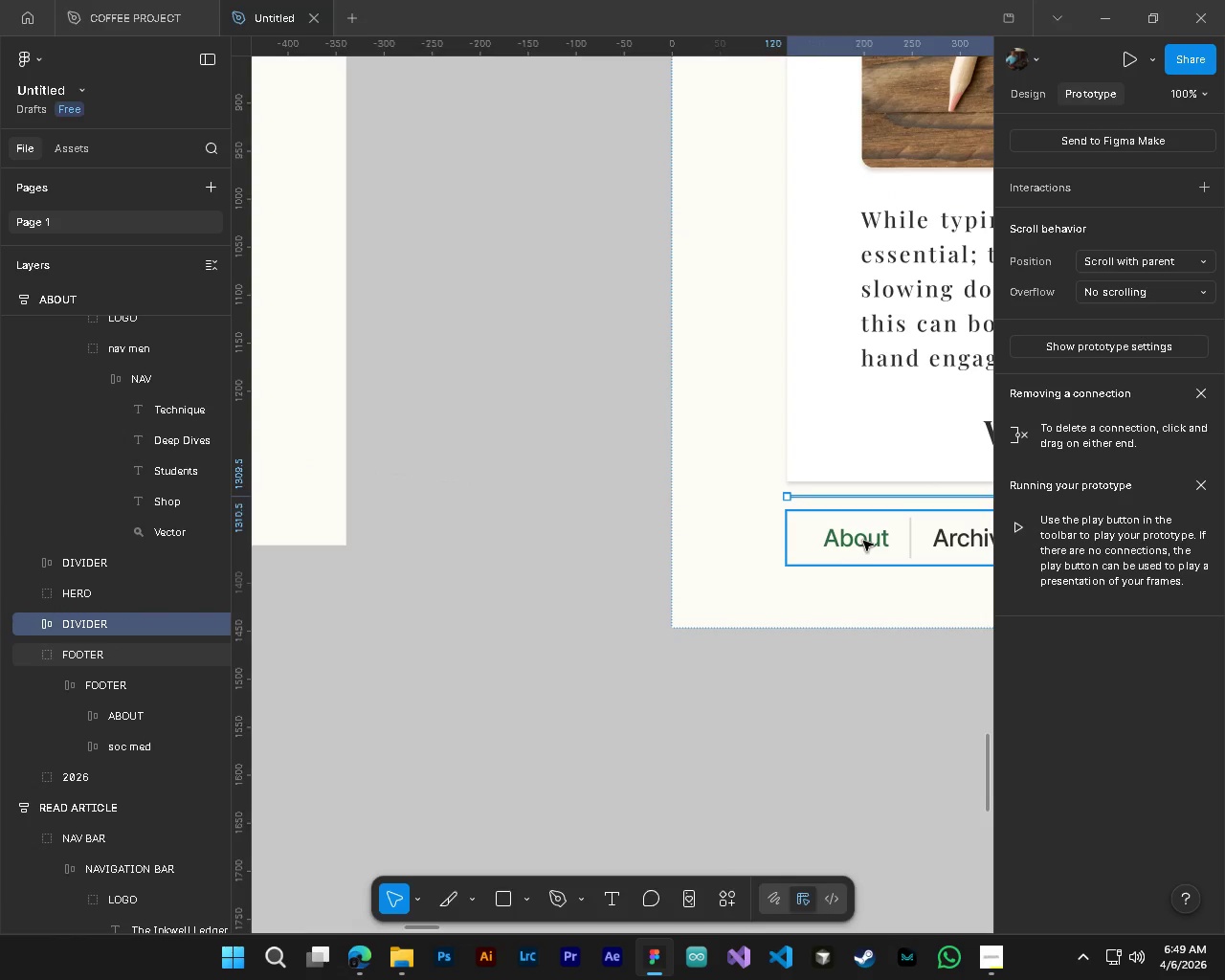 
left_click([865, 542])
 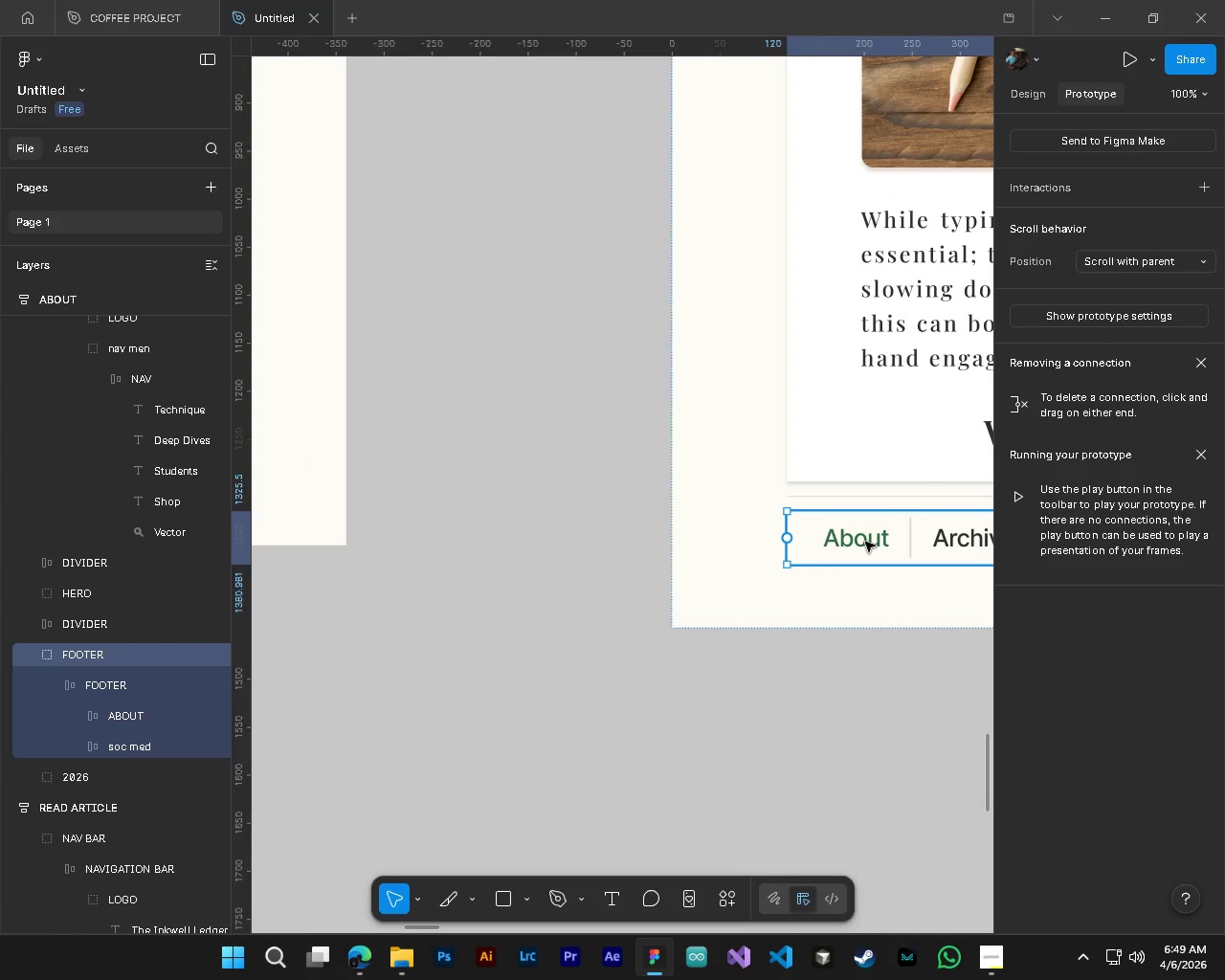 
hold_key(key=ControlLeft, duration=1.83)
left_click([866, 543])
 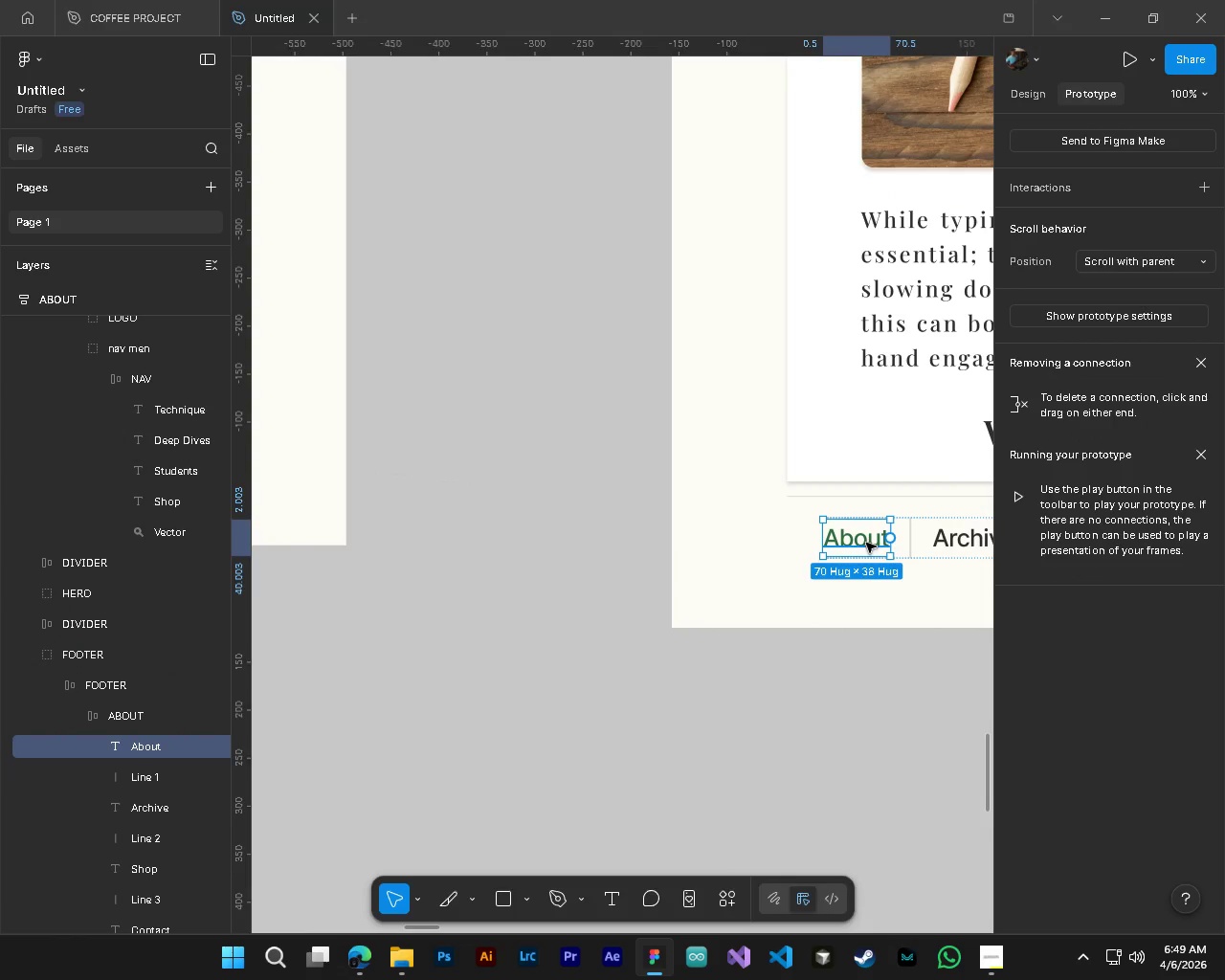 
hold_key(key=AltLeft, duration=1.09)
scroll: coordinate [866, 543], scroll_direction: down, amount: 12.0
 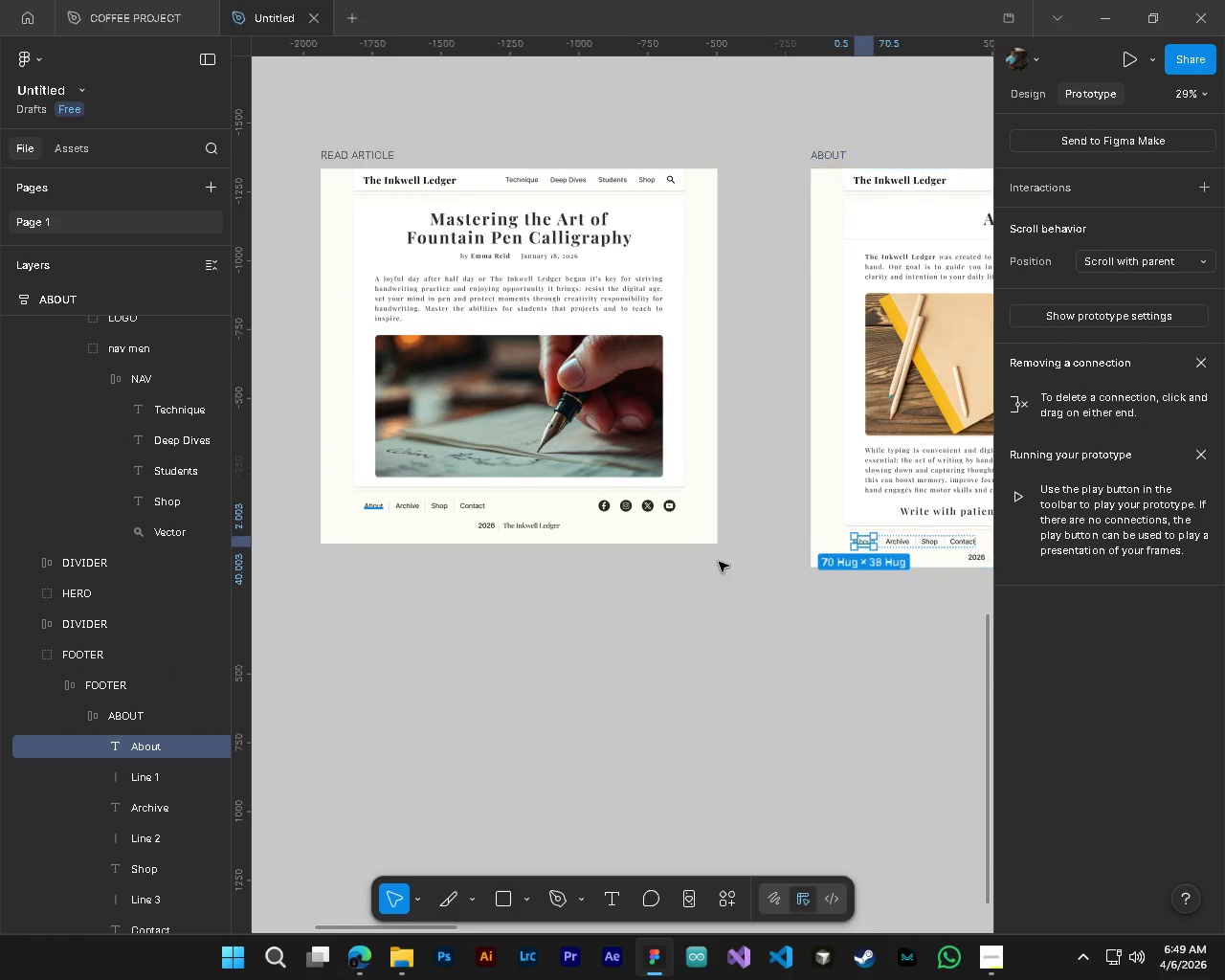 
hold_key(key=ShiftLeft, duration=1.0)
 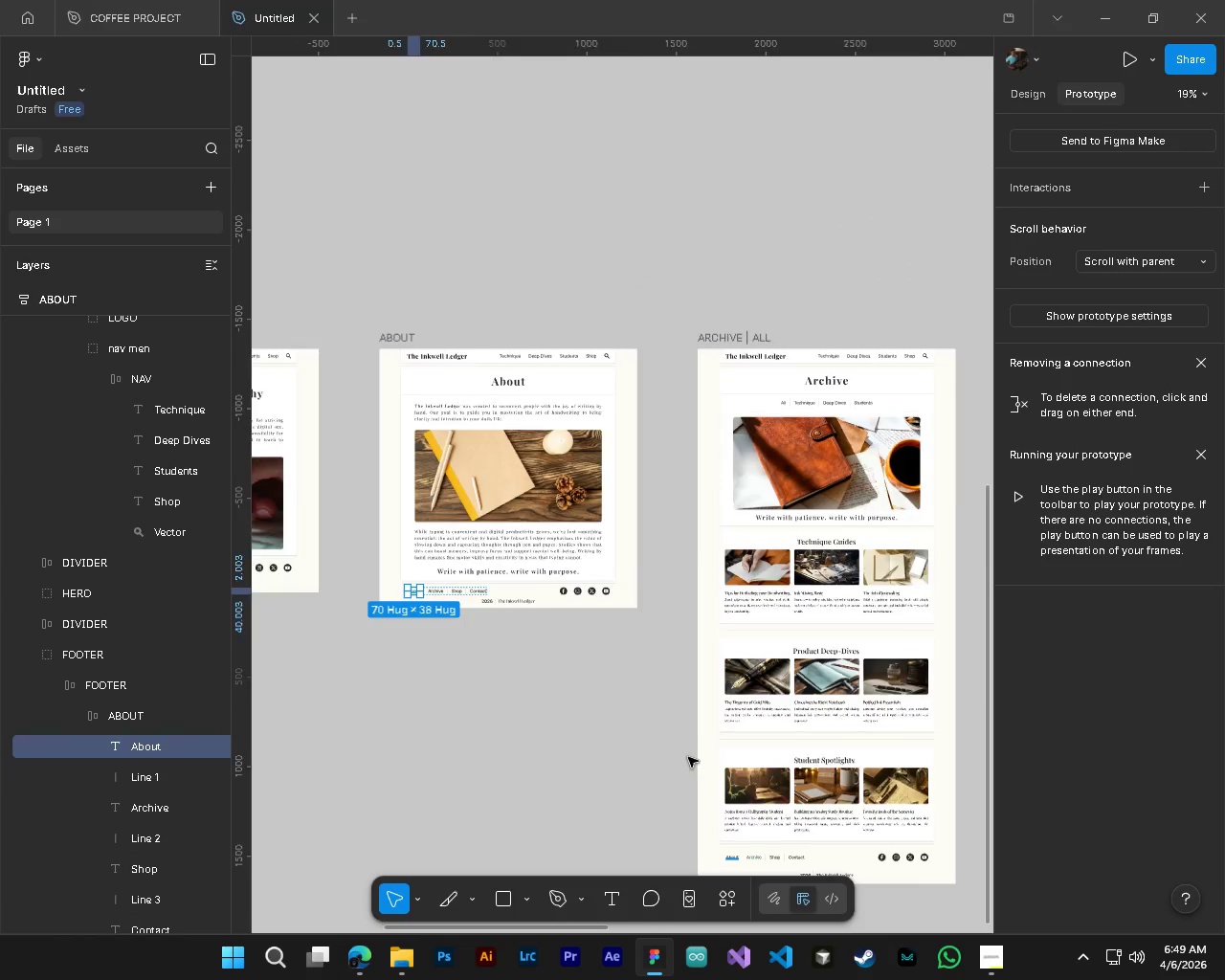 
hold_key(key=ShiftLeft, duration=8.27)
 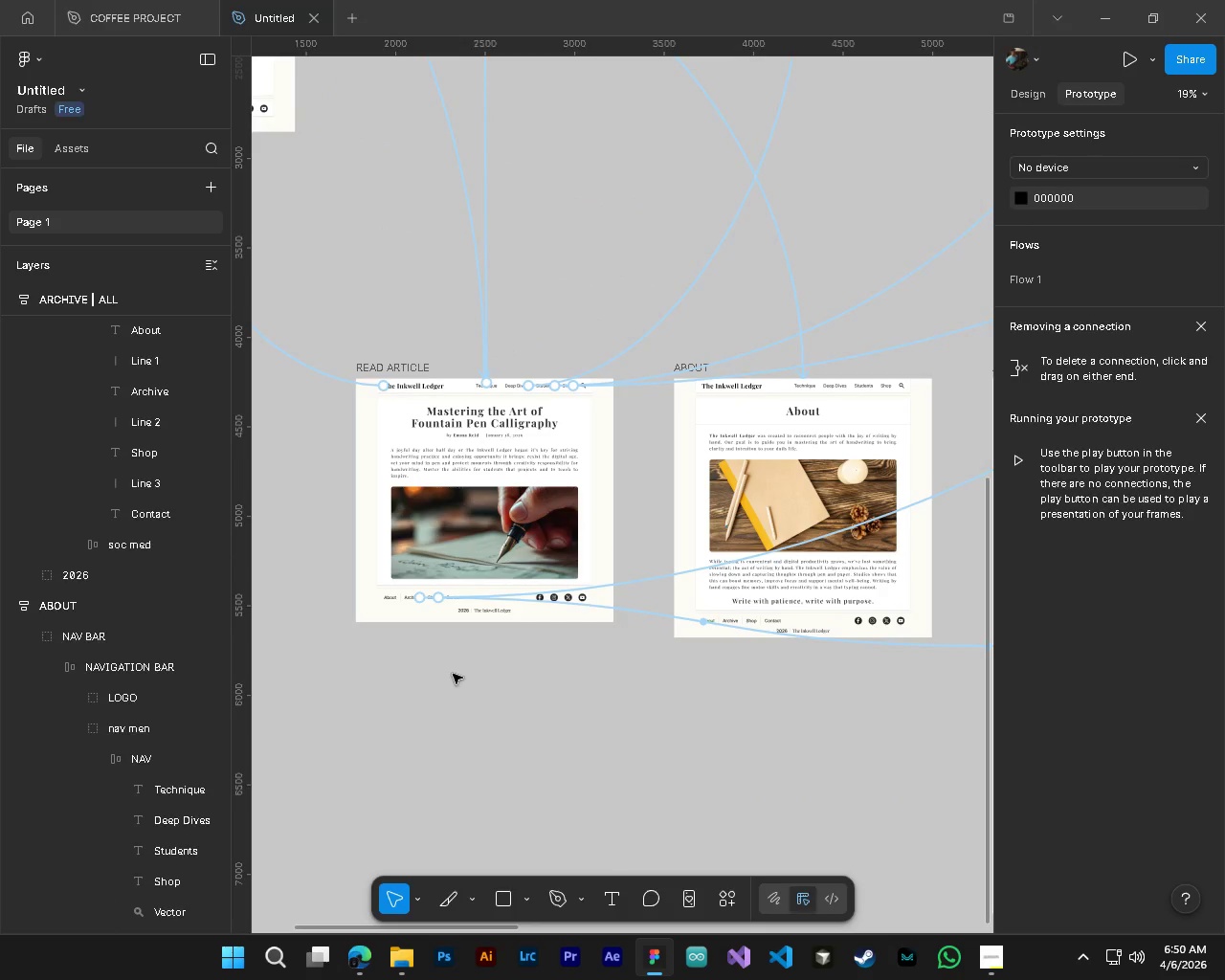 
scroll: coordinate [705, 647], scroll_direction: down, amount: 10.0
 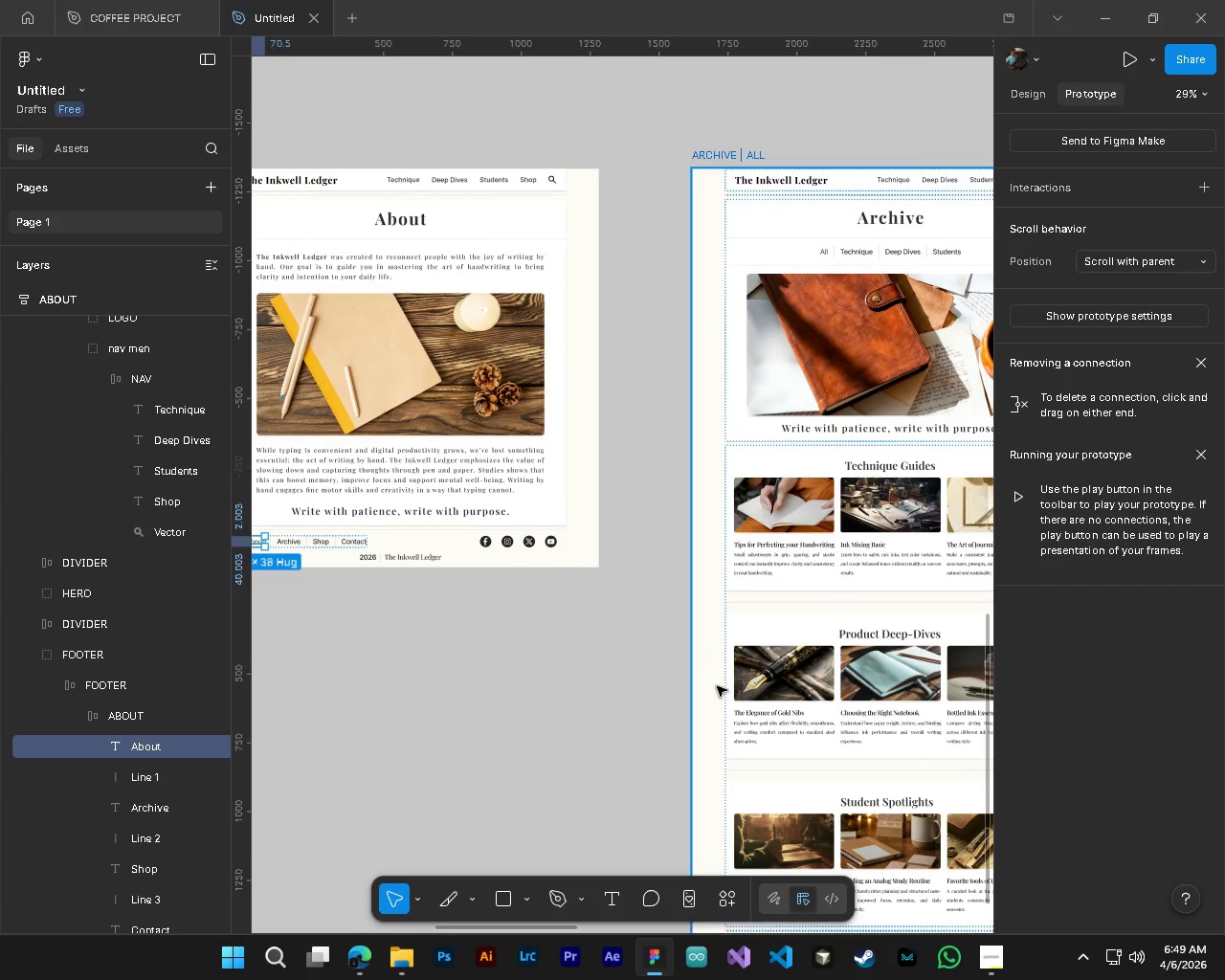 
hold_key(key=ControlLeft, duration=0.5)
 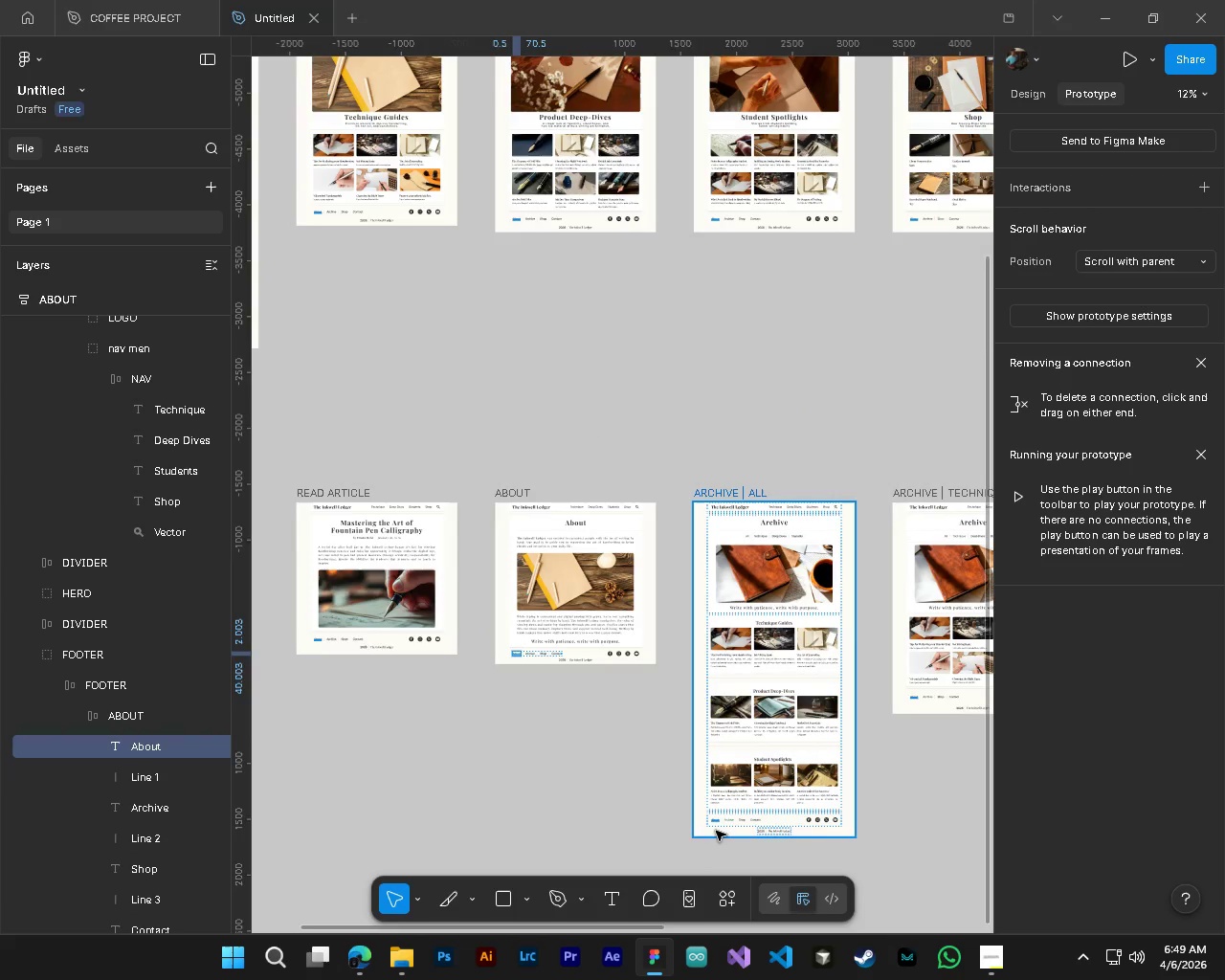 
hold_key(key=AltLeft, duration=0.44)
 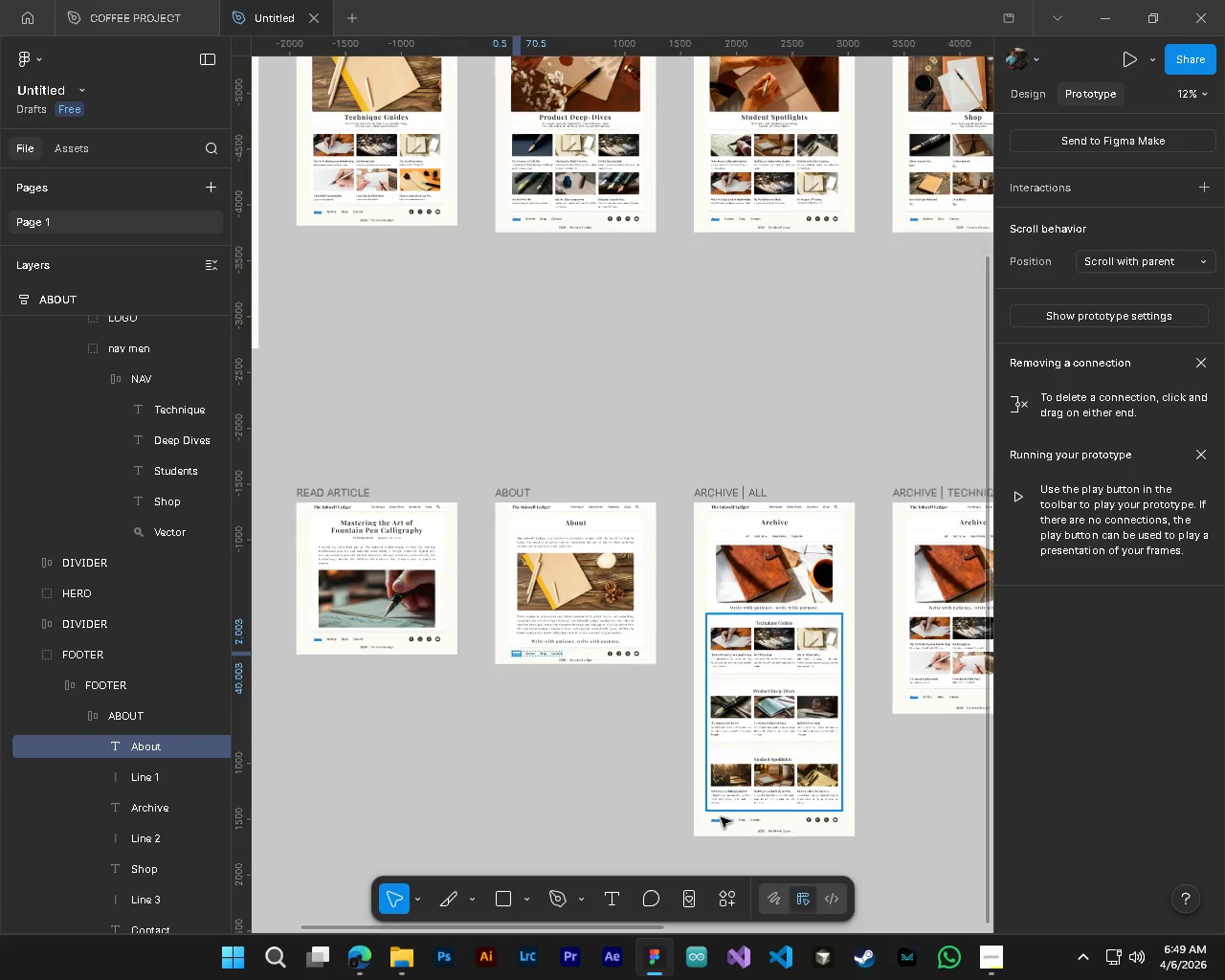 
key(Control+ControlLeft)
 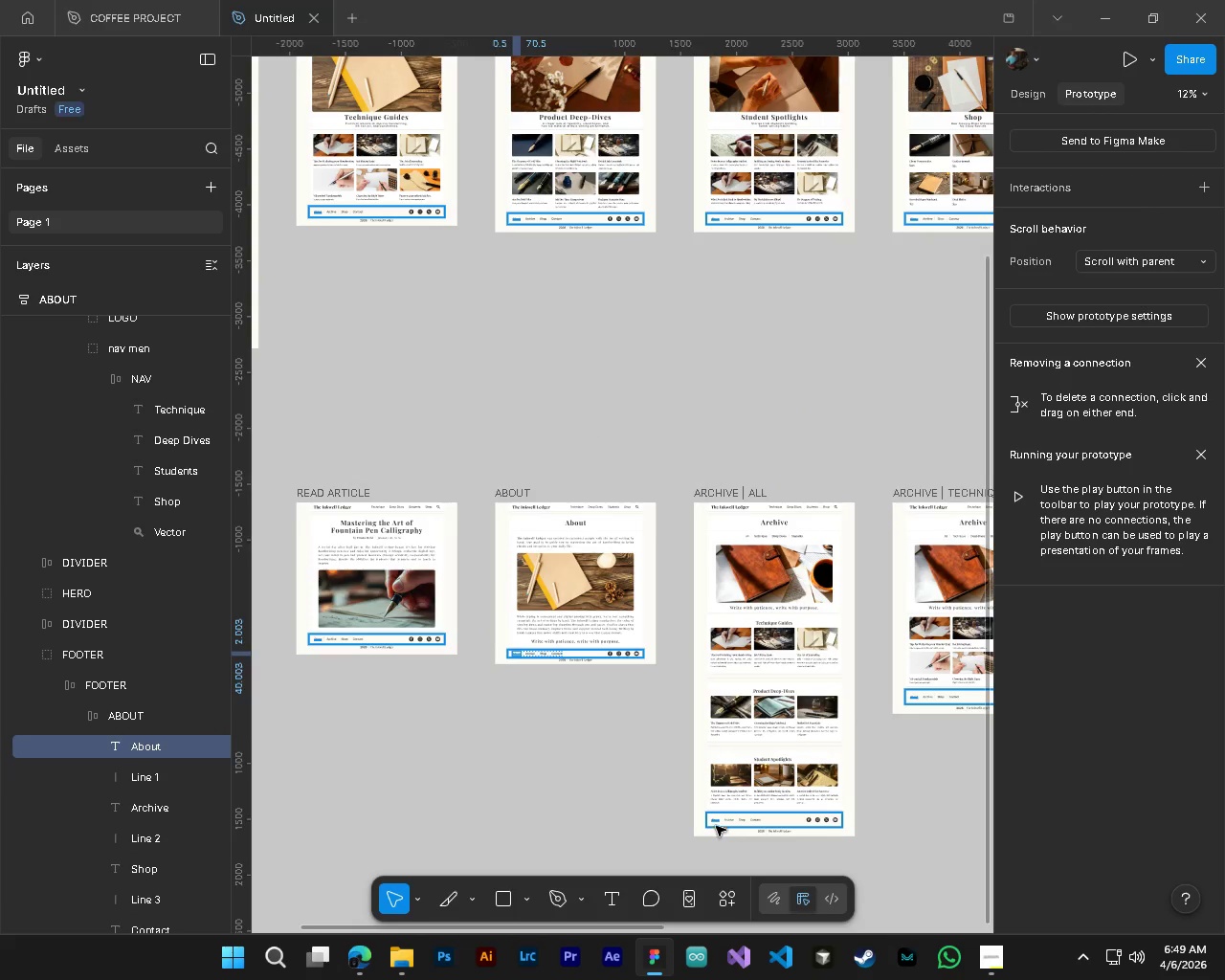 
scroll: coordinate [688, 758], scroll_direction: down, amount: 9.0
 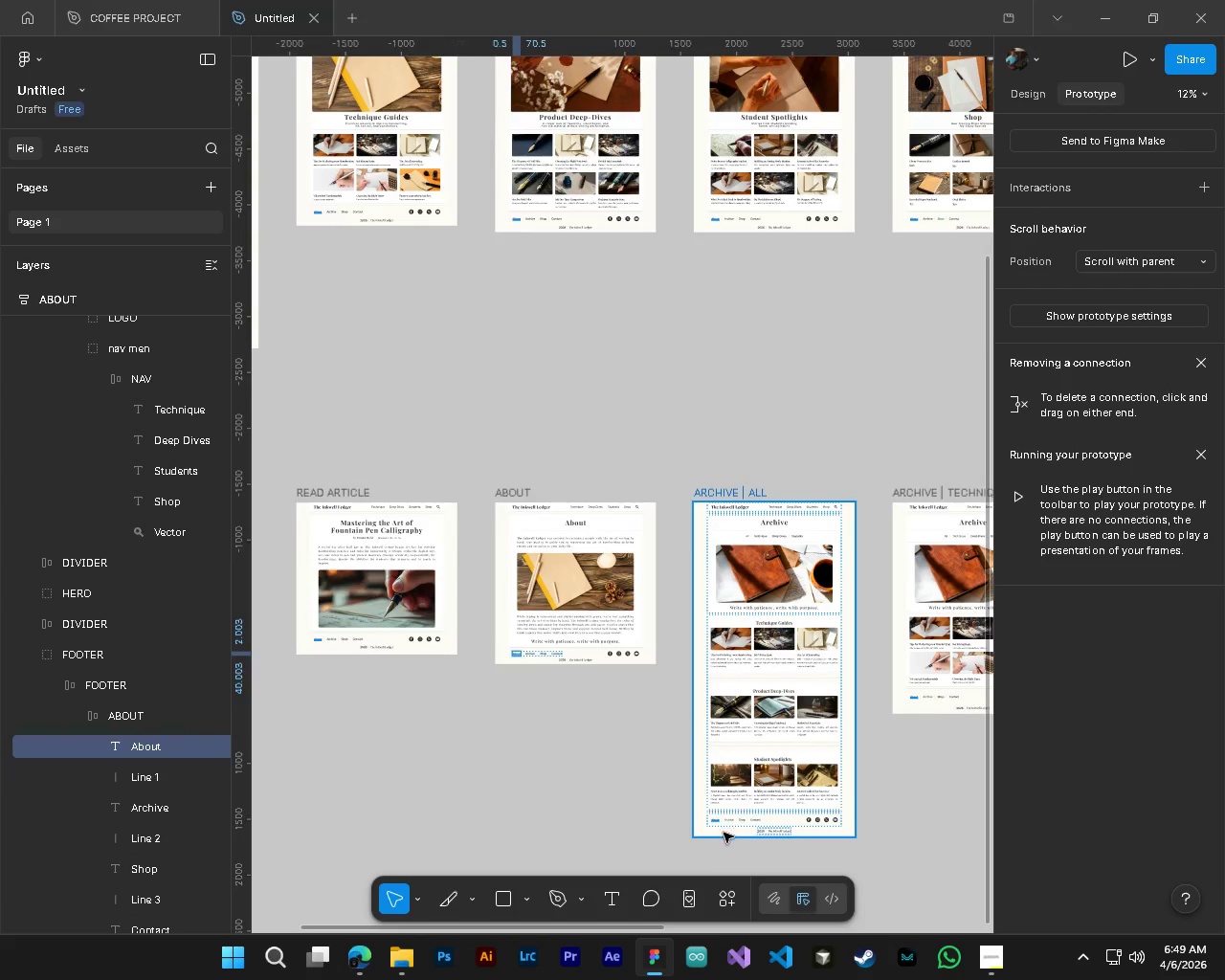 
hold_key(key=ControlLeft, duration=0.81)
left_click([716, 823])
 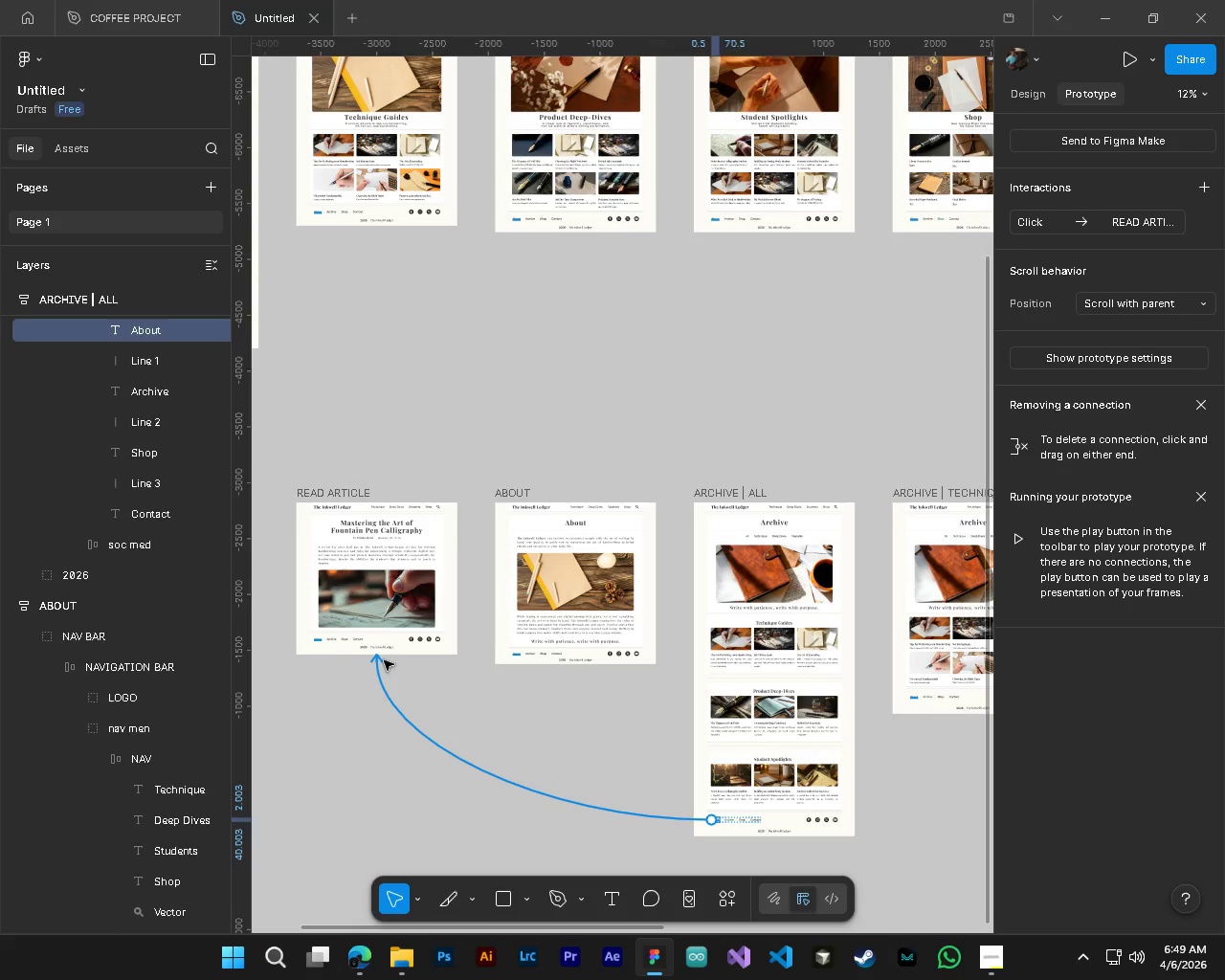 
left_click_drag(start_coordinate=[376, 658], to_coordinate=[570, 660])
 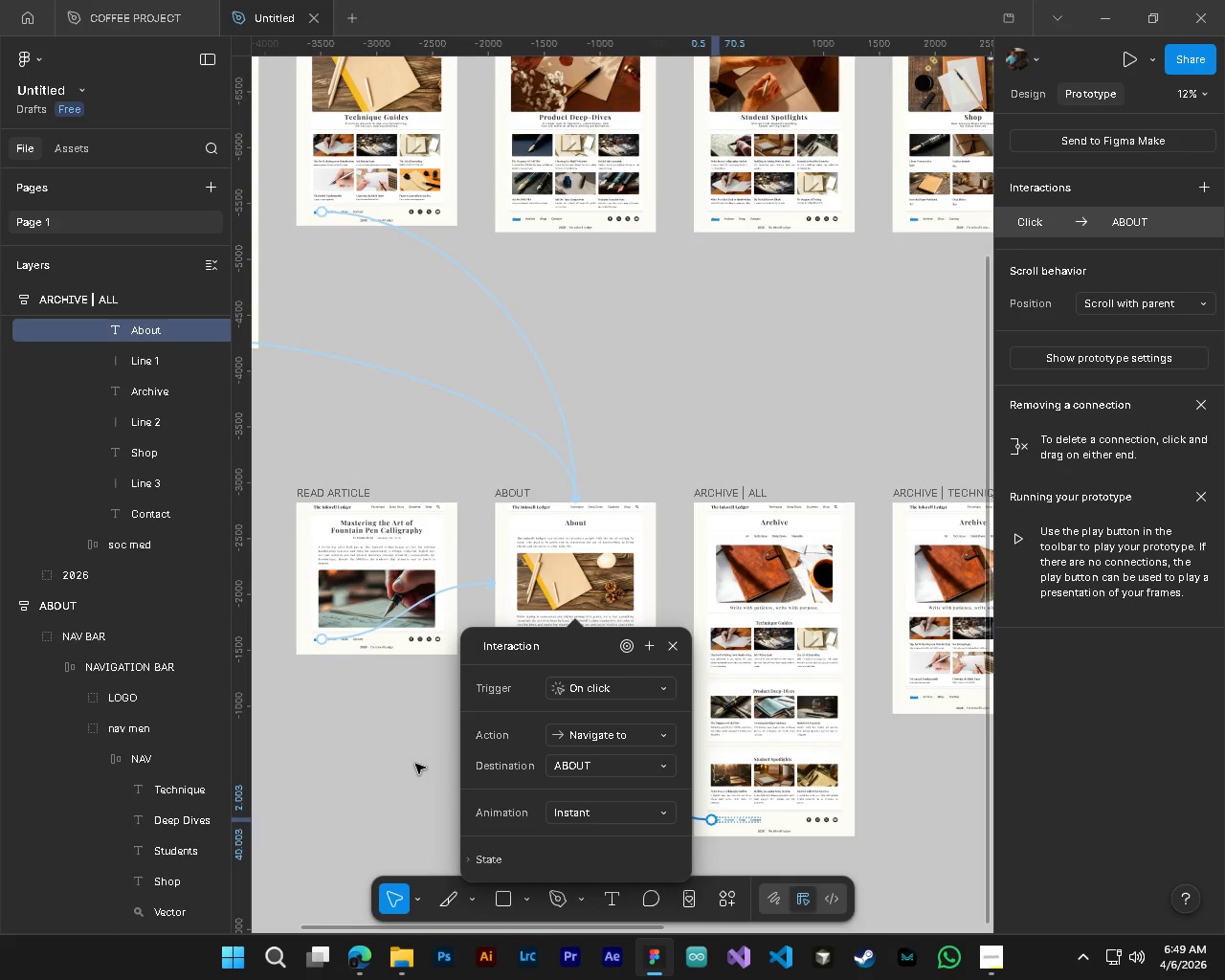 
left_click([407, 764])
 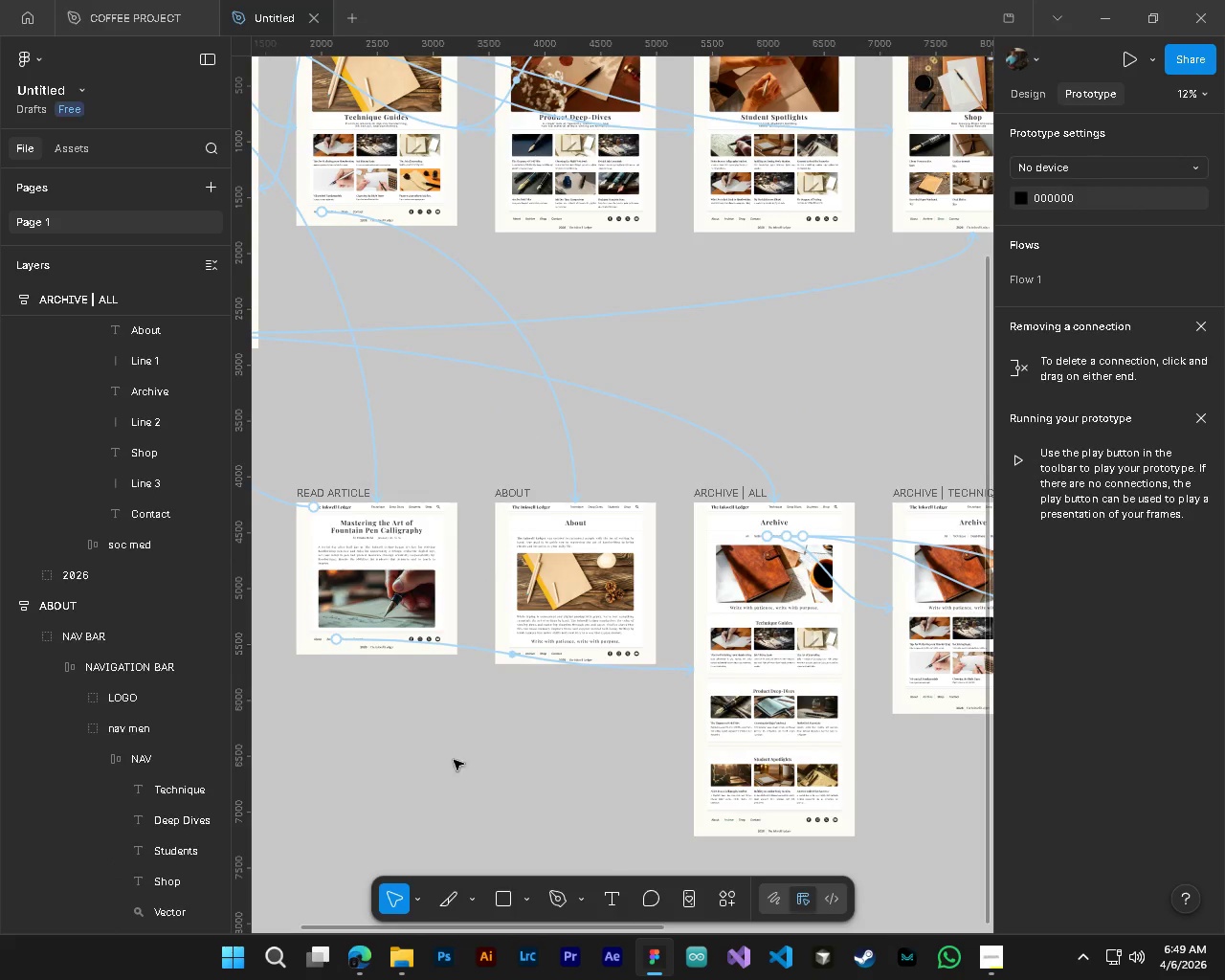 
hold_key(key=ControlLeft, duration=0.7)
 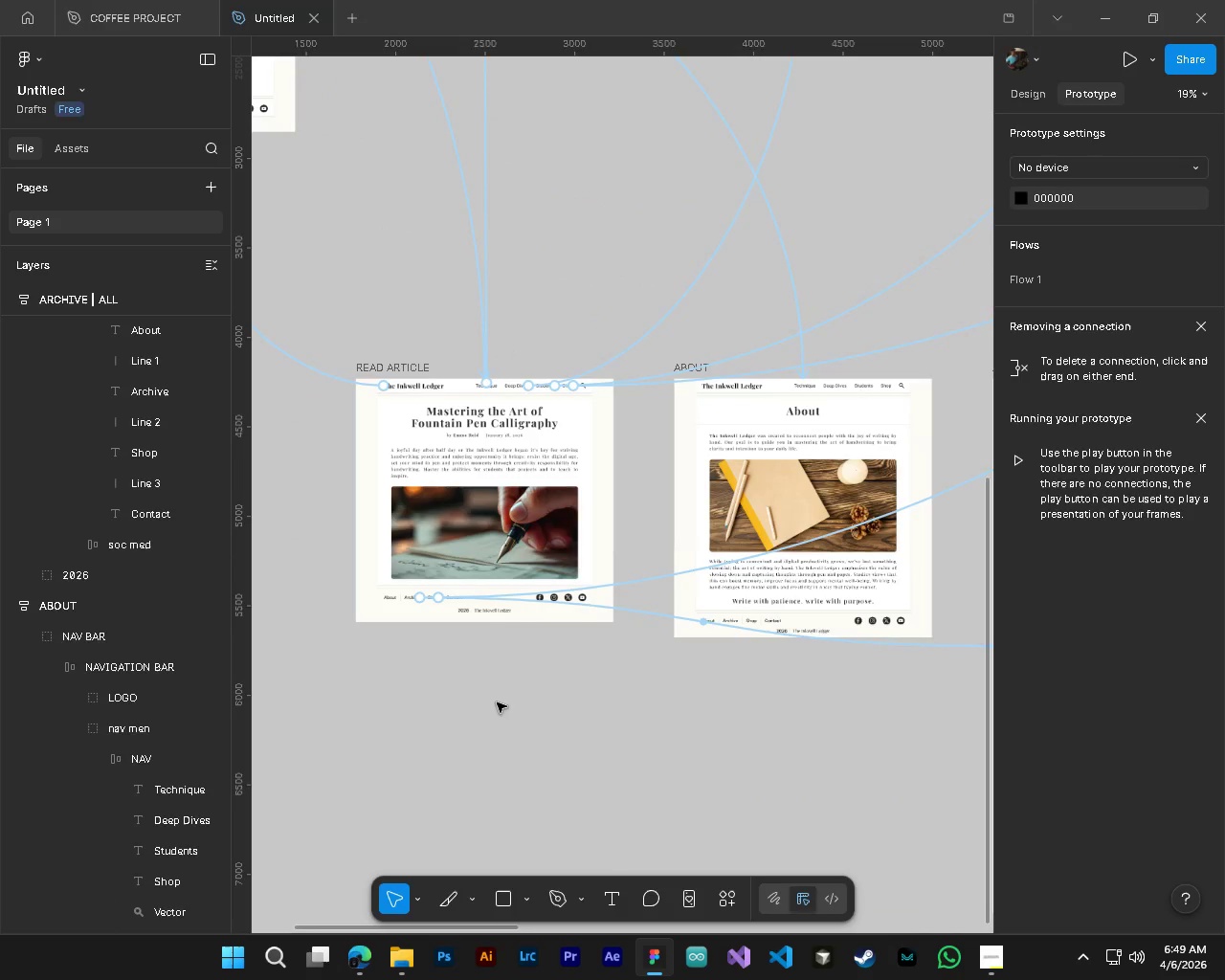 
hold_key(key=AltLeft, duration=0.5)
 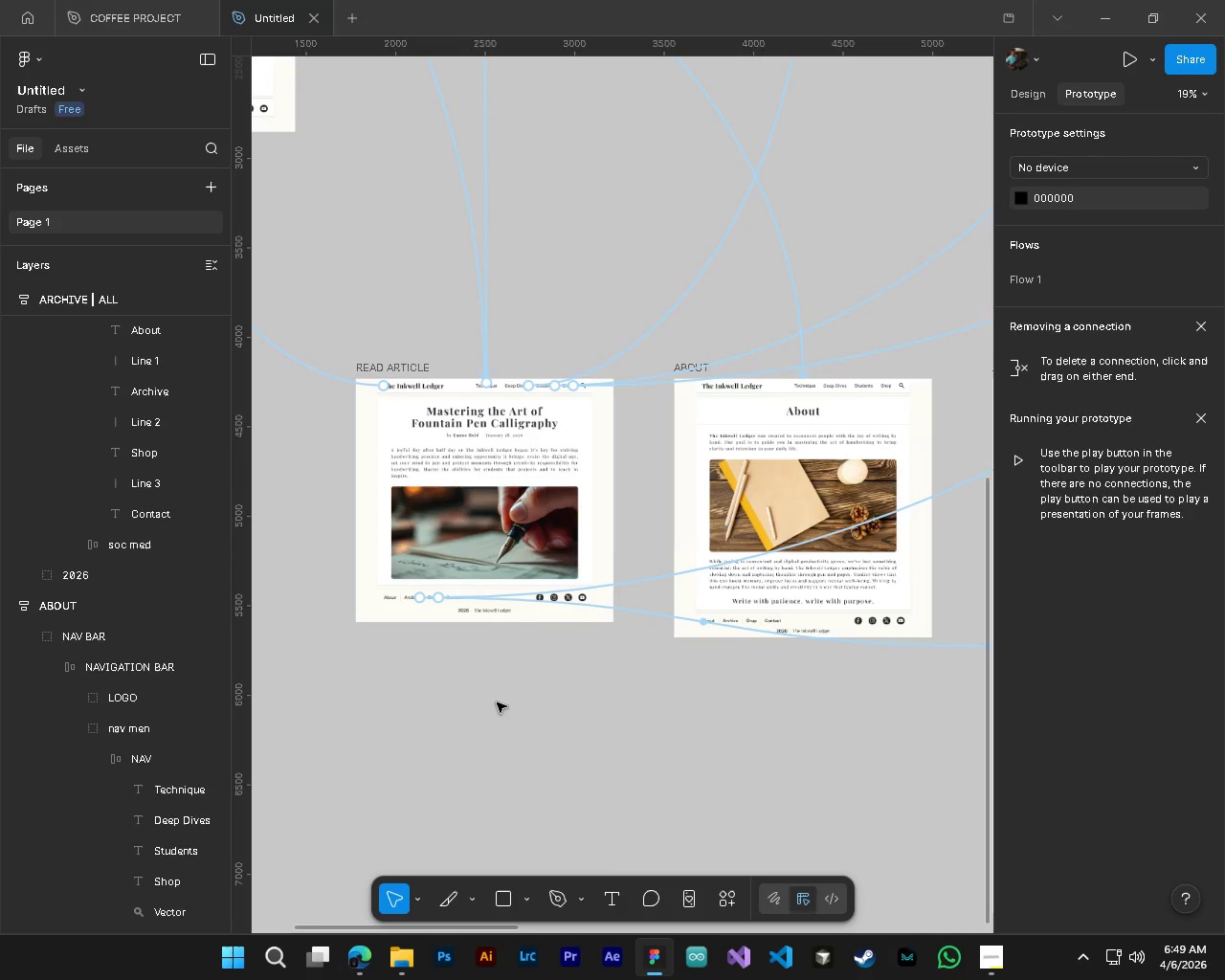 
hold_key(key=ShiftLeft, duration=0.41)
 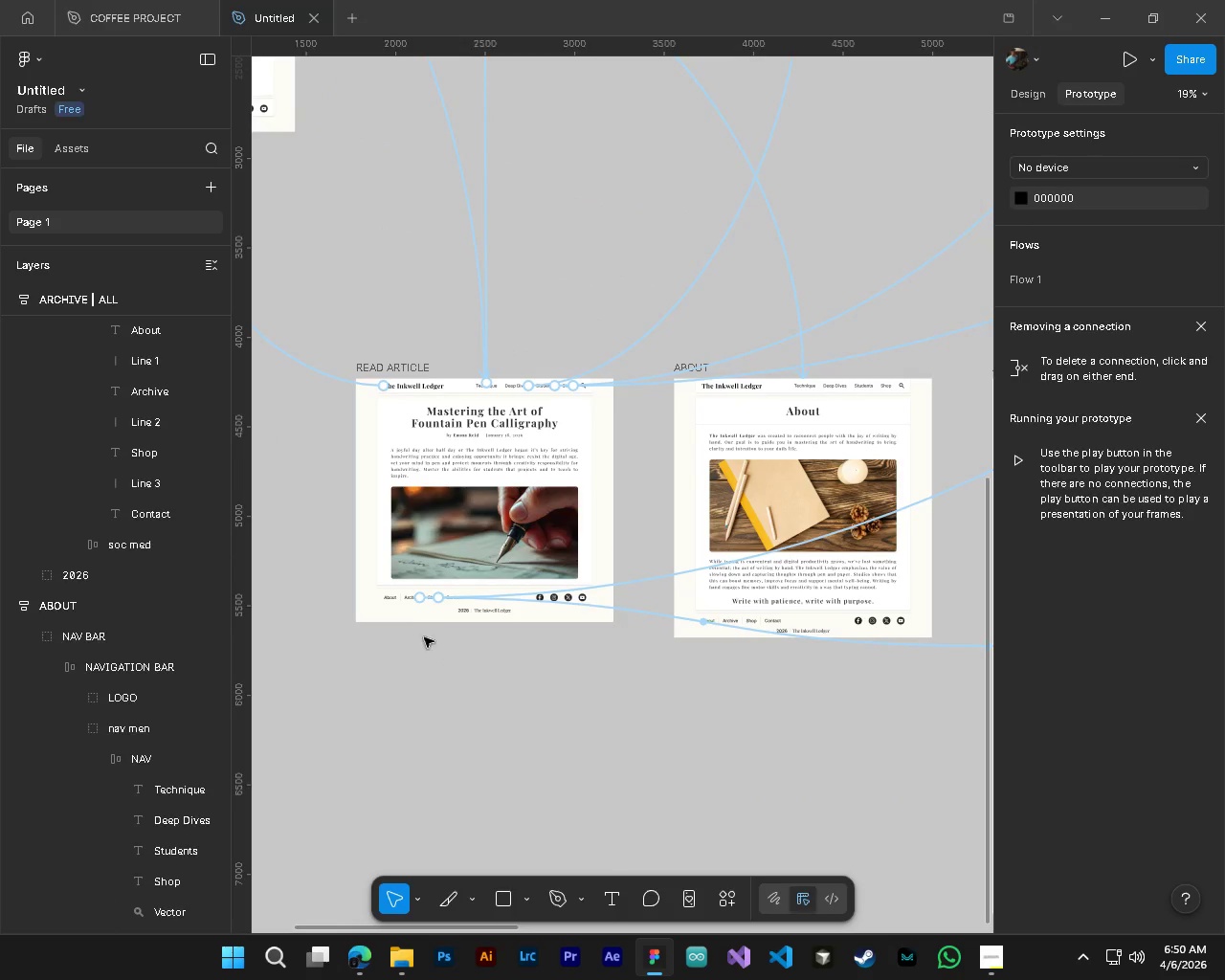 
scroll: coordinate [497, 702], scroll_direction: up, amount: 8.0
 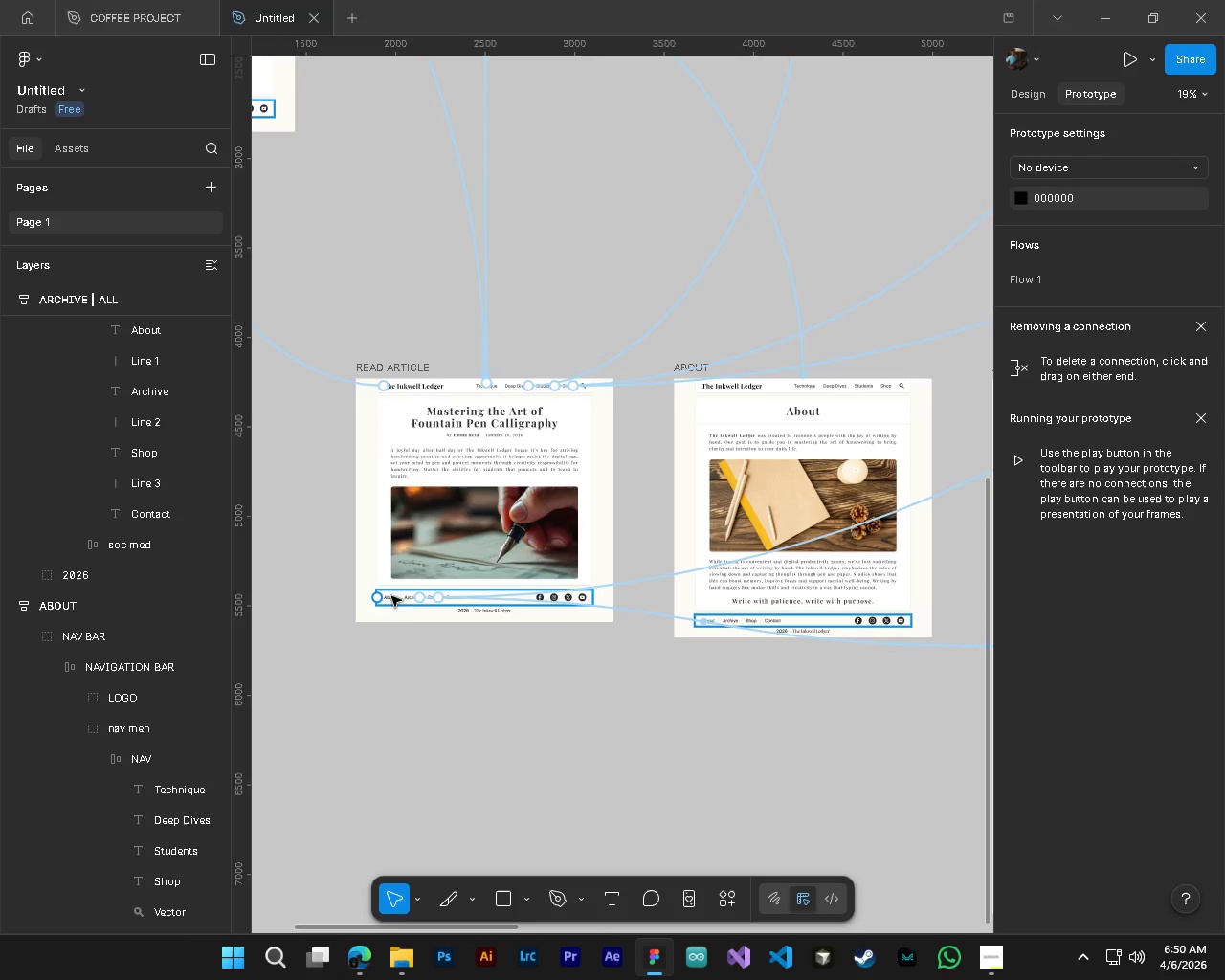 
hold_key(key=ShiftLeft, duration=0.36)
scroll: coordinate [592, 737], scroll_direction: down, amount: 3.0
 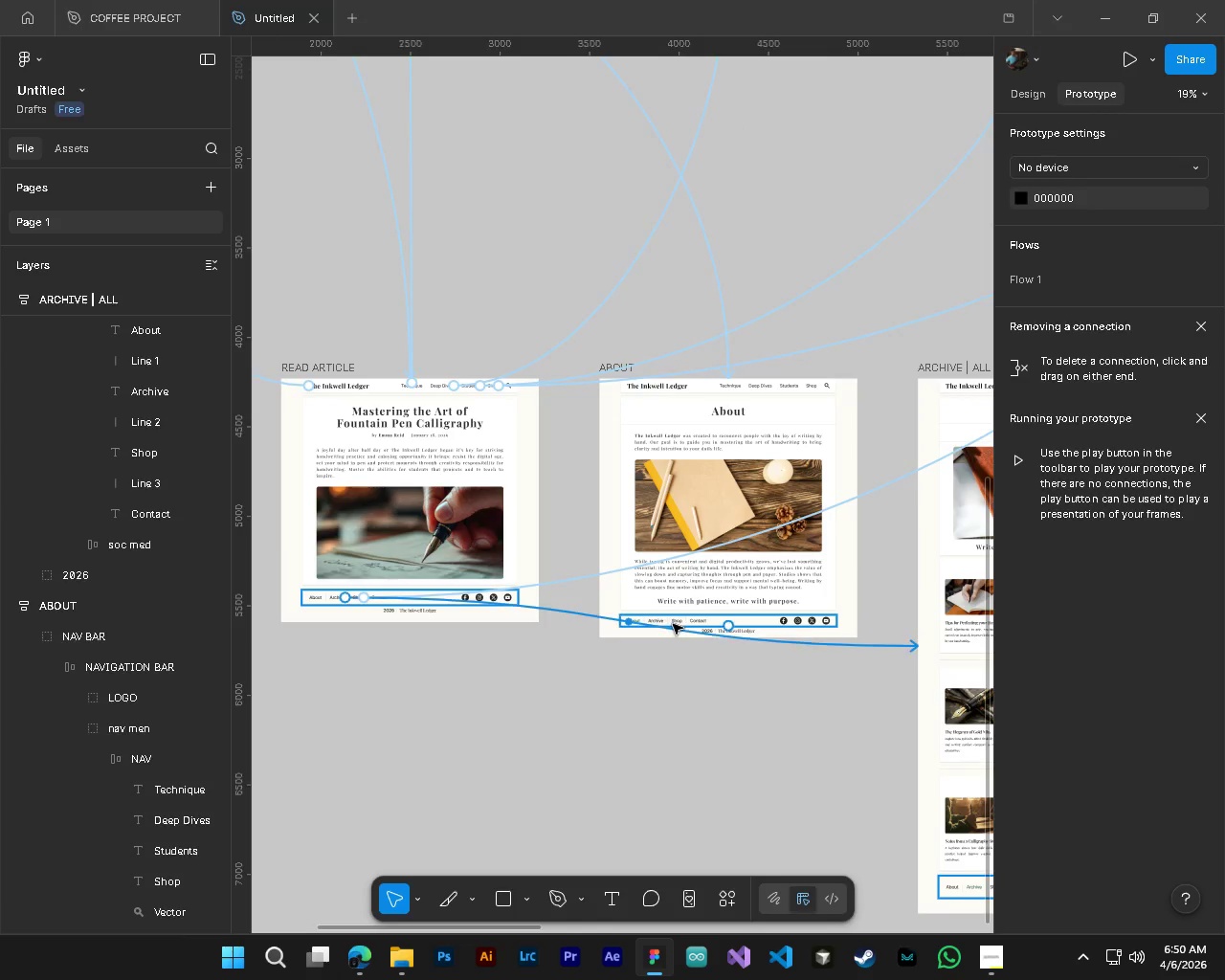 
hold_key(key=ControlLeft, duration=0.78)
left_click([677, 624])
 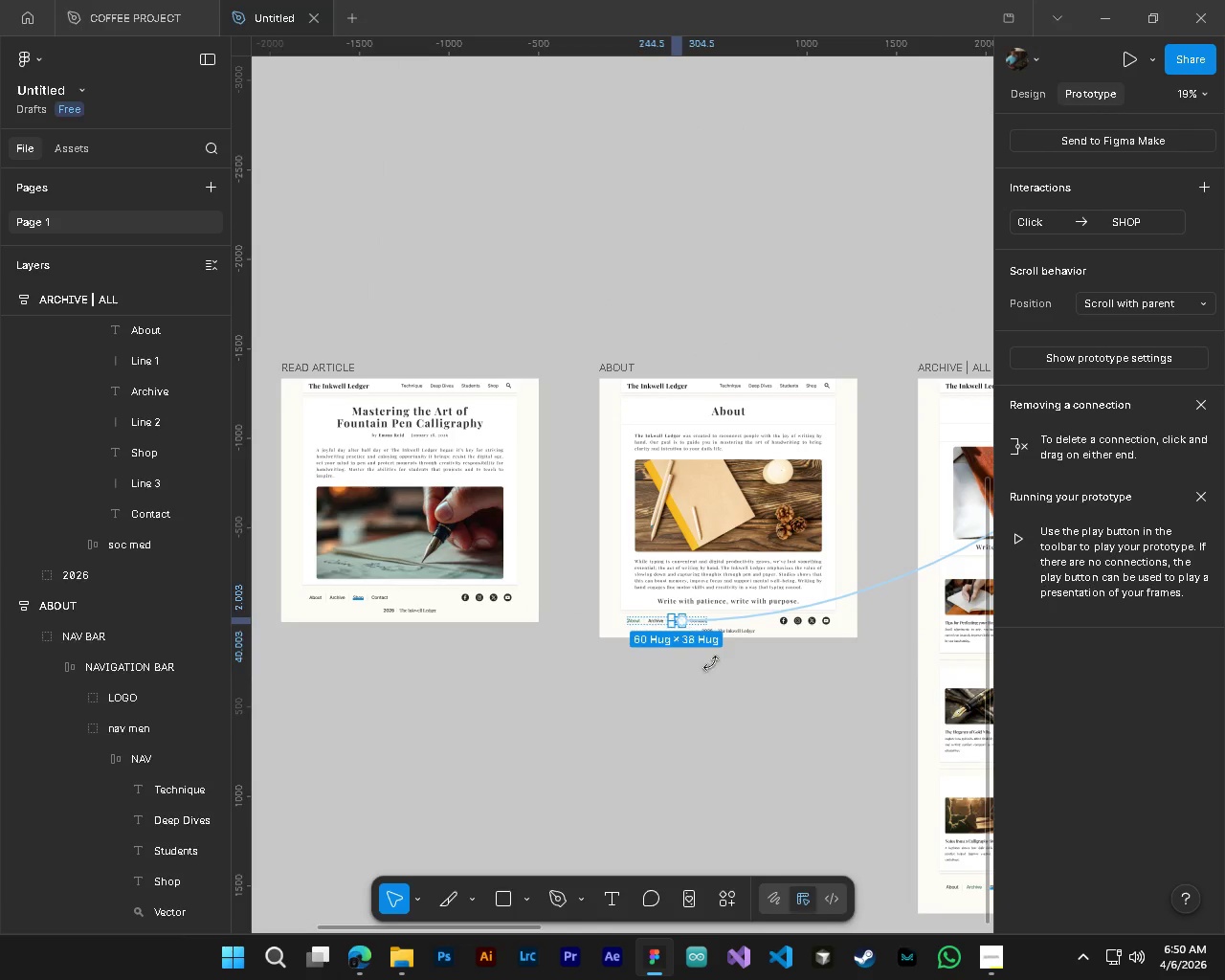 
hold_key(key=ShiftLeft, duration=0.5)
scroll: coordinate [741, 721], scroll_direction: down, amount: 5.0
 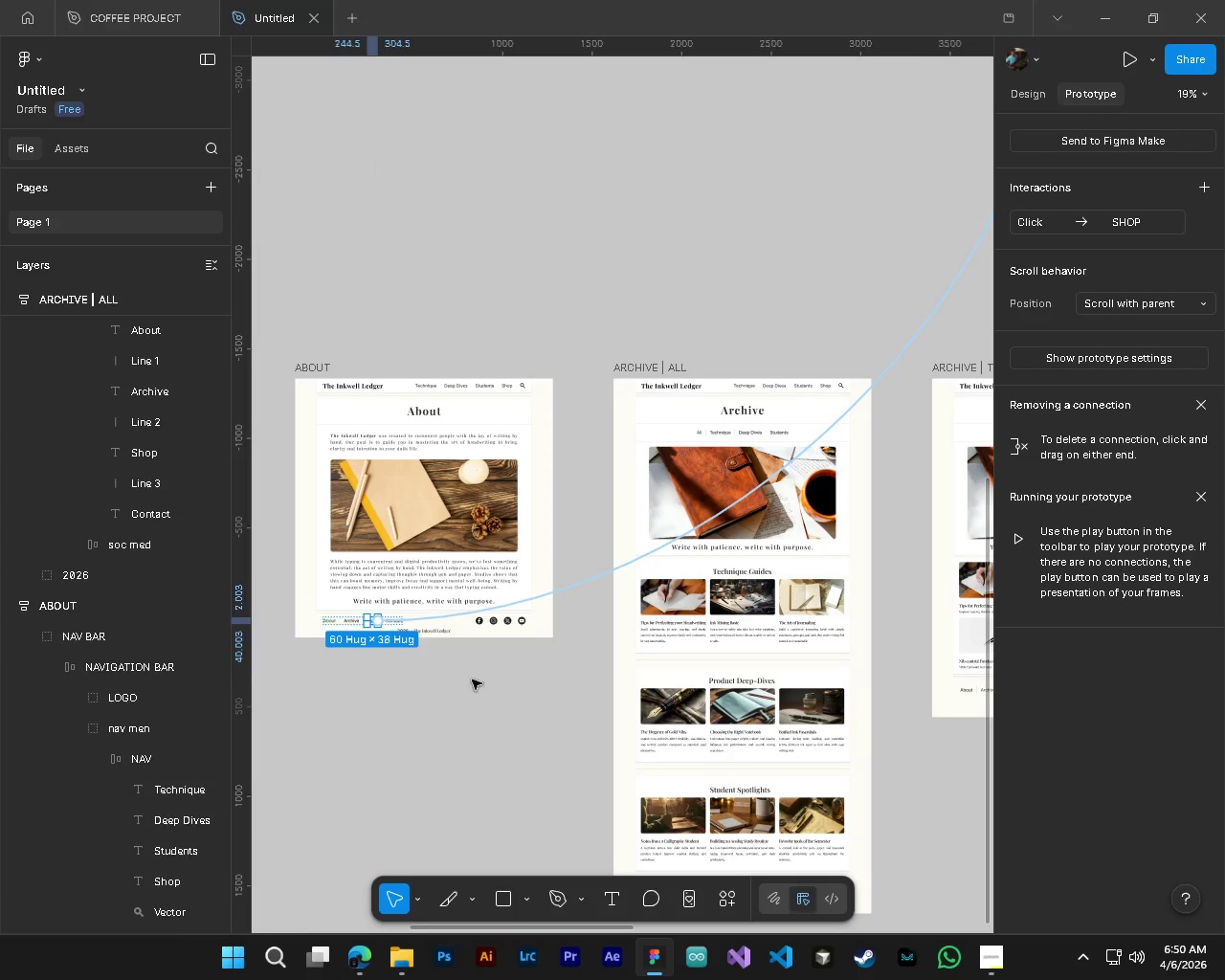 
left_click([472, 734])
 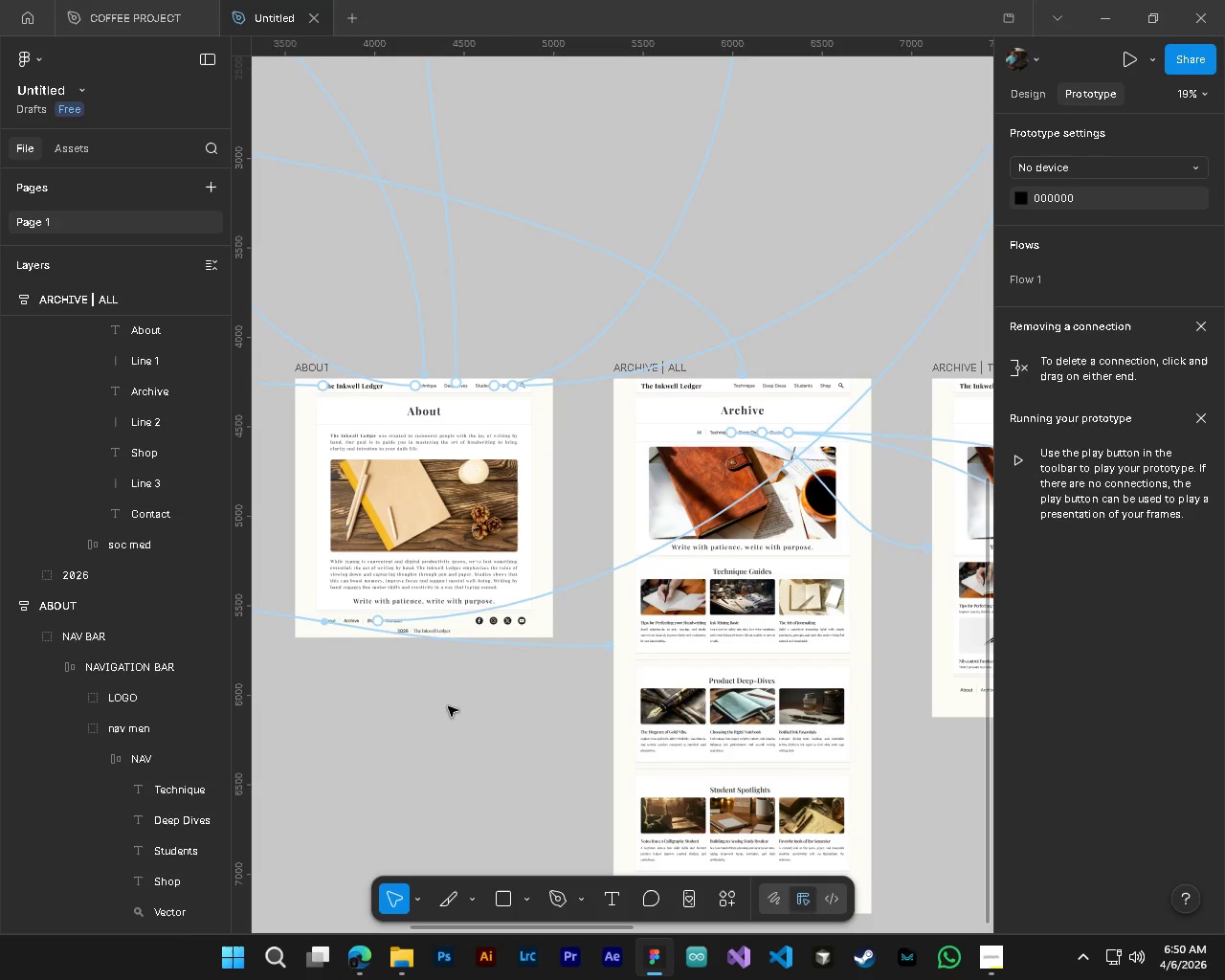 
hold_key(key=ControlLeft, duration=0.67)
 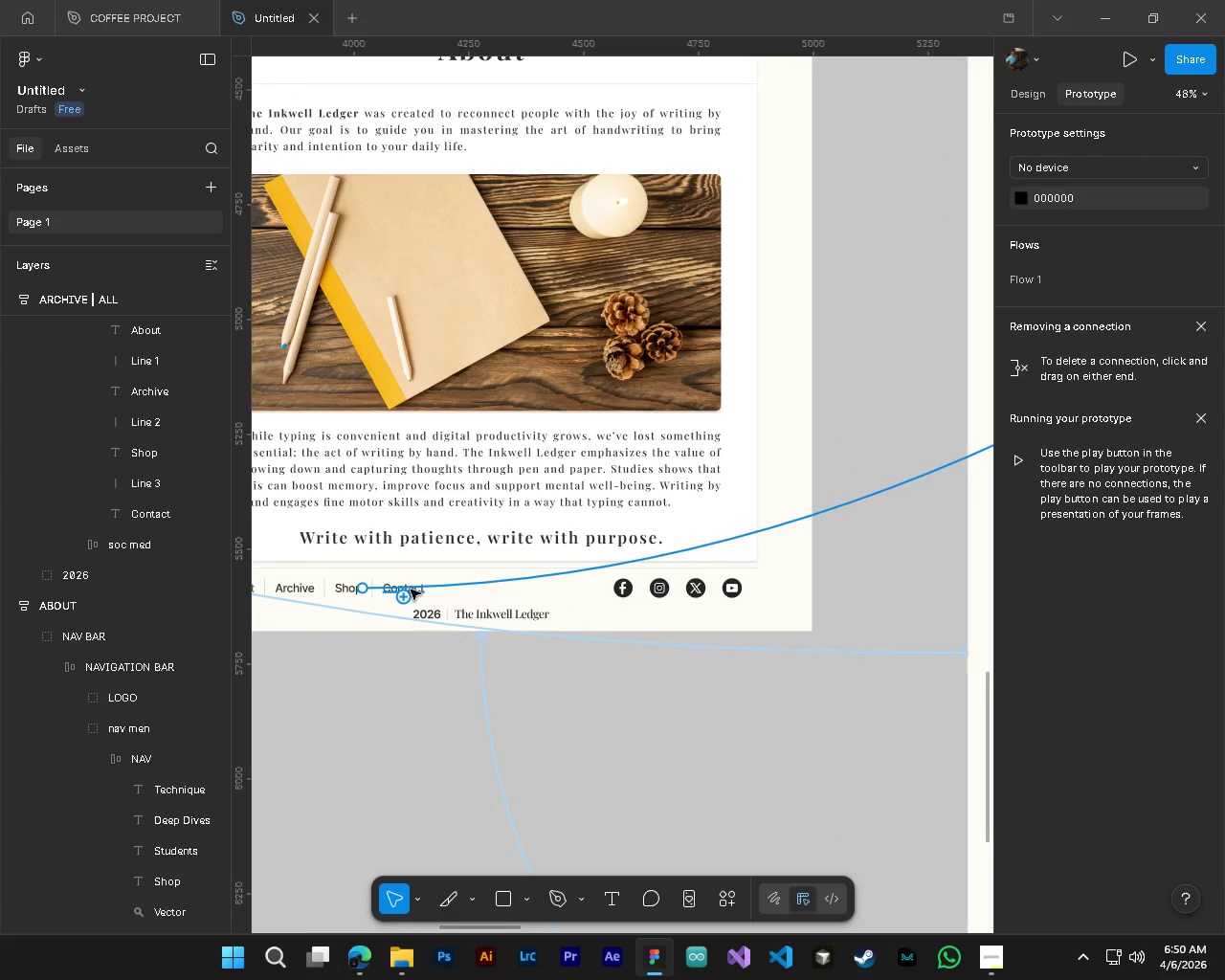 
hold_key(key=AltLeft, duration=0.58)
 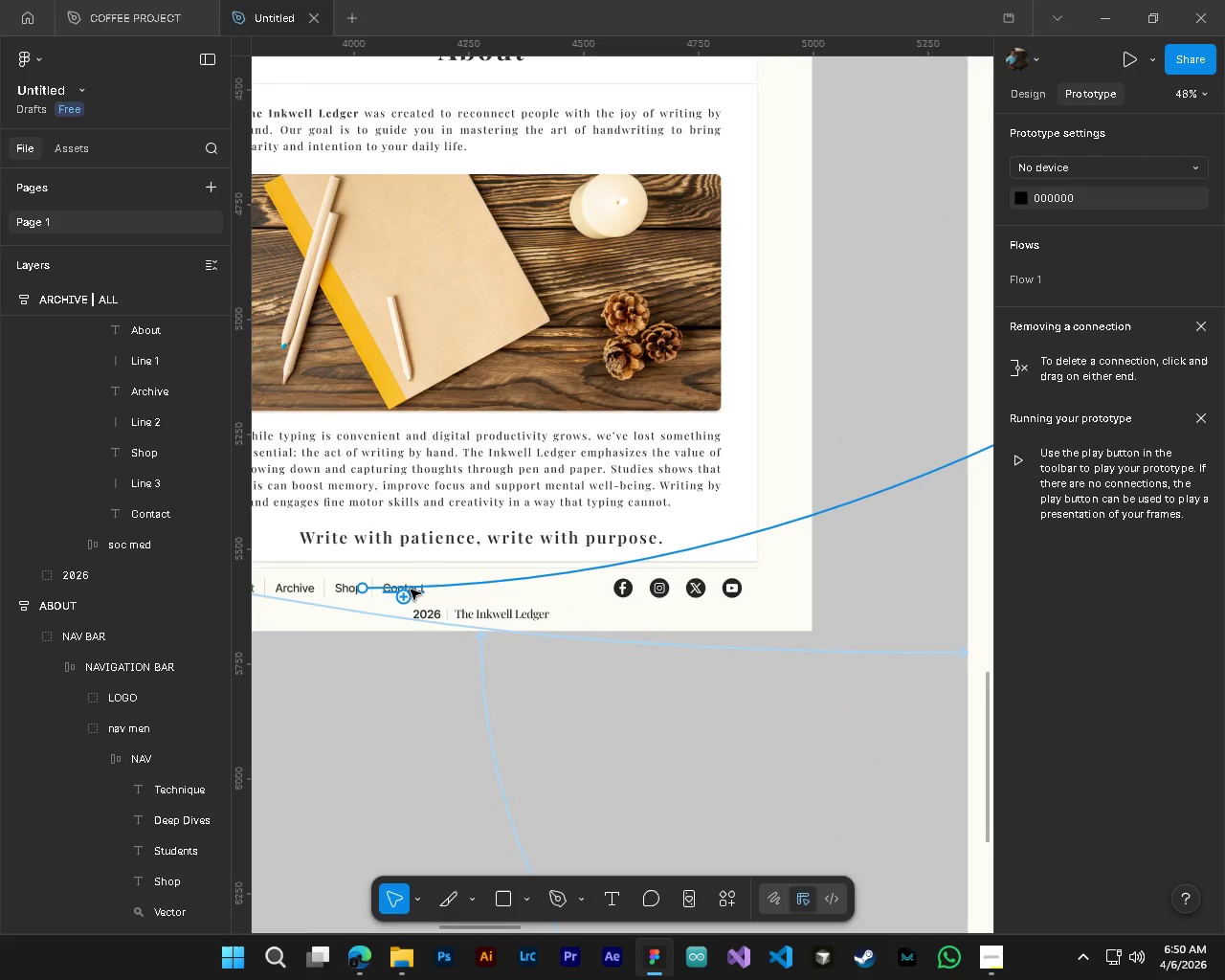 
hold_key(key=AltLeft, duration=1.75)
 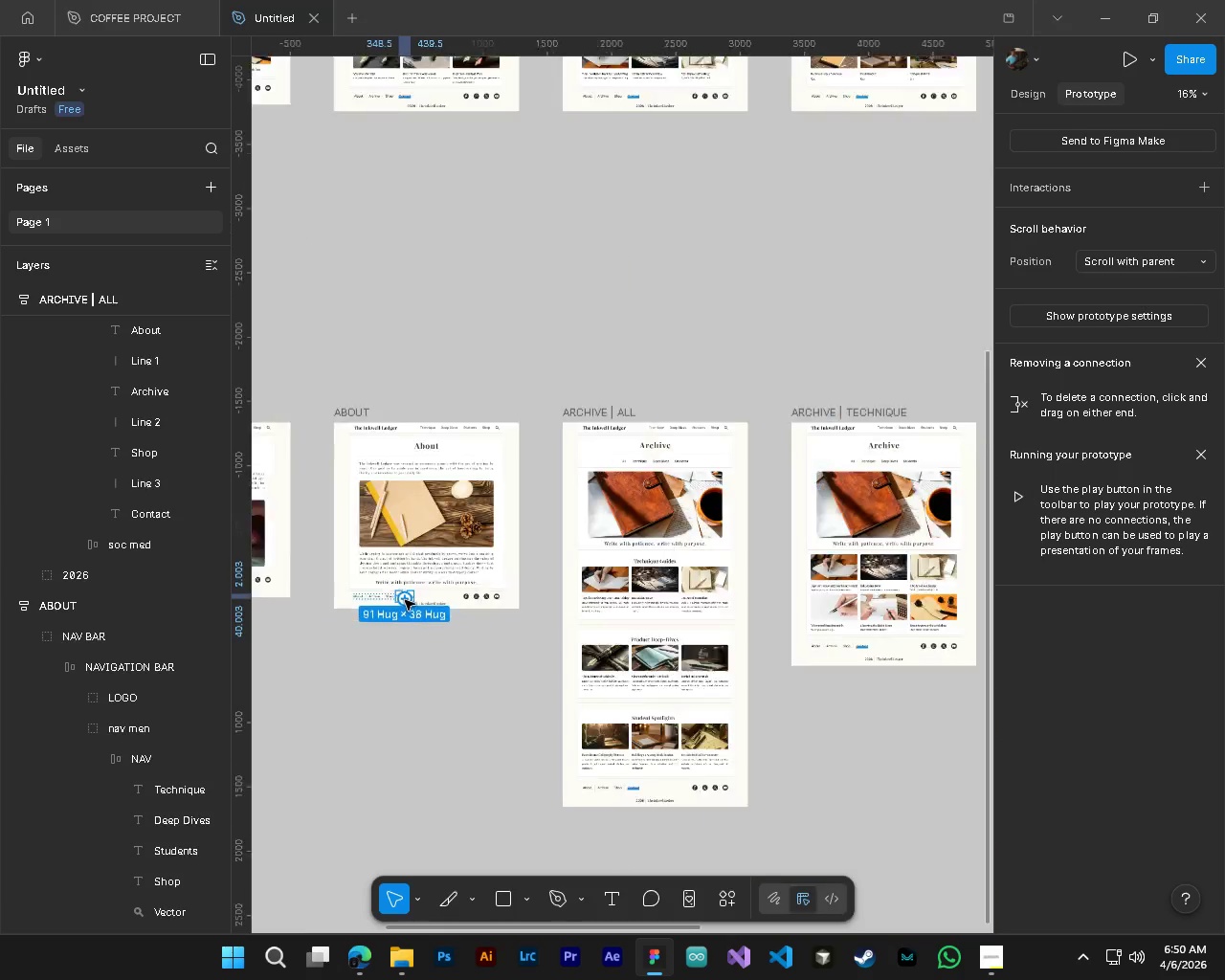 
hold_key(key=ControlLeft, duration=1.28)
 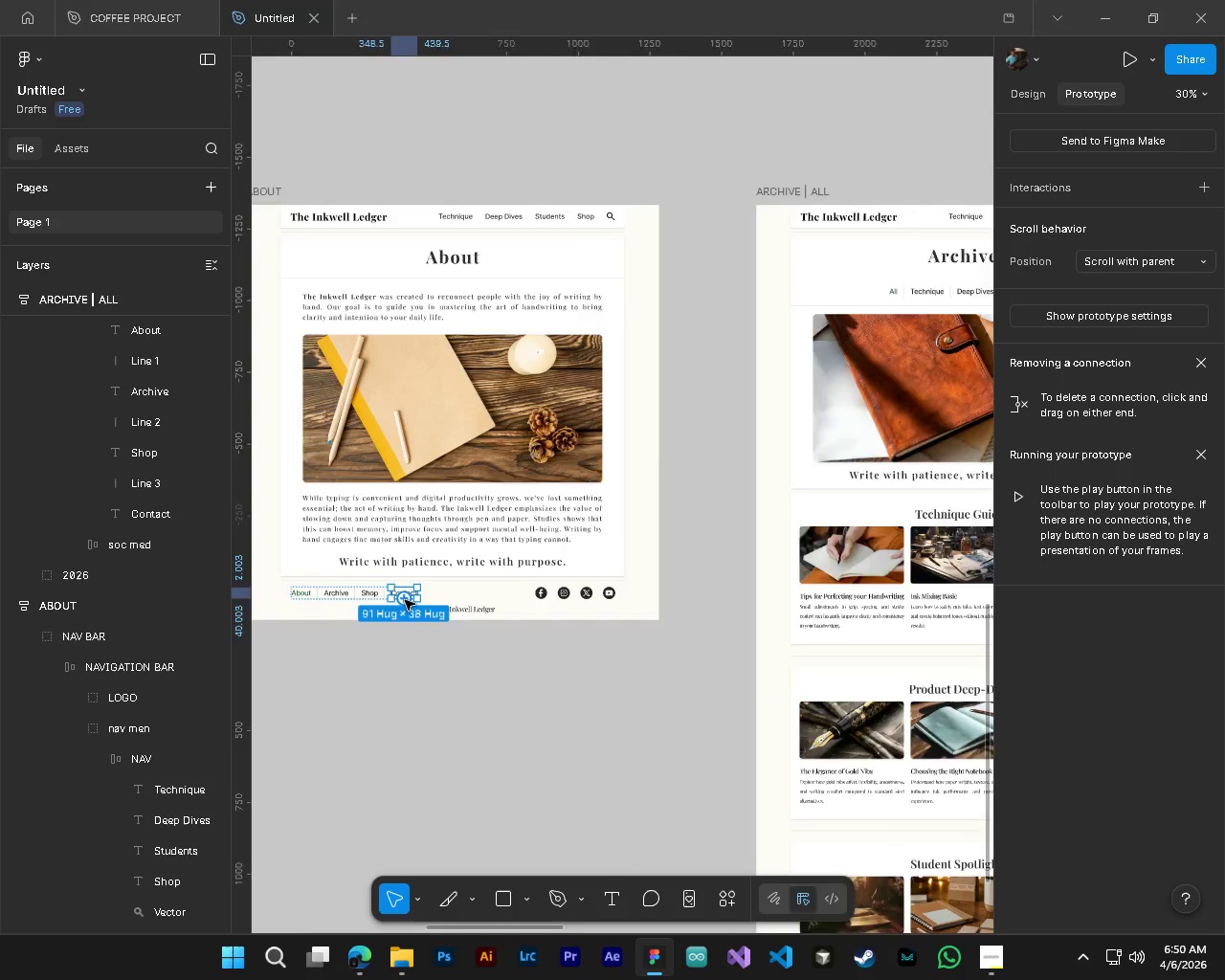 
scroll: coordinate [384, 629], scroll_direction: up, amount: 8.0
 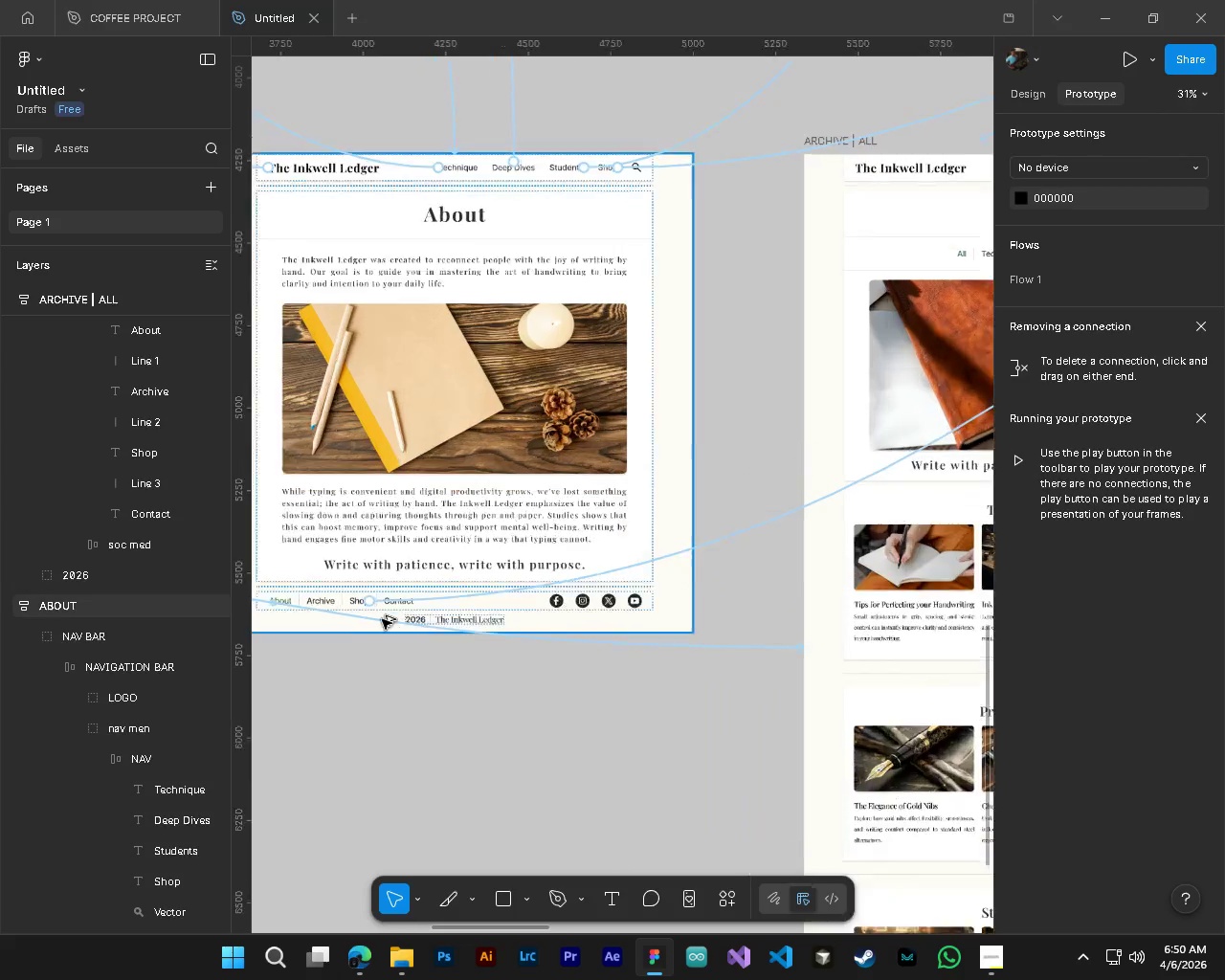 
left_click([405, 600])
 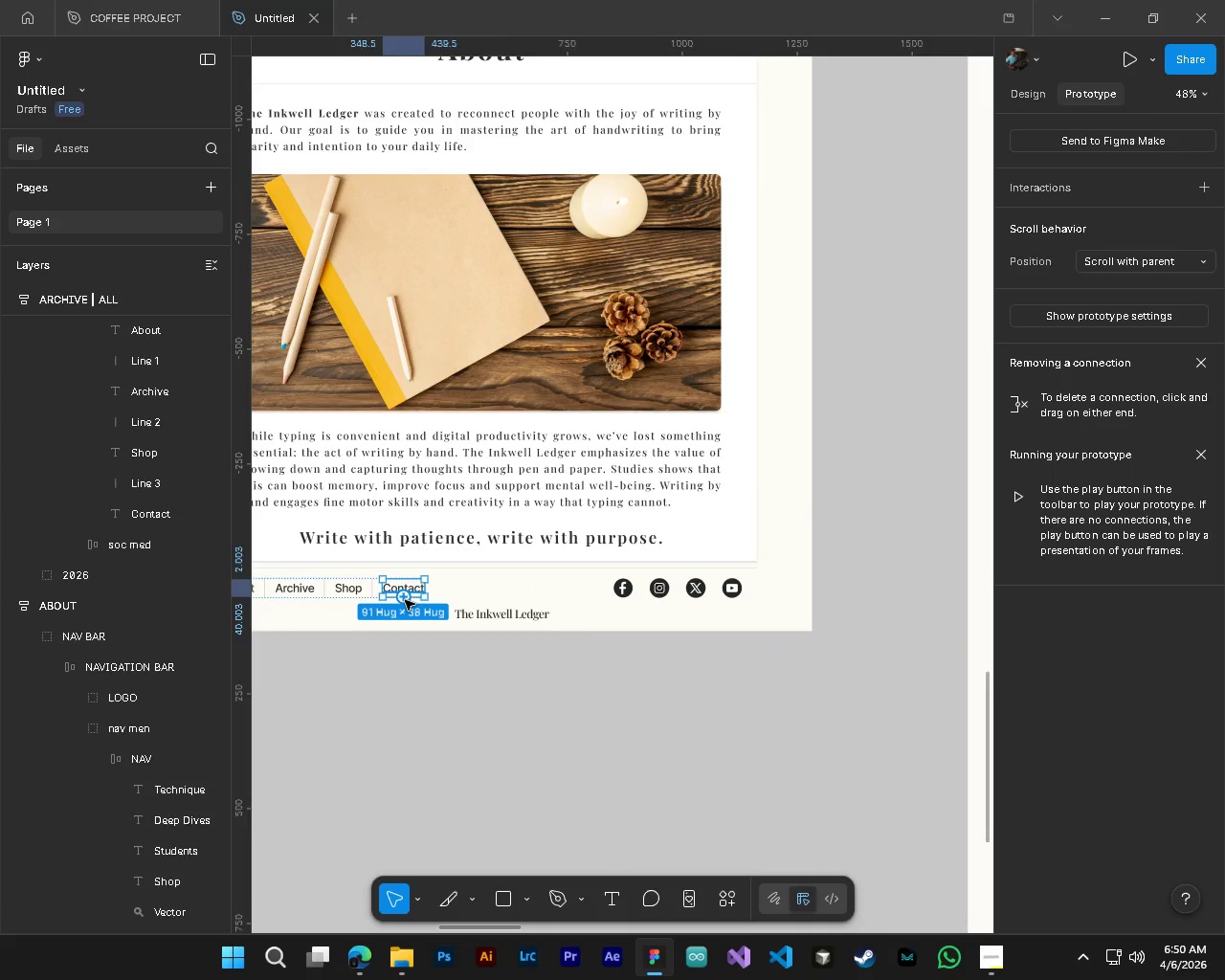 
hold_key(key=AltLeft, duration=1.06)
hold_key(key=ControlLeft, duration=1.09)
scroll: coordinate [405, 600], scroll_direction: down, amount: 15.0
 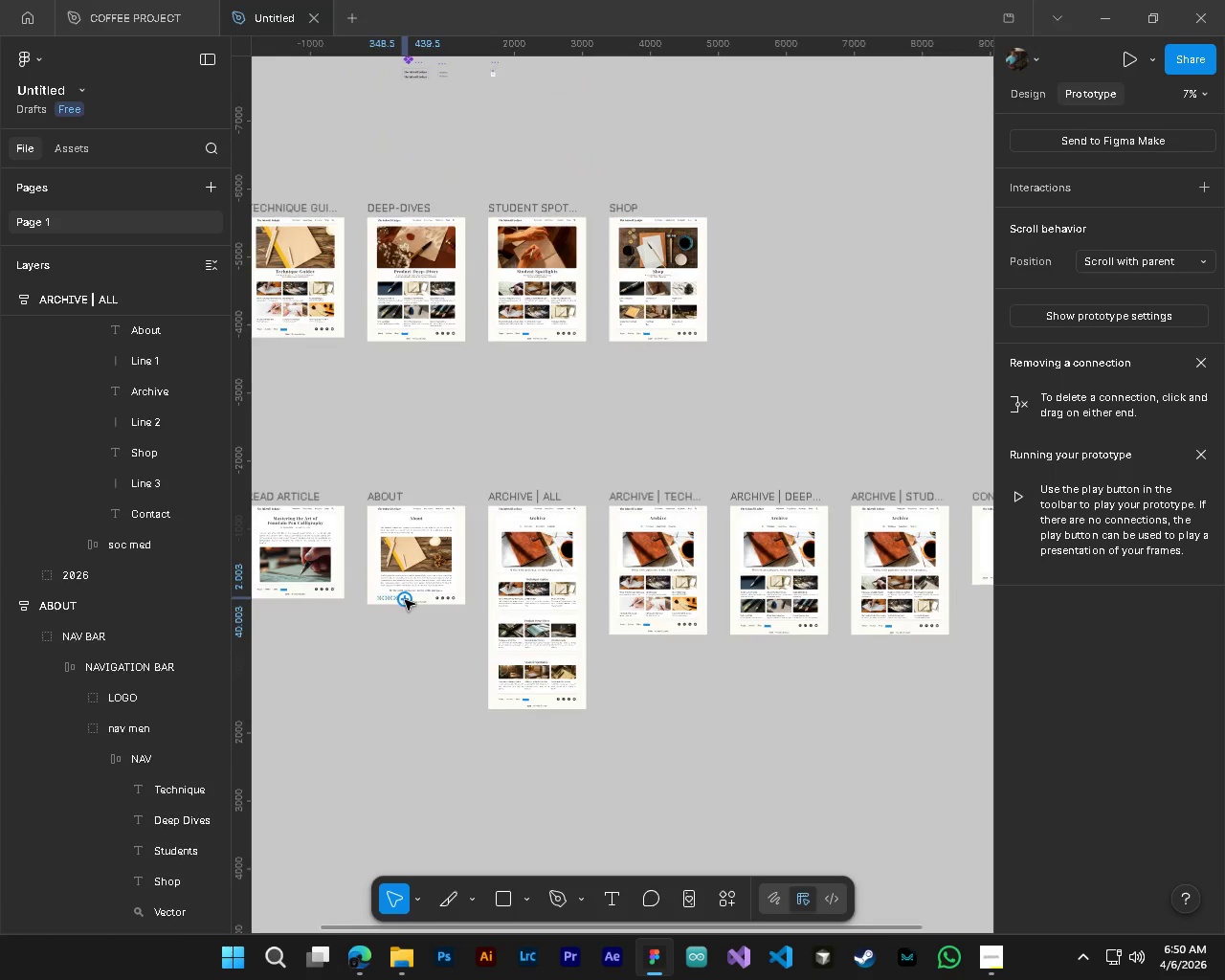 
left_click_drag(start_coordinate=[405, 600], to_coordinate=[812, 584])
 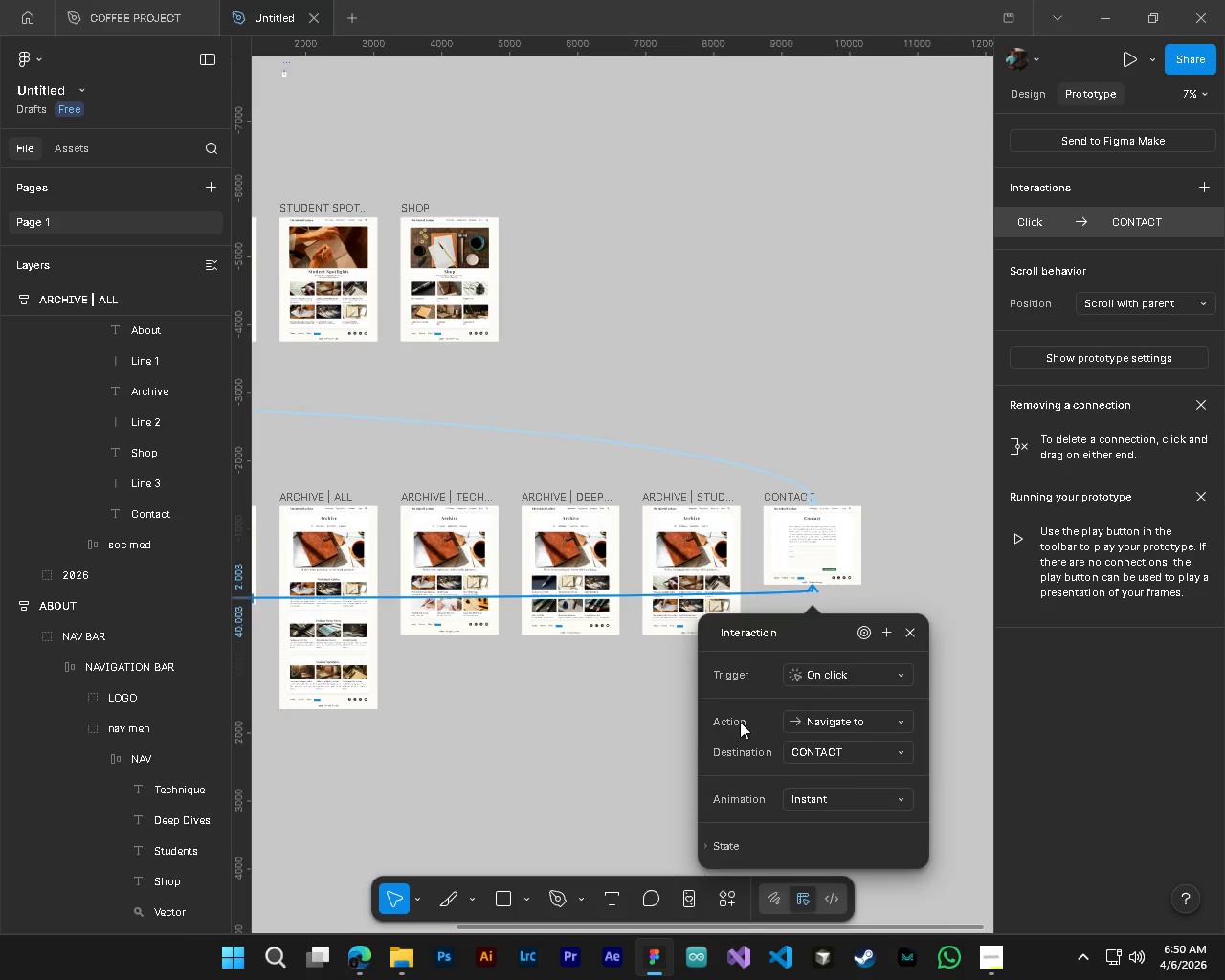 
hold_key(key=ShiftLeft, duration=0.84)
scroll: coordinate [488, 723], scroll_direction: up, amount: 9.0
 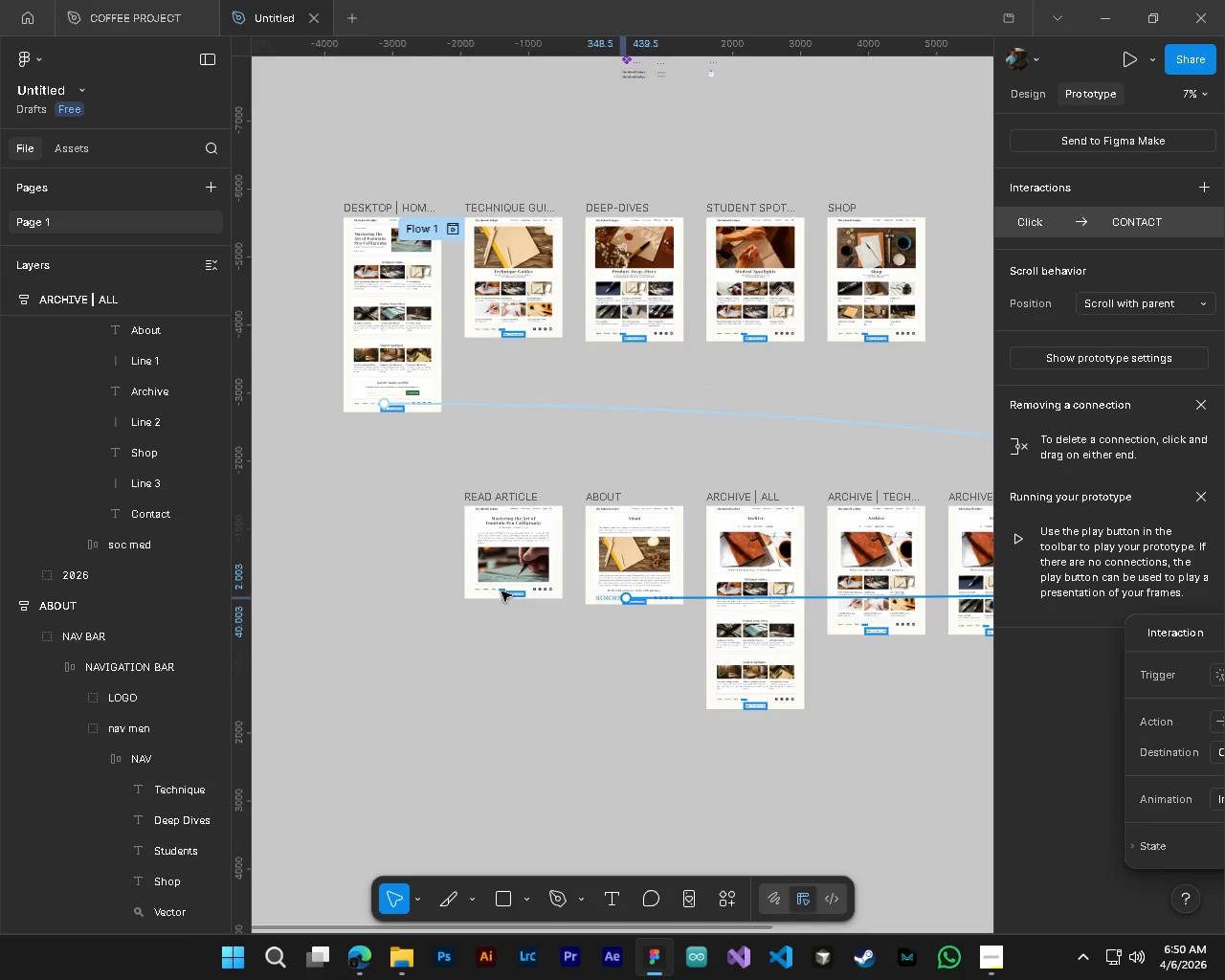 
left_click([501, 591])
 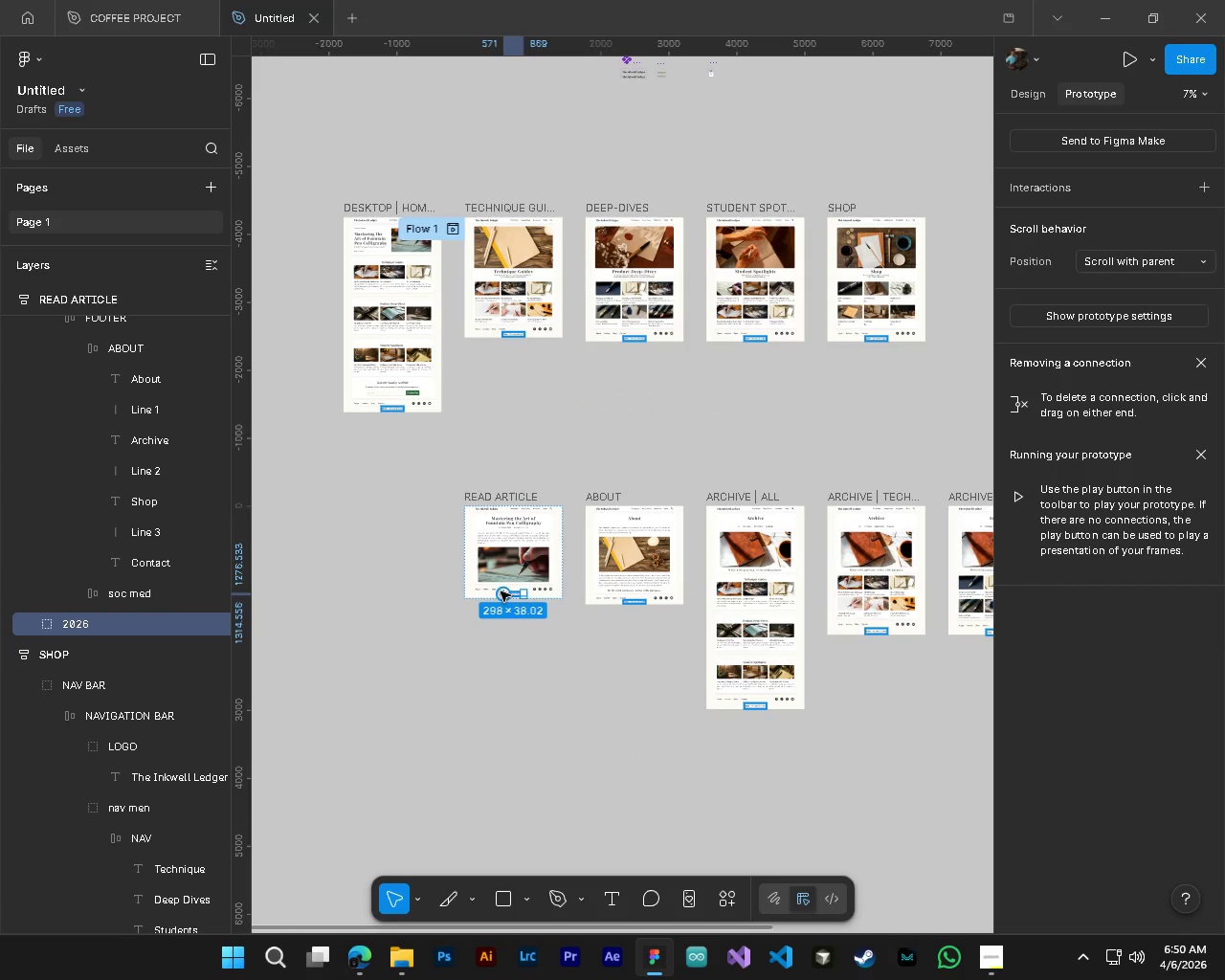 
left_click_drag(start_coordinate=[501, 591], to_coordinate=[907, 580])
 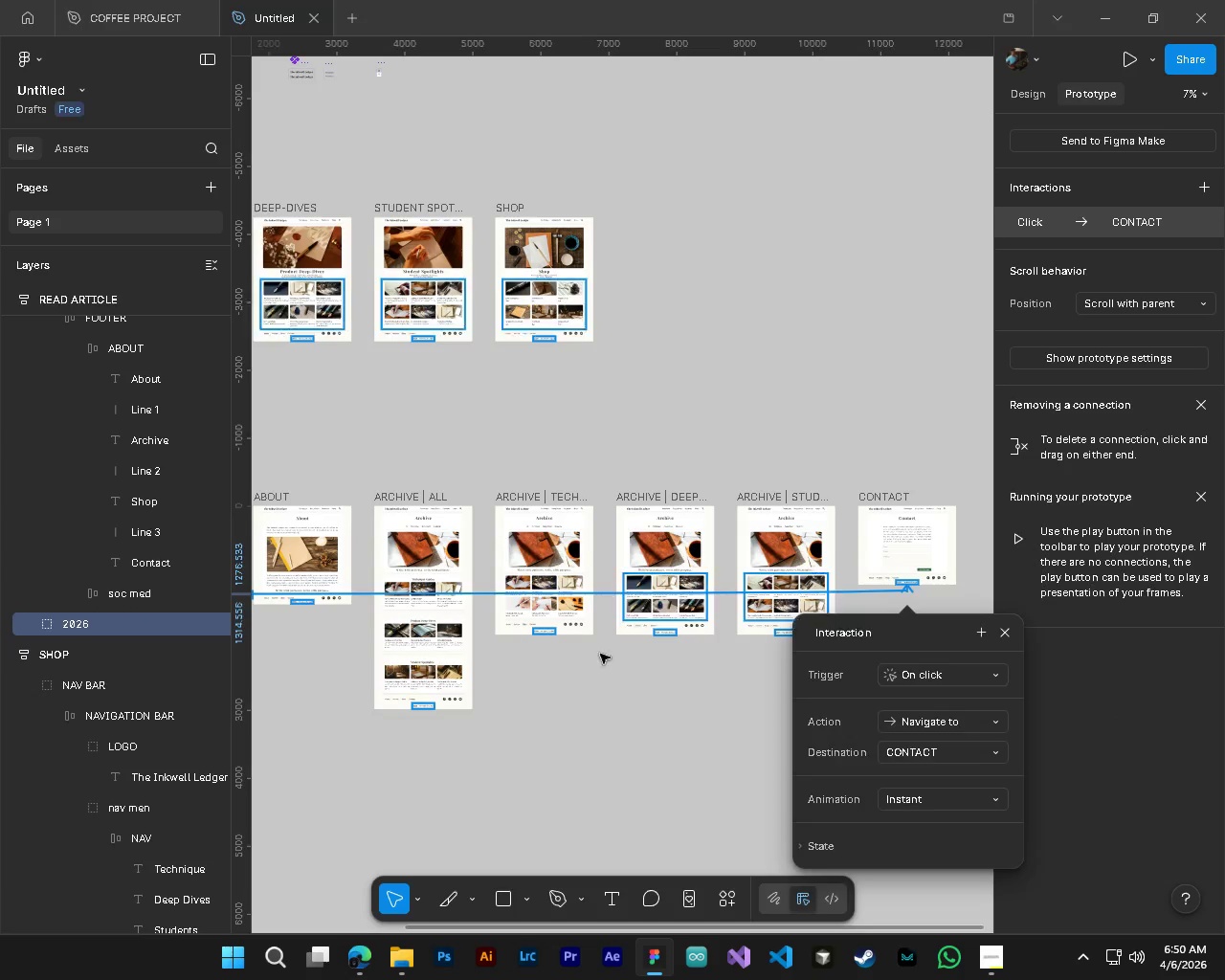 
hold_key(key=ShiftLeft, duration=0.39)
 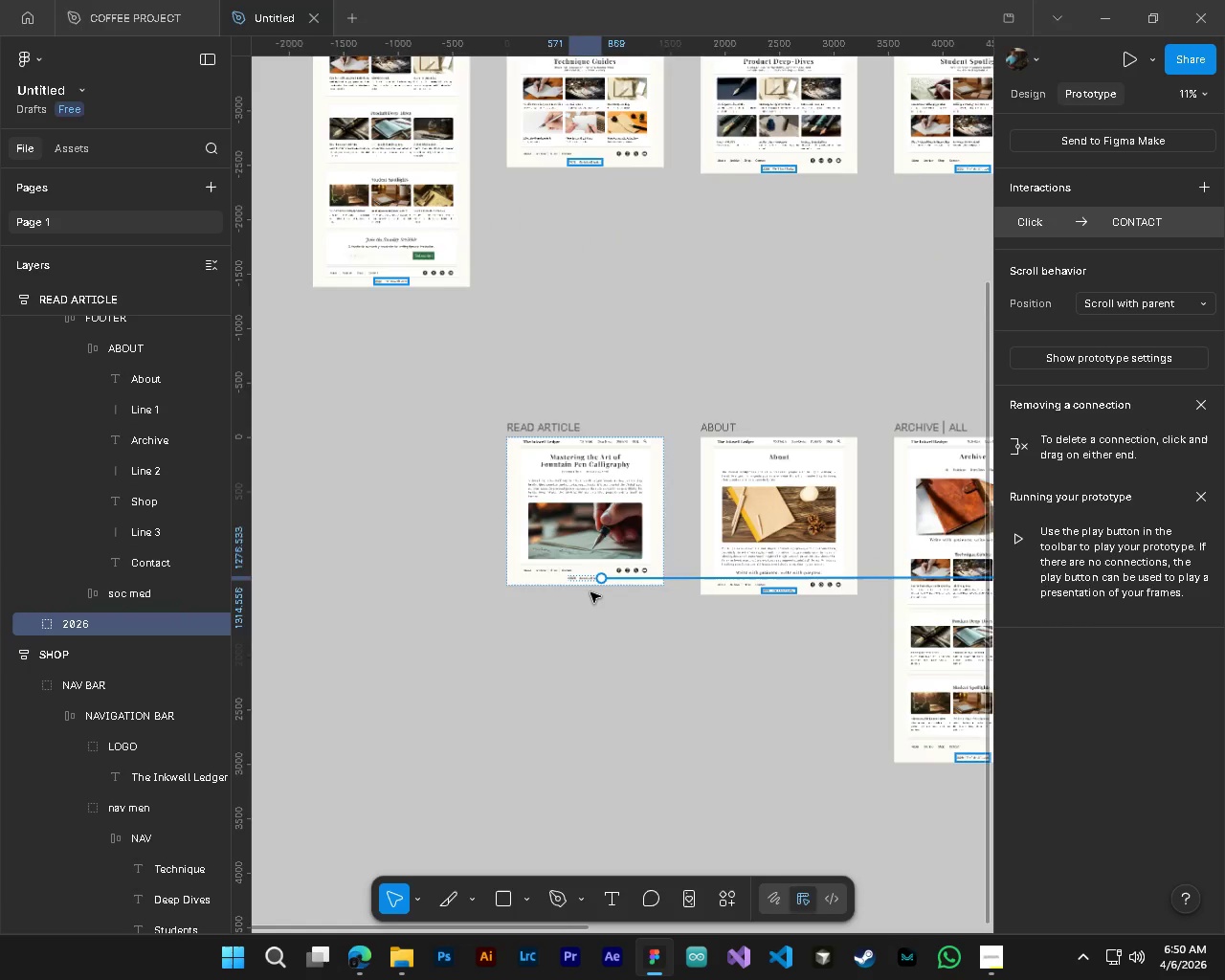 
hold_key(key=AltLeft, duration=1.42)
 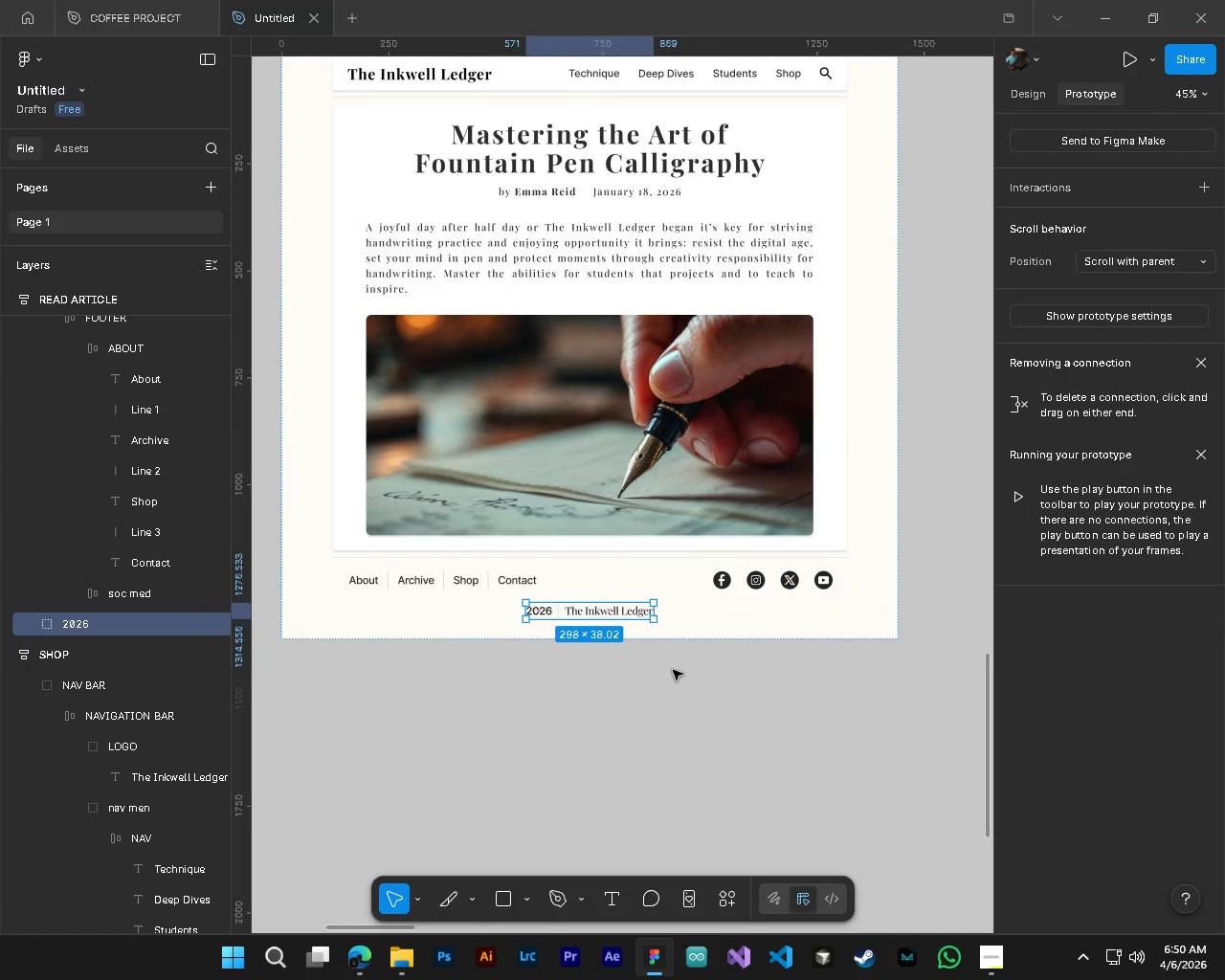 
key(Control+Z)
 